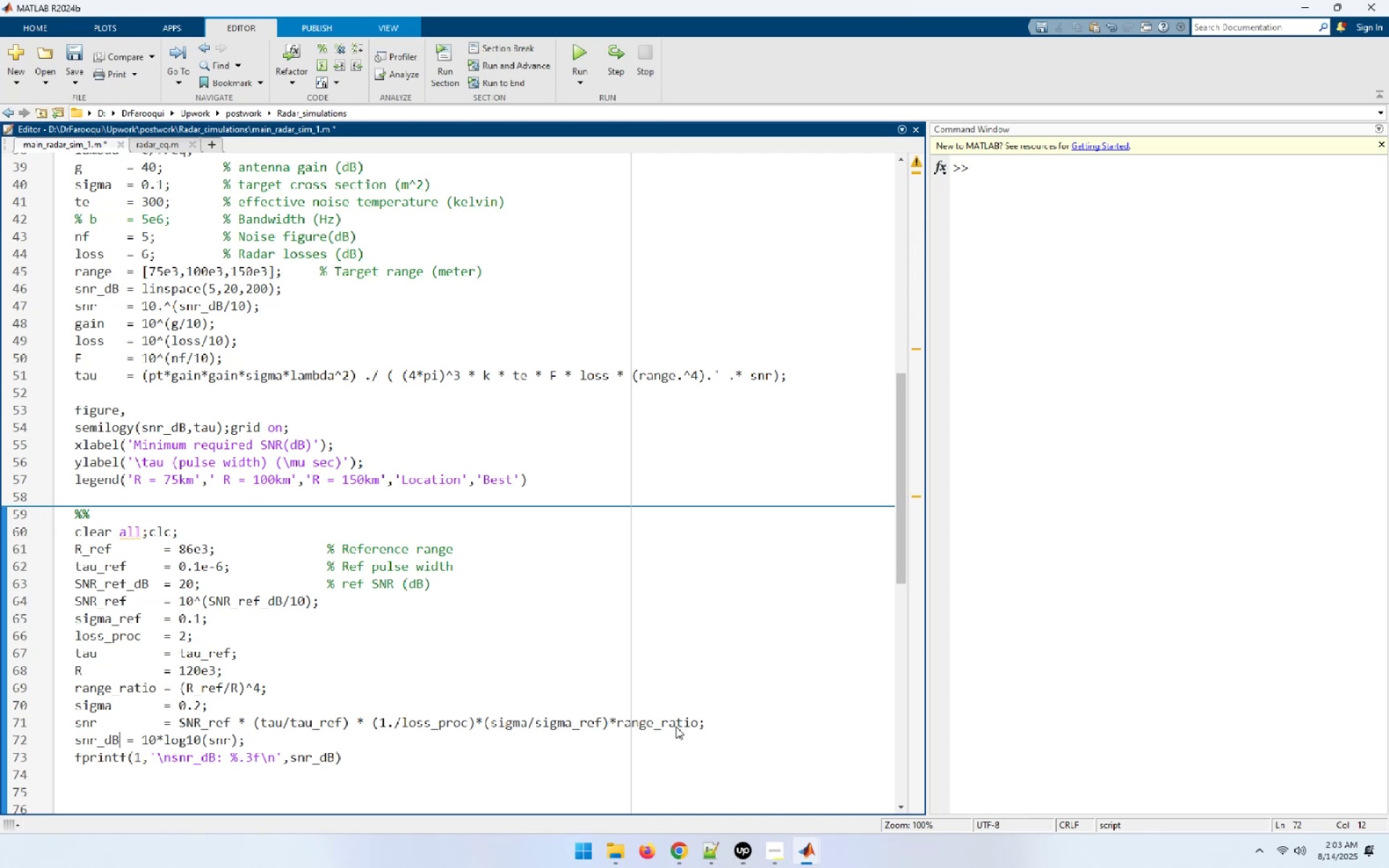 
key(ArrowRight)
 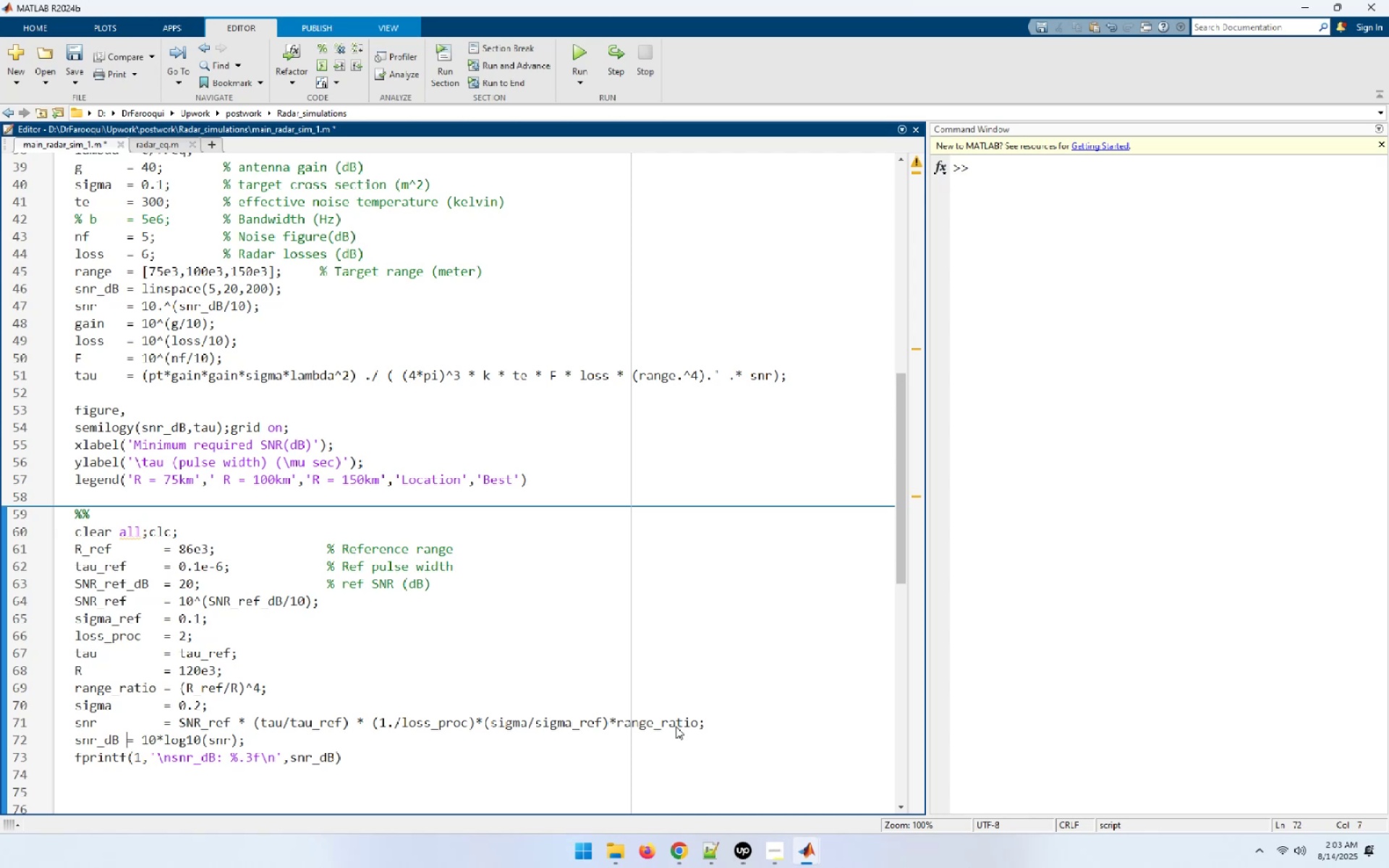 
hold_key(key=Space, duration=0.61)
 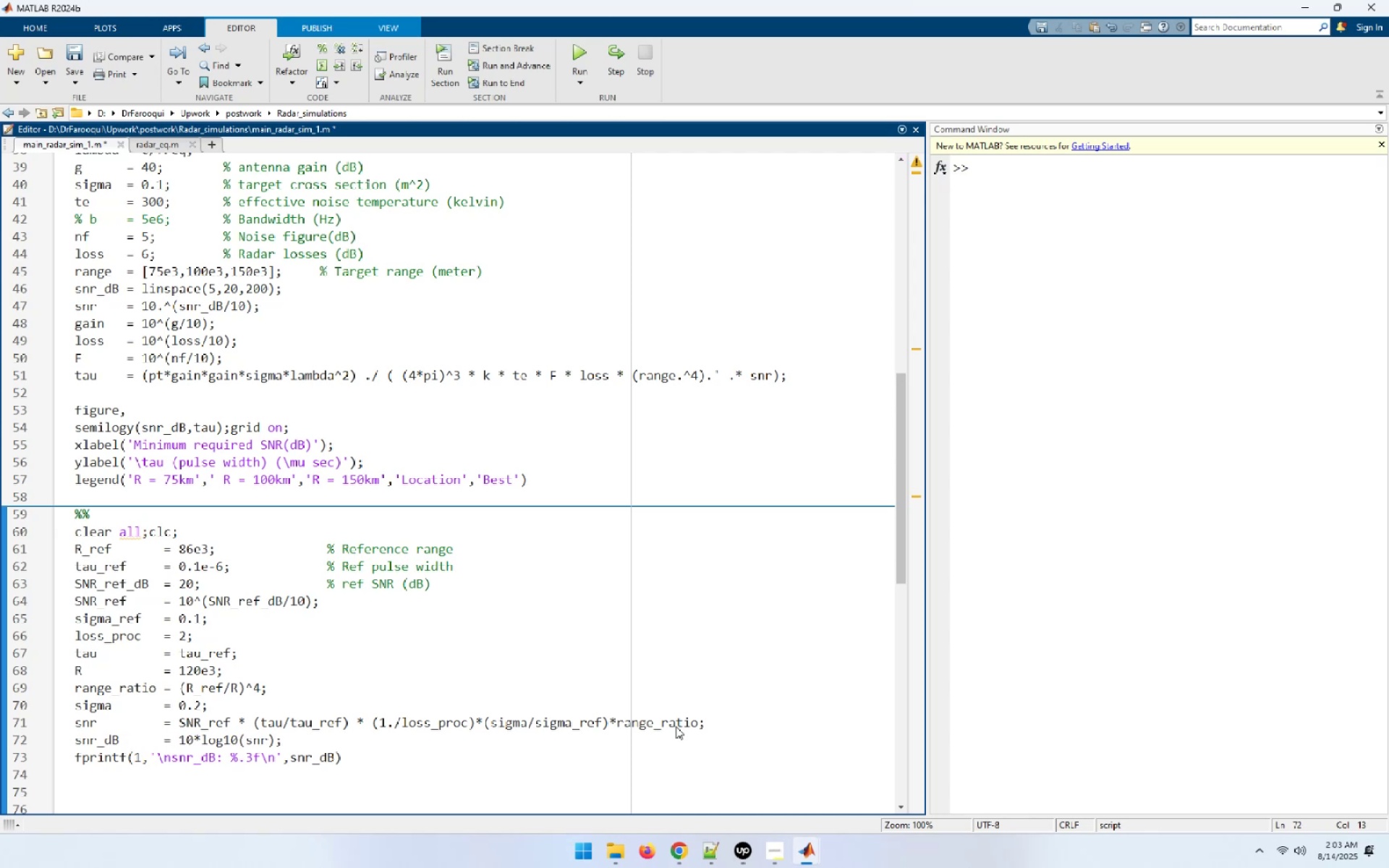 
key(Control+Enter)
 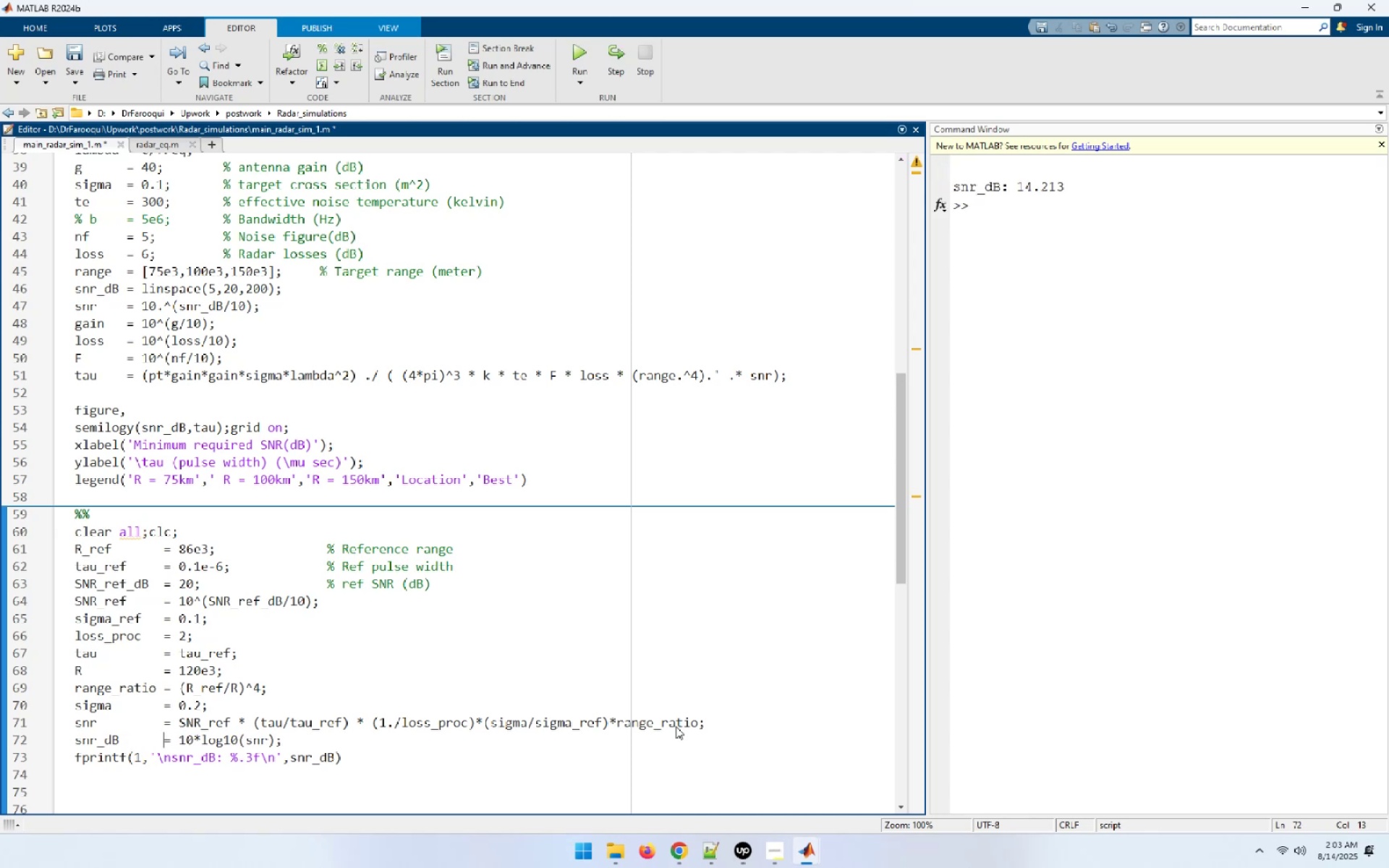 
wait(7.63)
 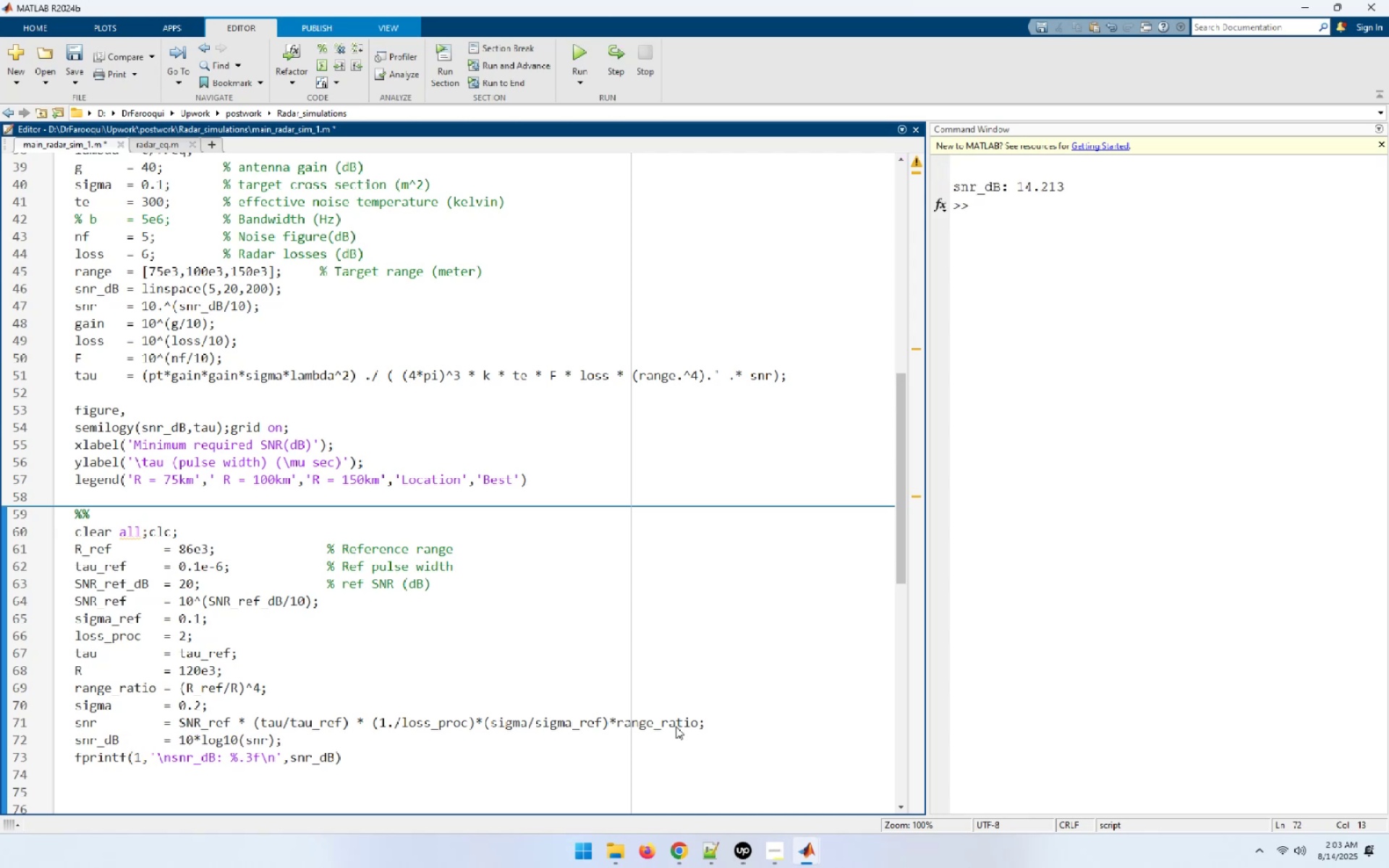 
key(ArrowUp)
 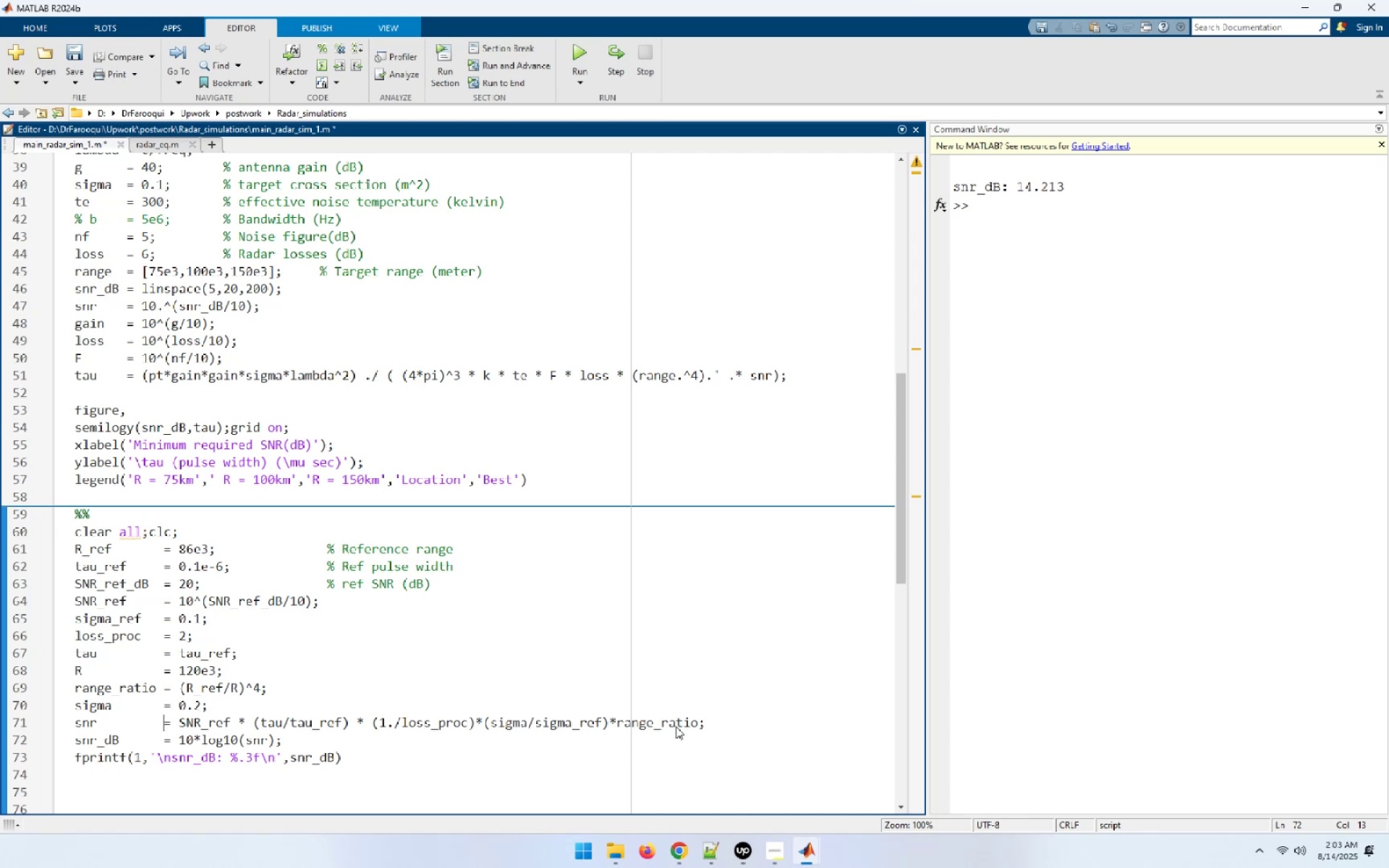 
key(ArrowUp)
 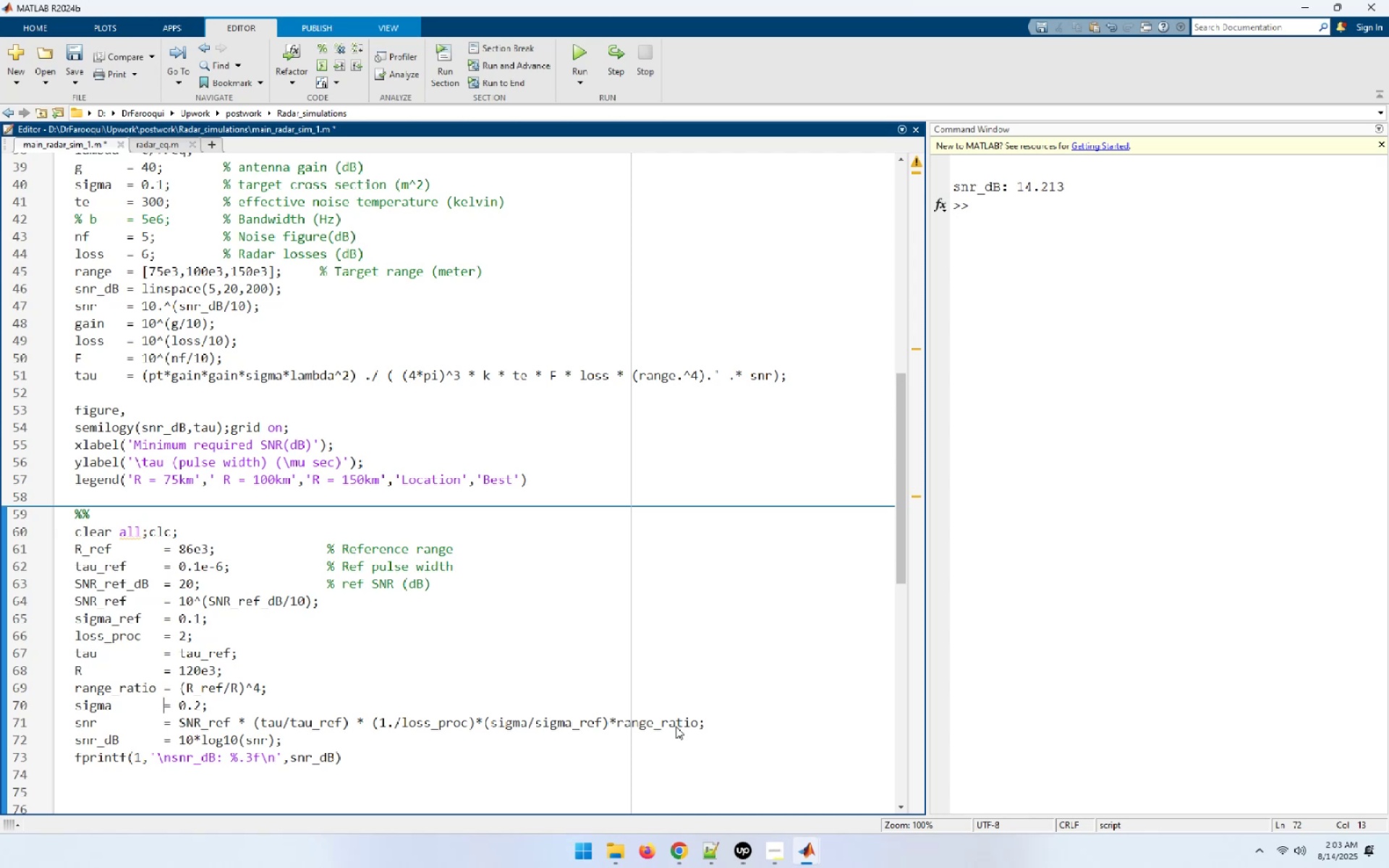 
key(ArrowUp)
 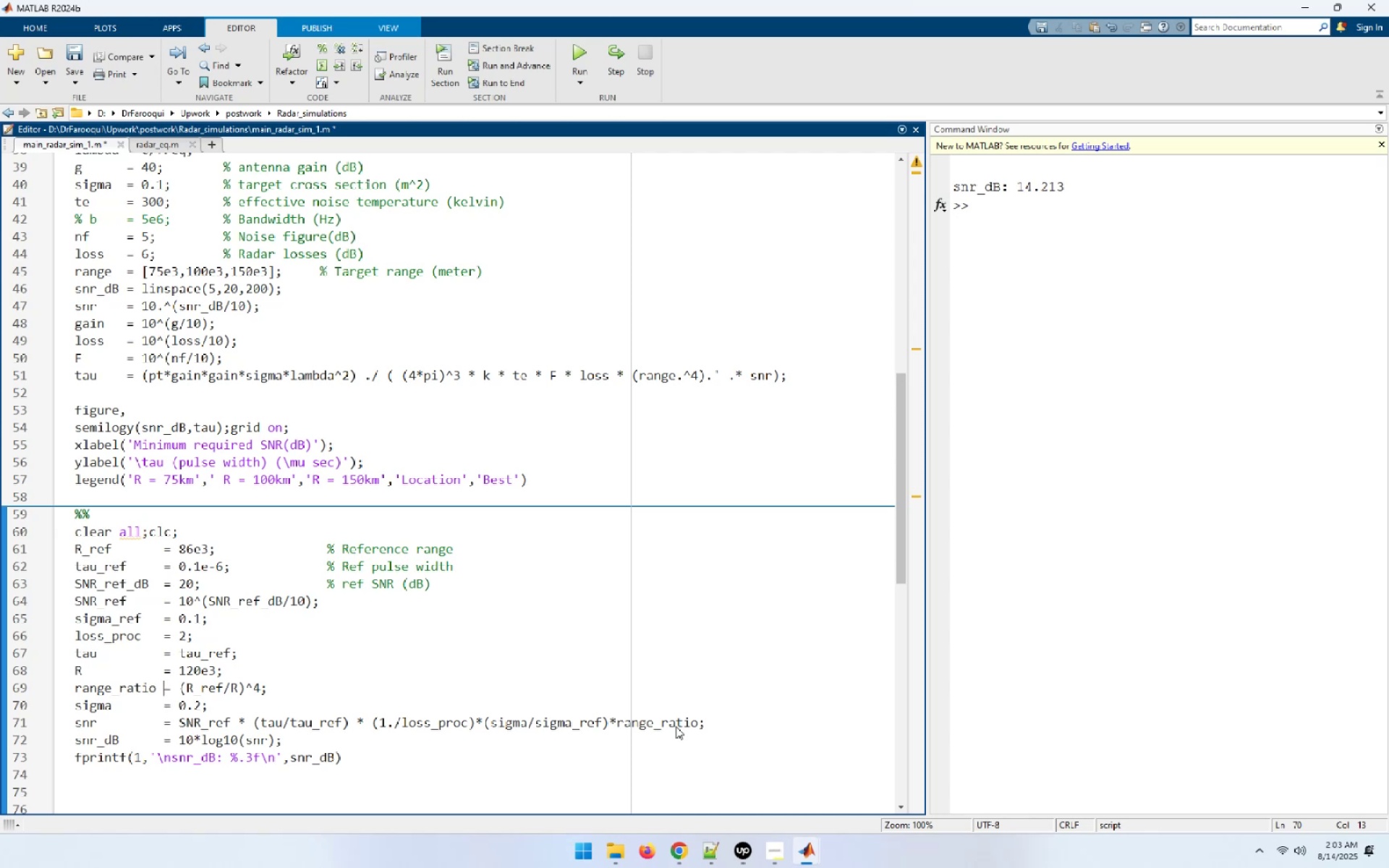 
key(ArrowRight)
 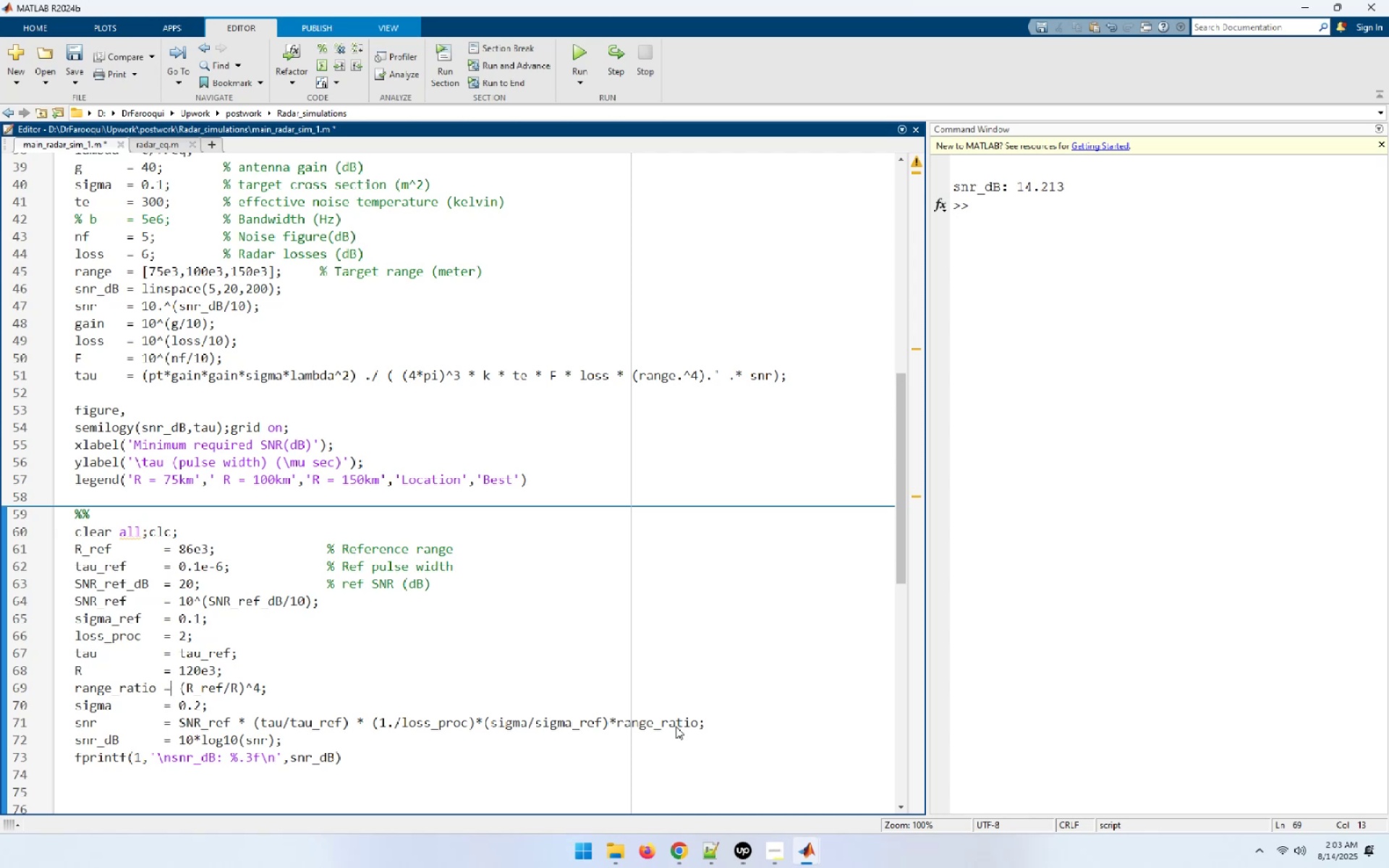 
key(ArrowRight)
 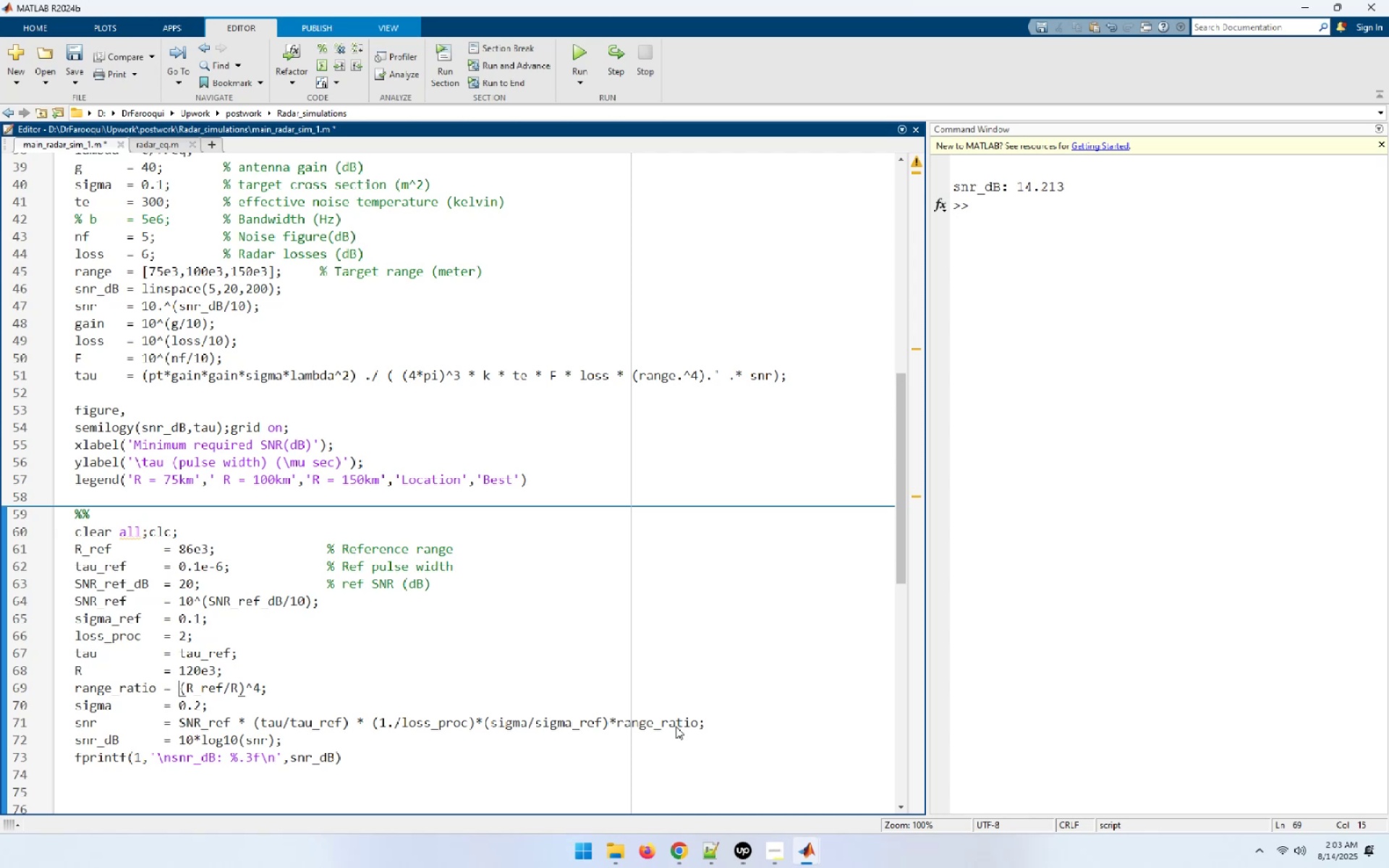 
key(Shift+End)
 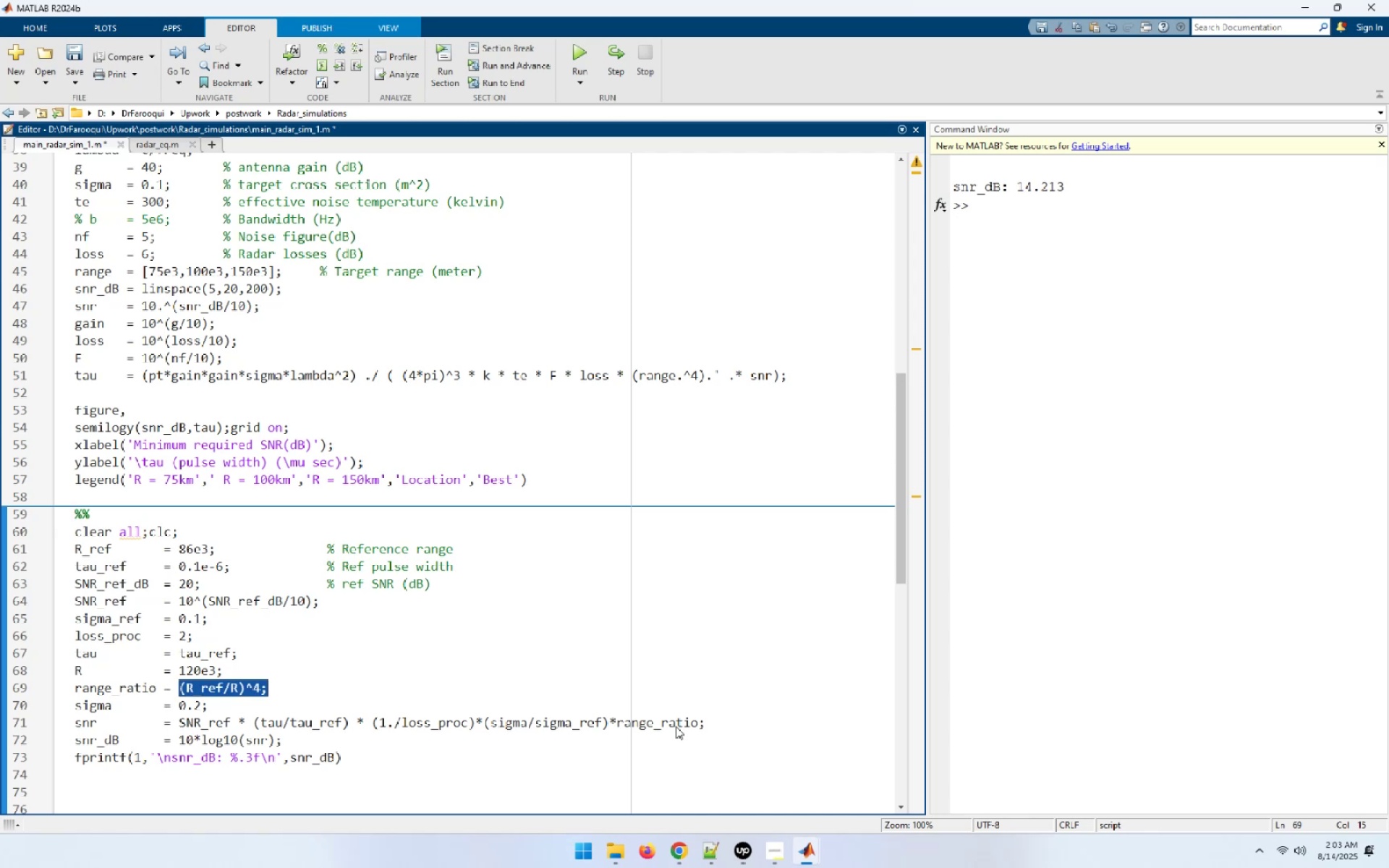 
key(Shift+ArrowLeft)
 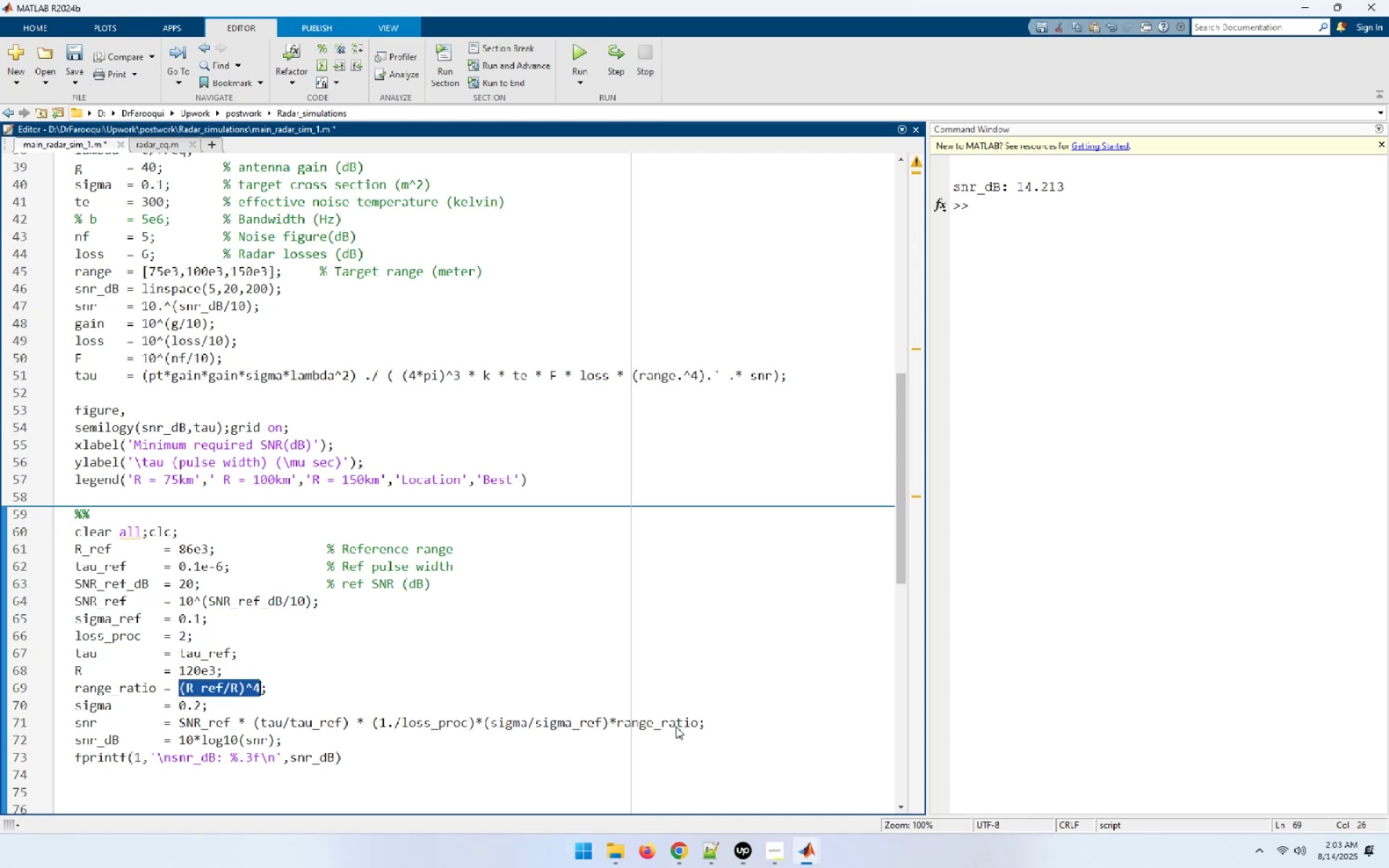 
key(Control+C)
 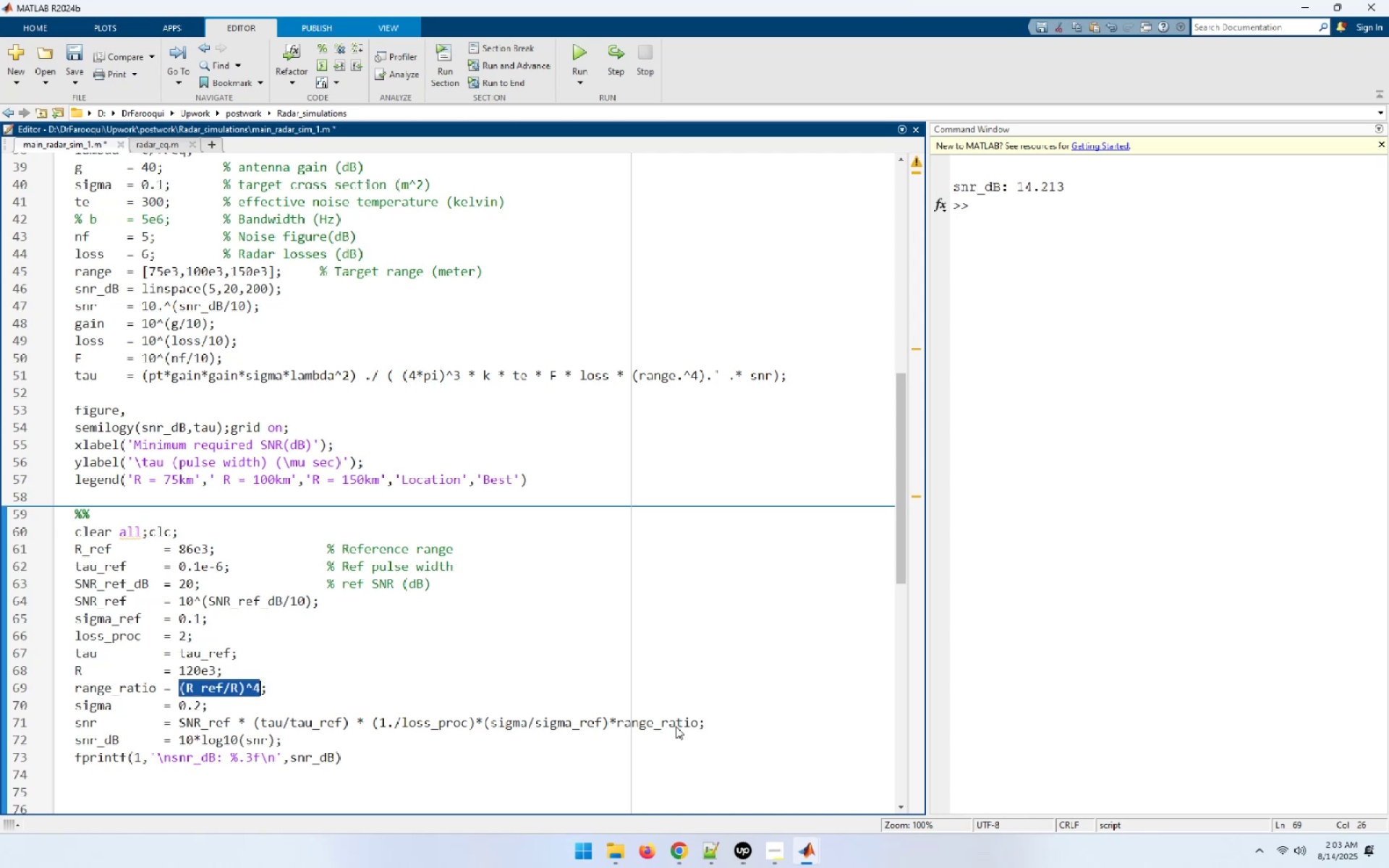 
double_click([668, 721])
 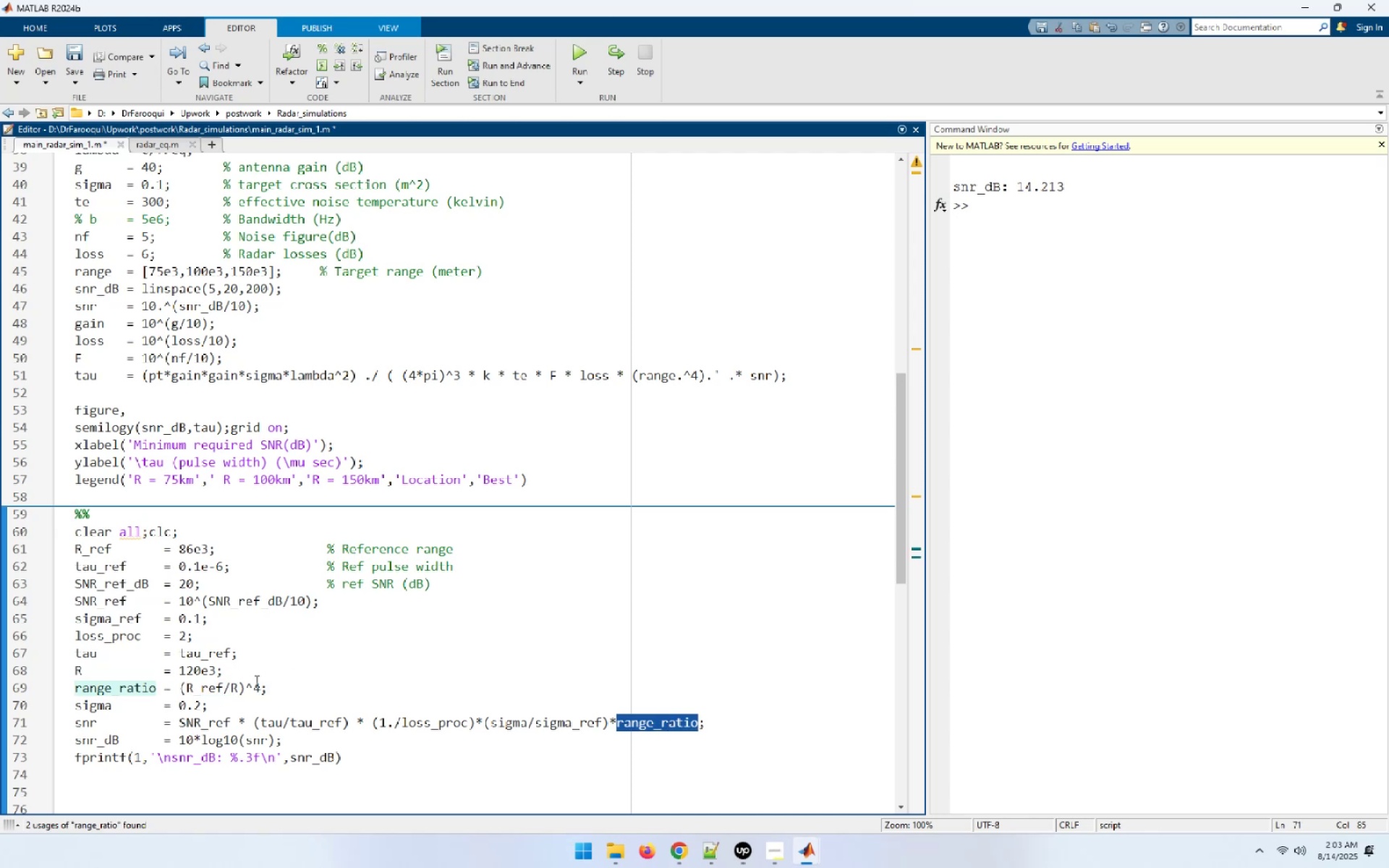 
left_click_drag(start_coordinate=[181, 688], to_coordinate=[258, 686])
 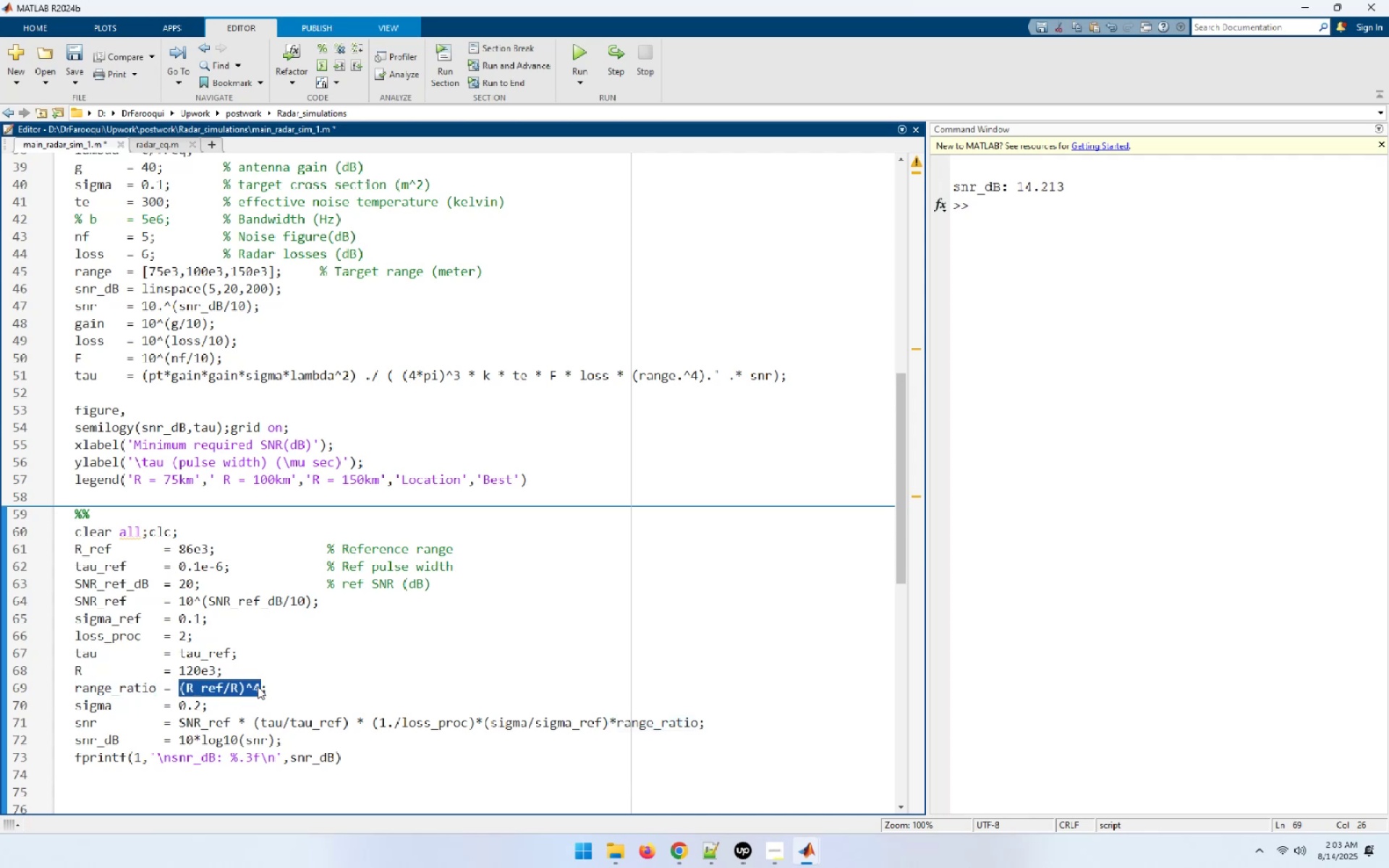 
key(Control+C)
 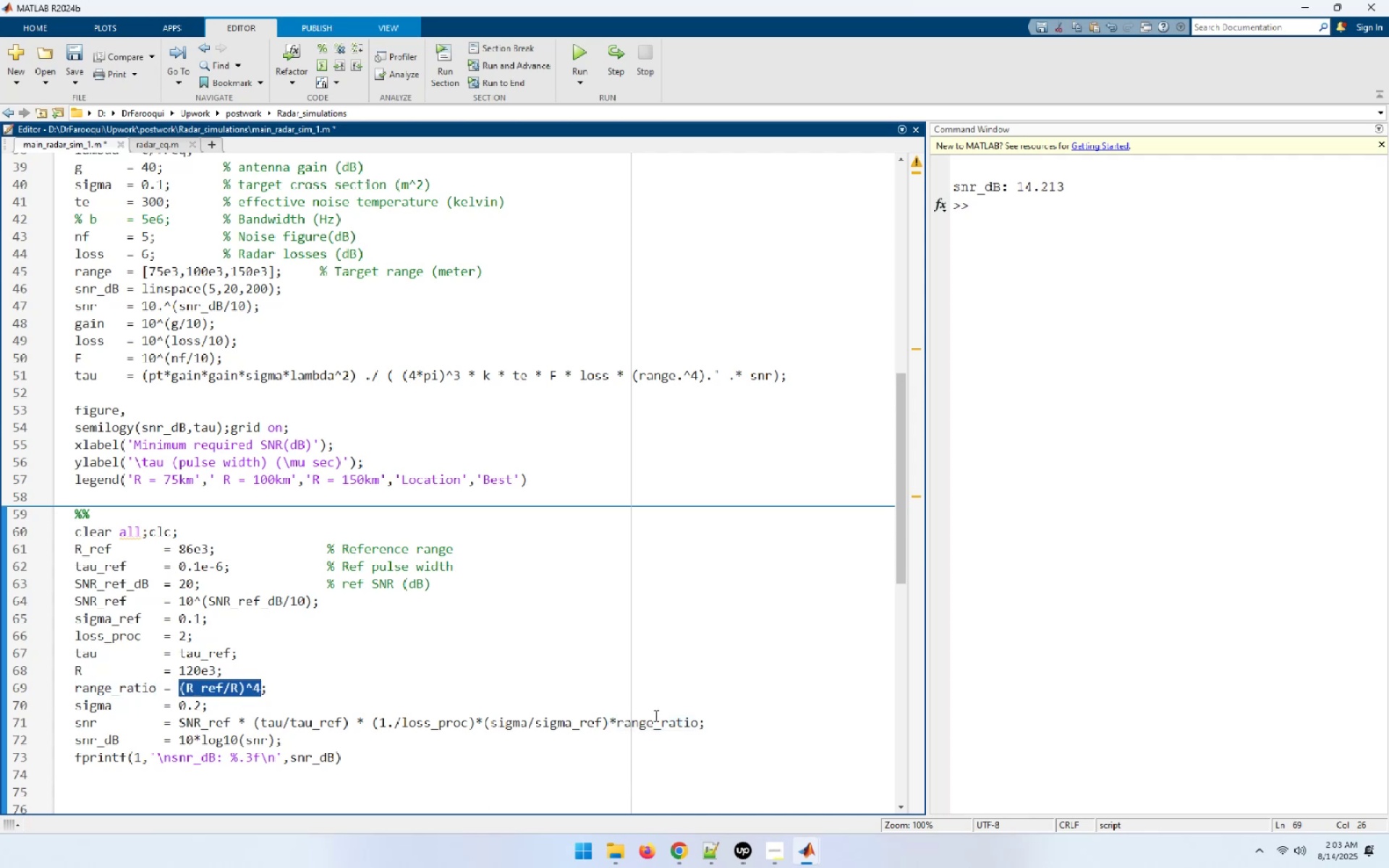 
double_click([661, 720])
 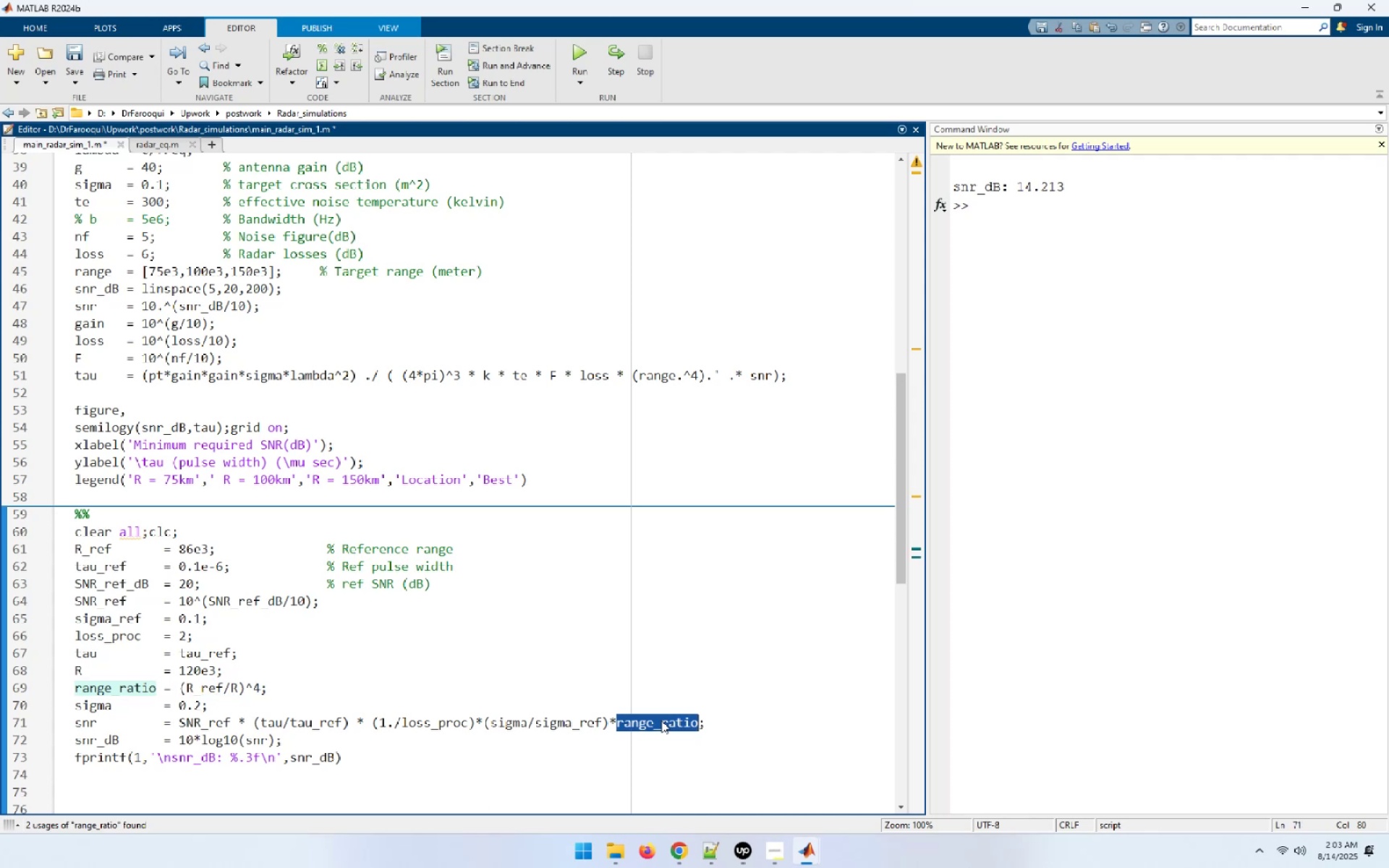 
key(Control+ControlLeft)
 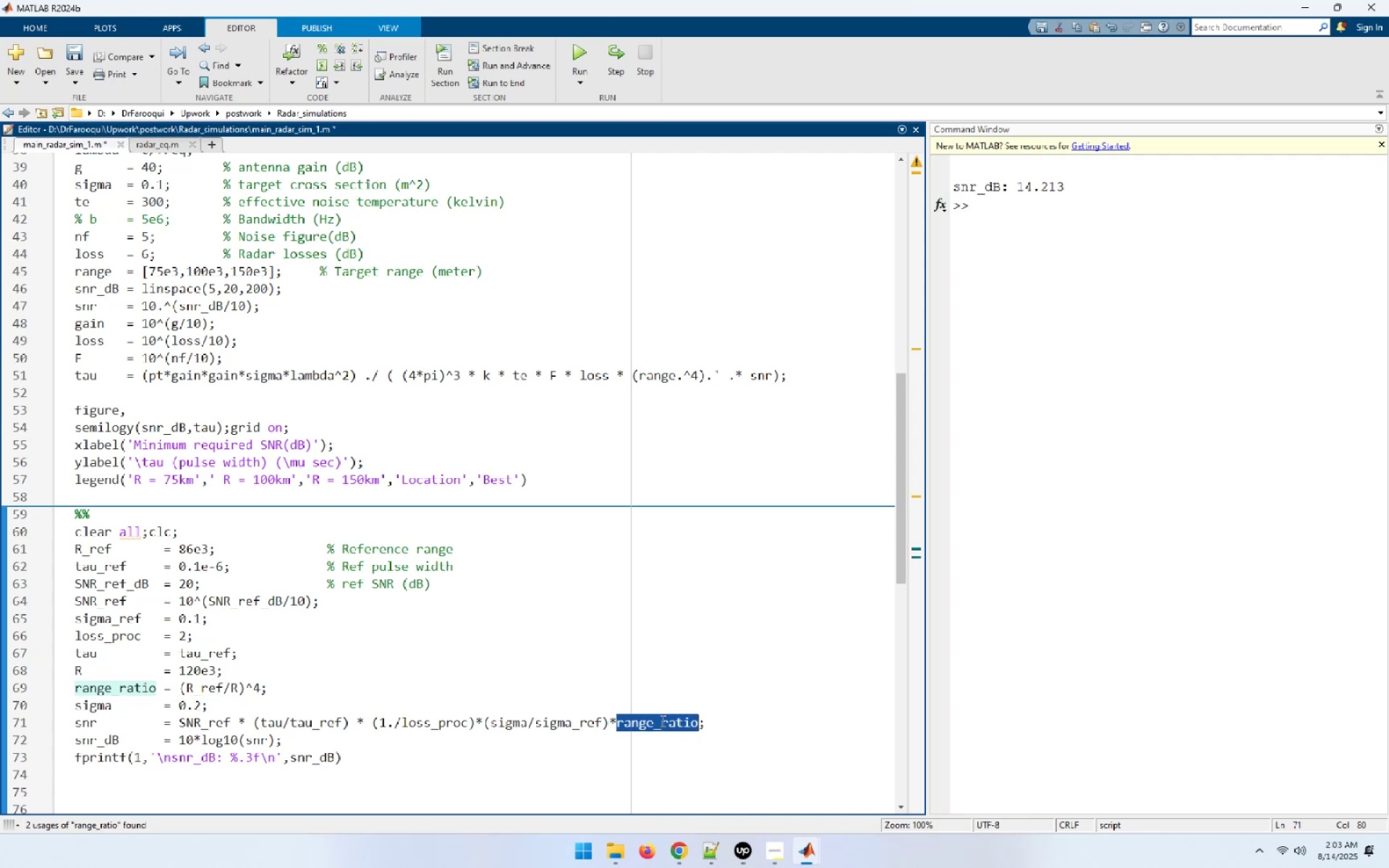 
key(Control+V)
 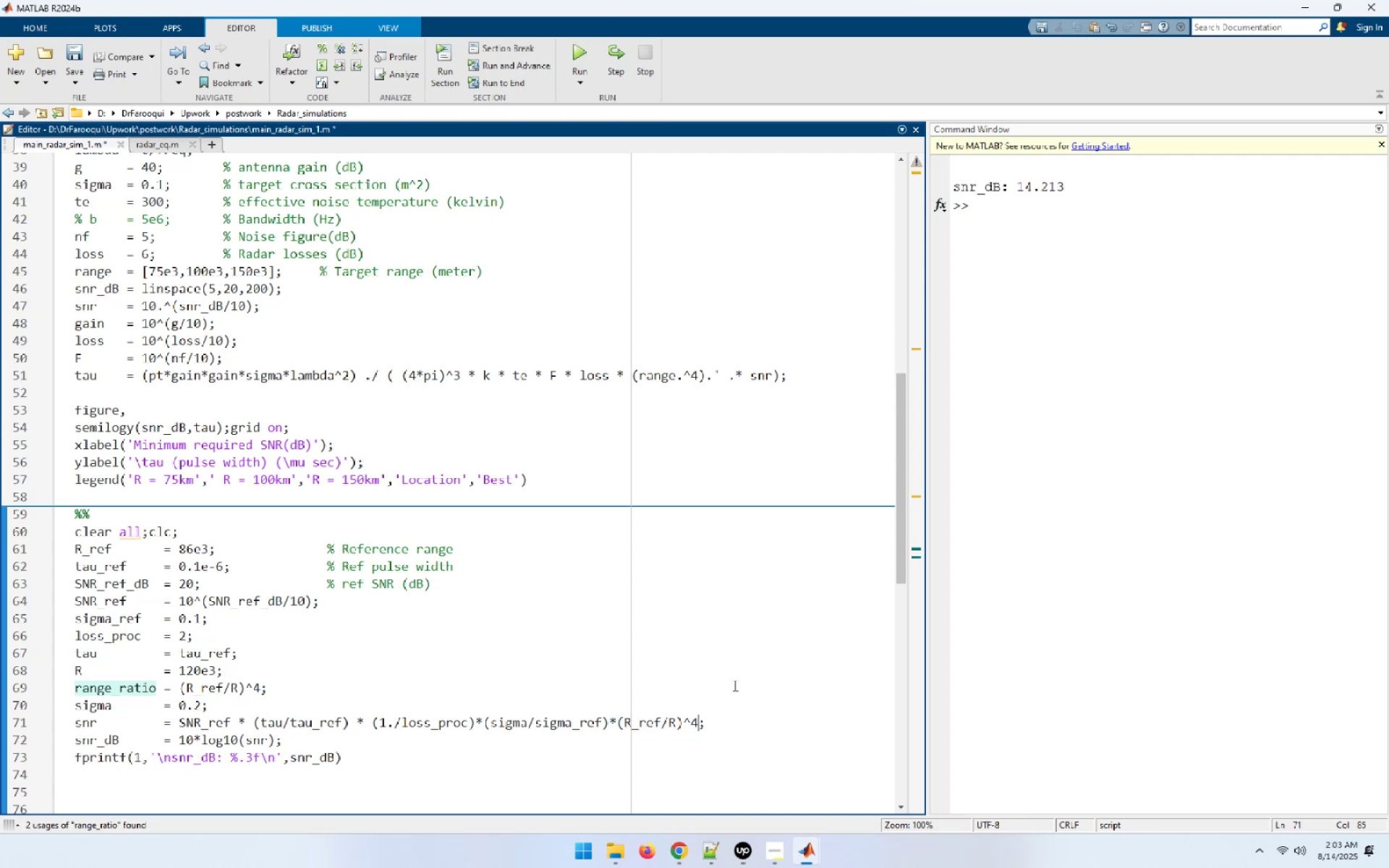 
left_click([734, 685])
 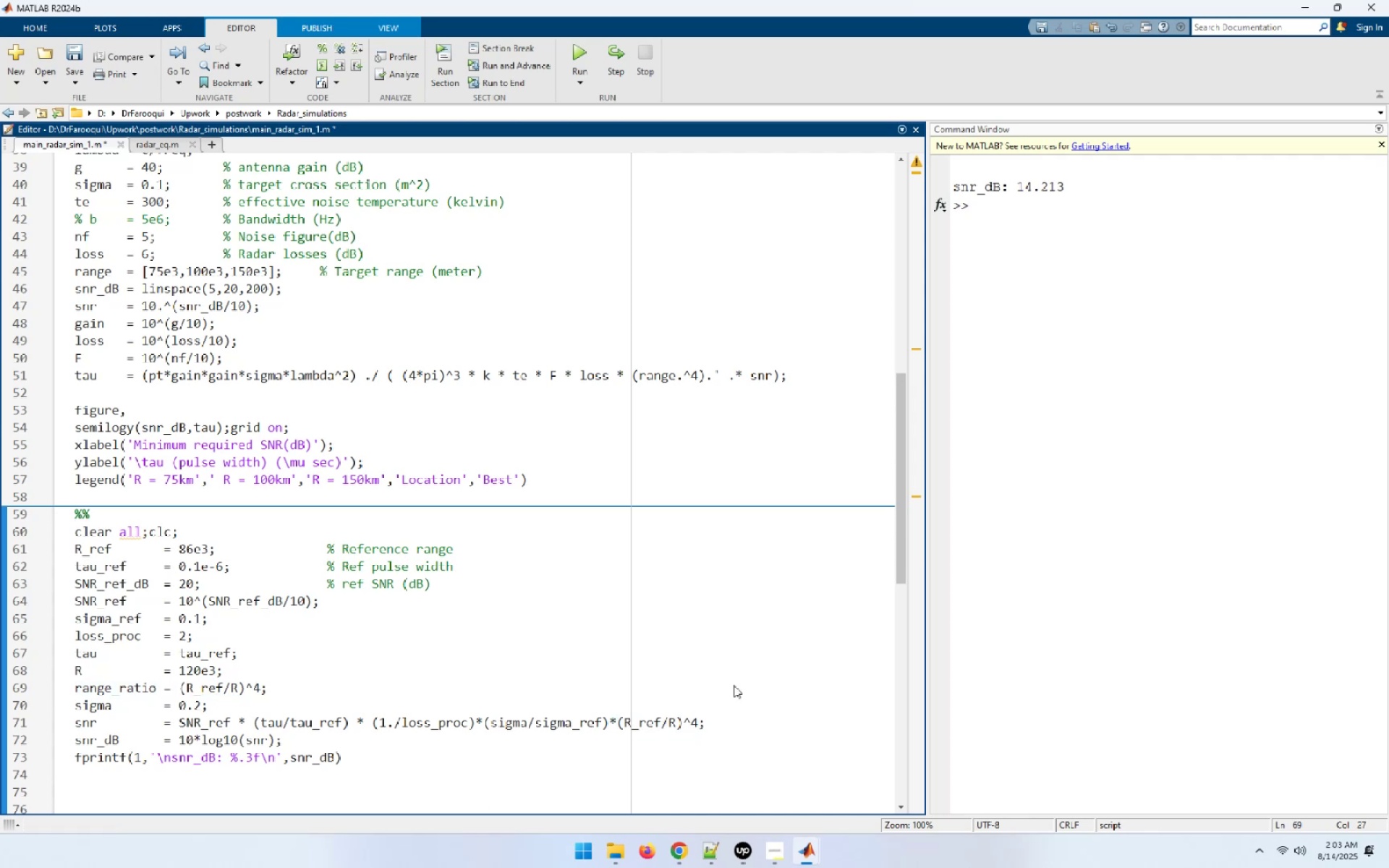 
key(Control+Enter)
 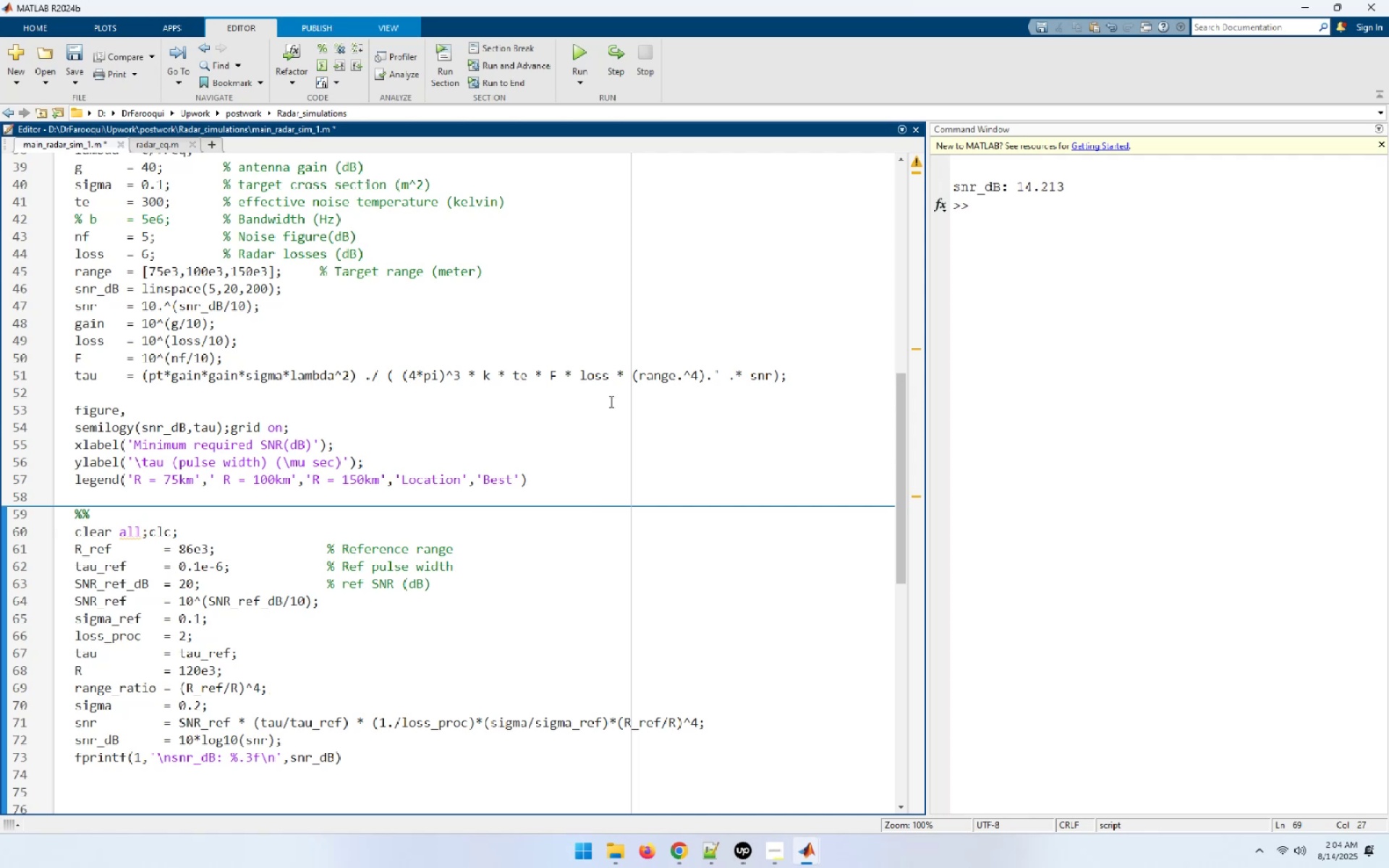 
wait(36.08)
 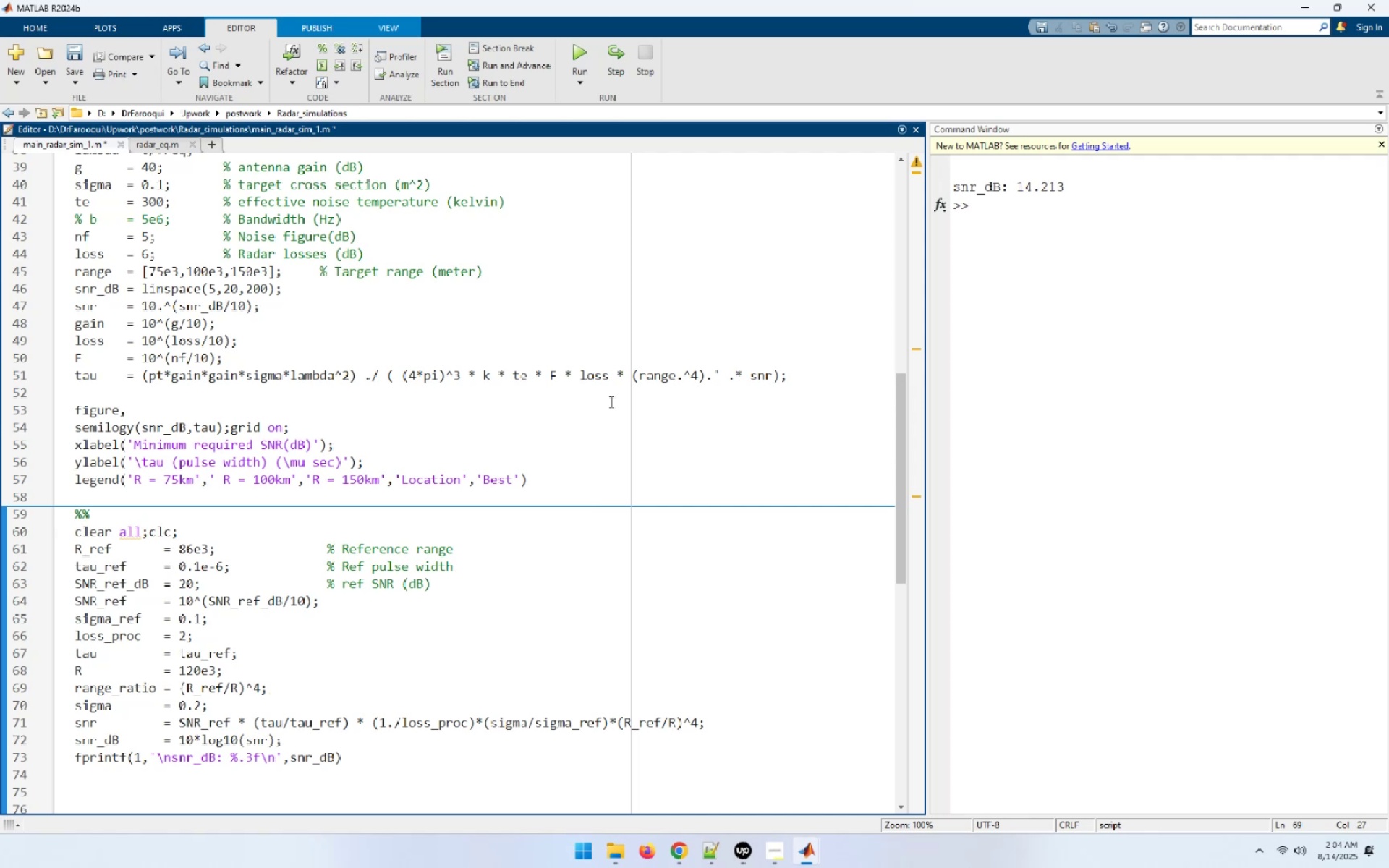 
left_click([104, 519])
 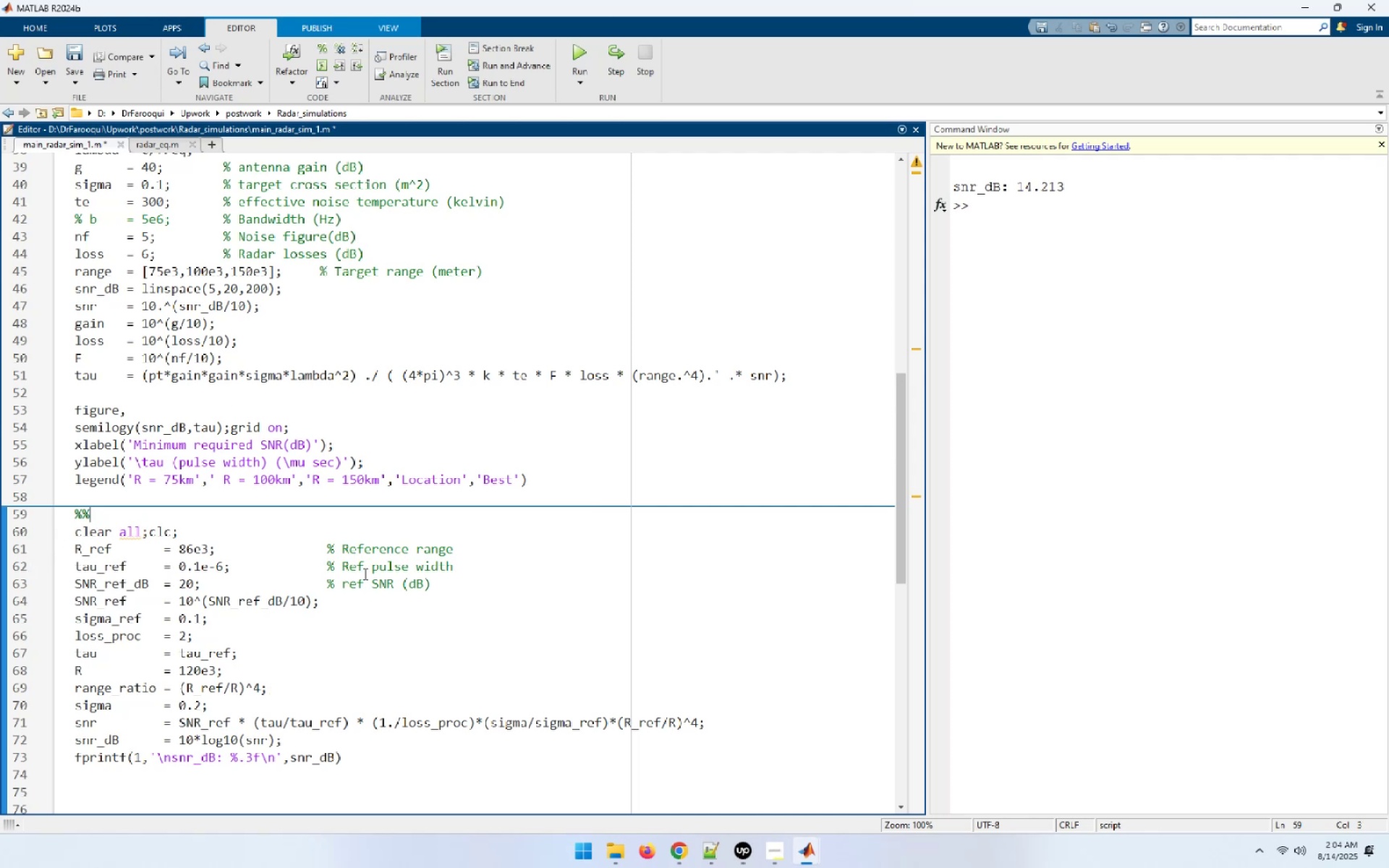 
type( Radar Reference Rag)
key(Backspace)
type(nge)
 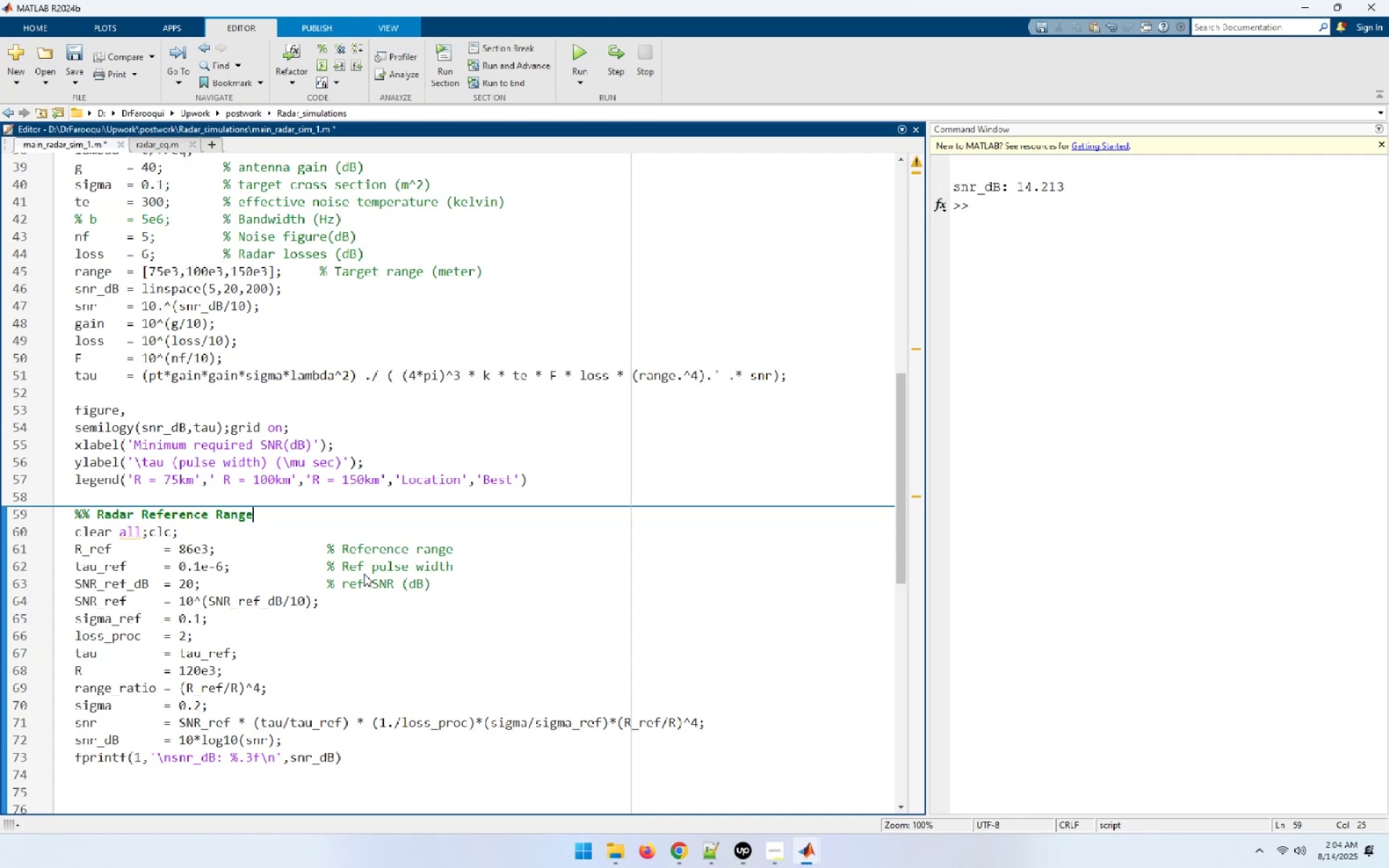 
scroll: coordinate [364, 574], scroll_direction: down, amount: 2.0
 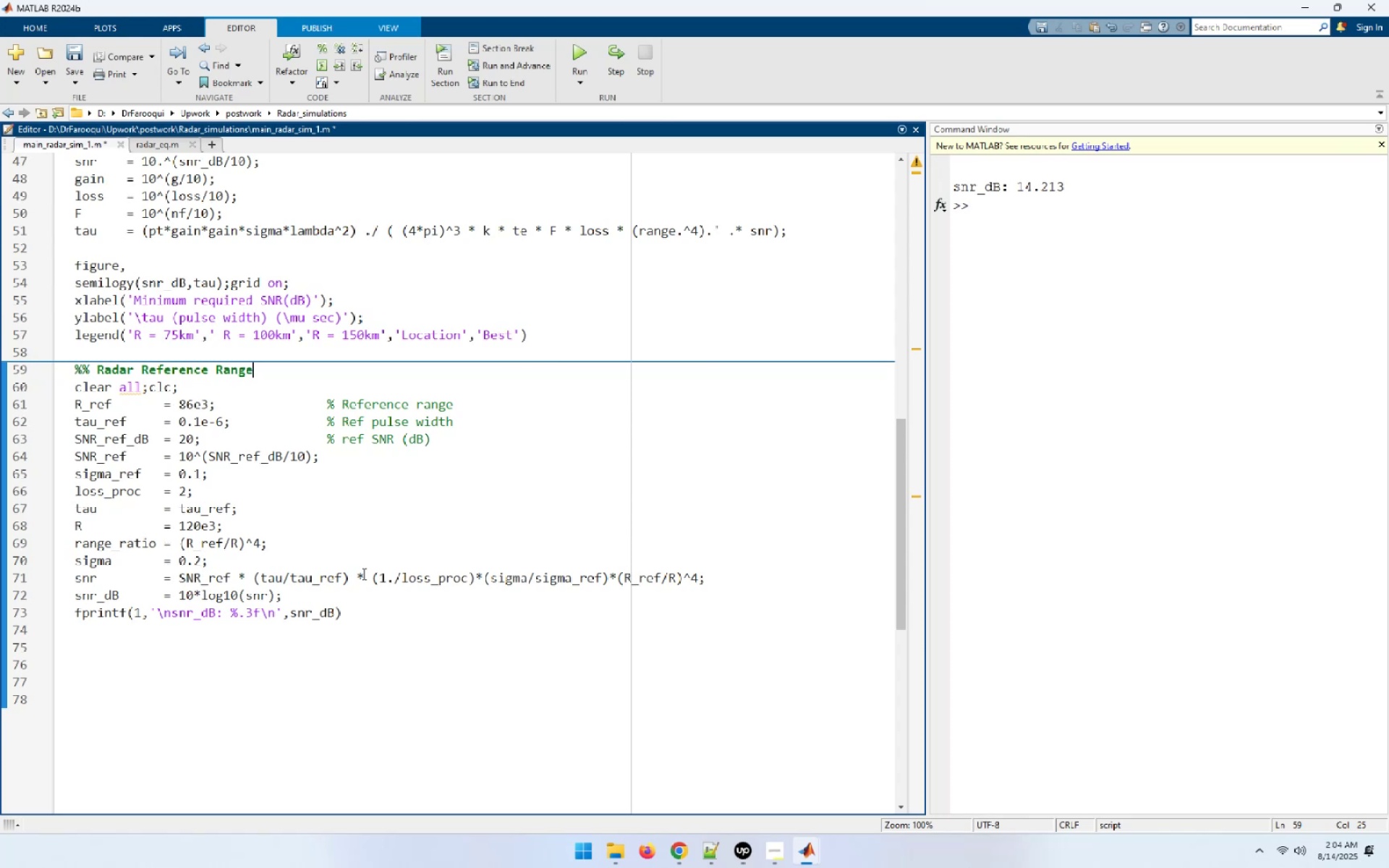 
wait(18.71)
 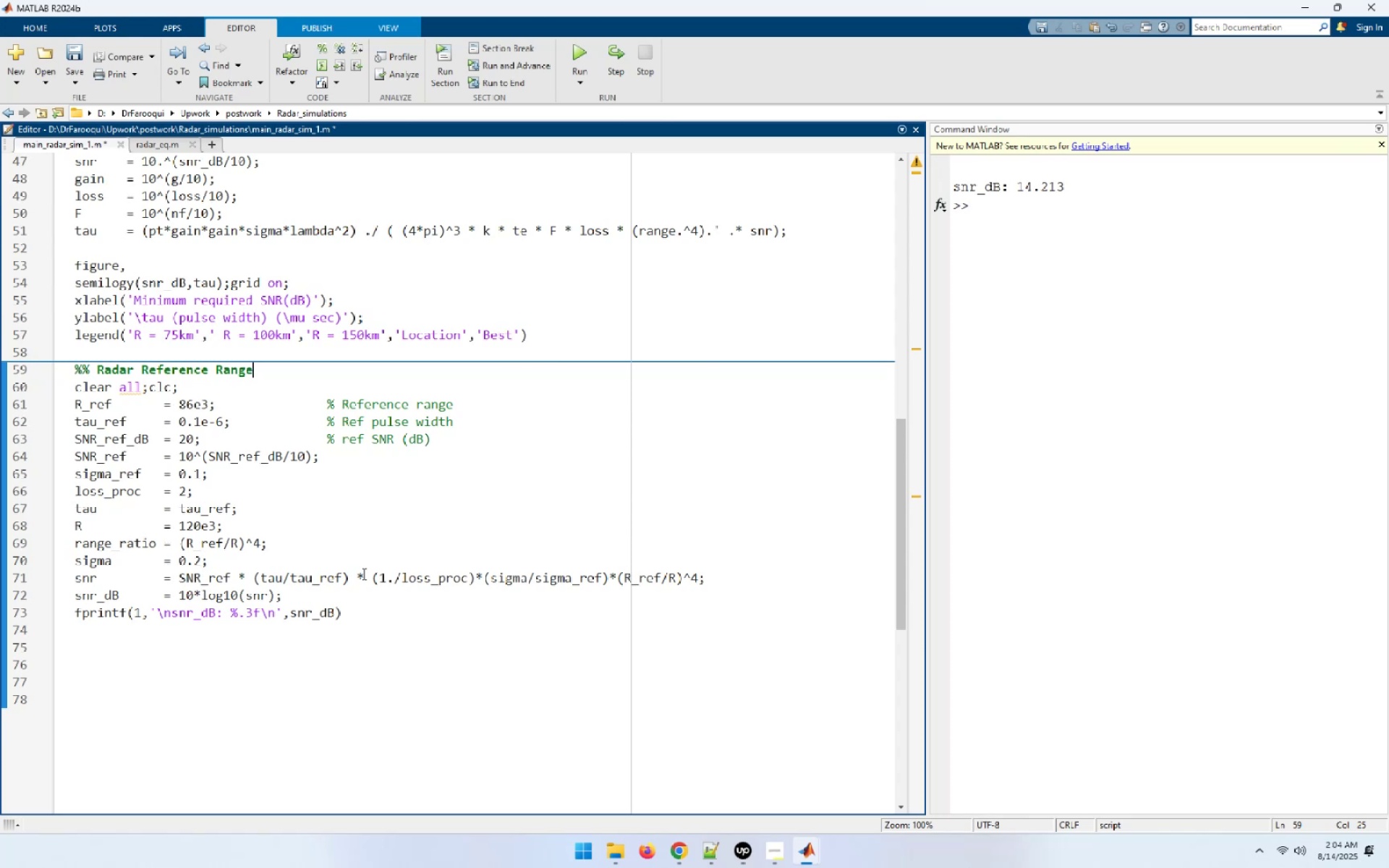 
left_click([237, 565])
 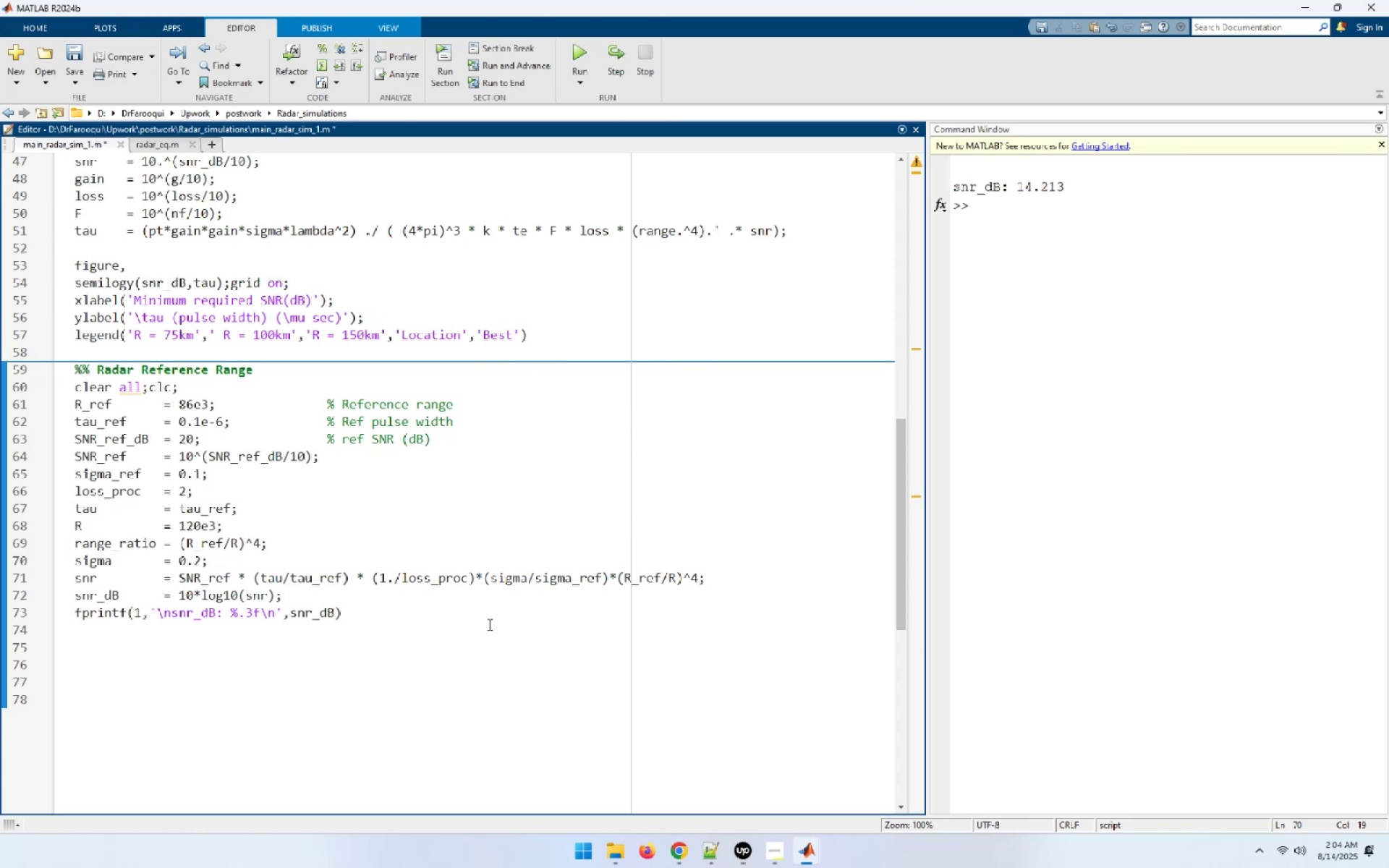 
key(ArrowDown)
 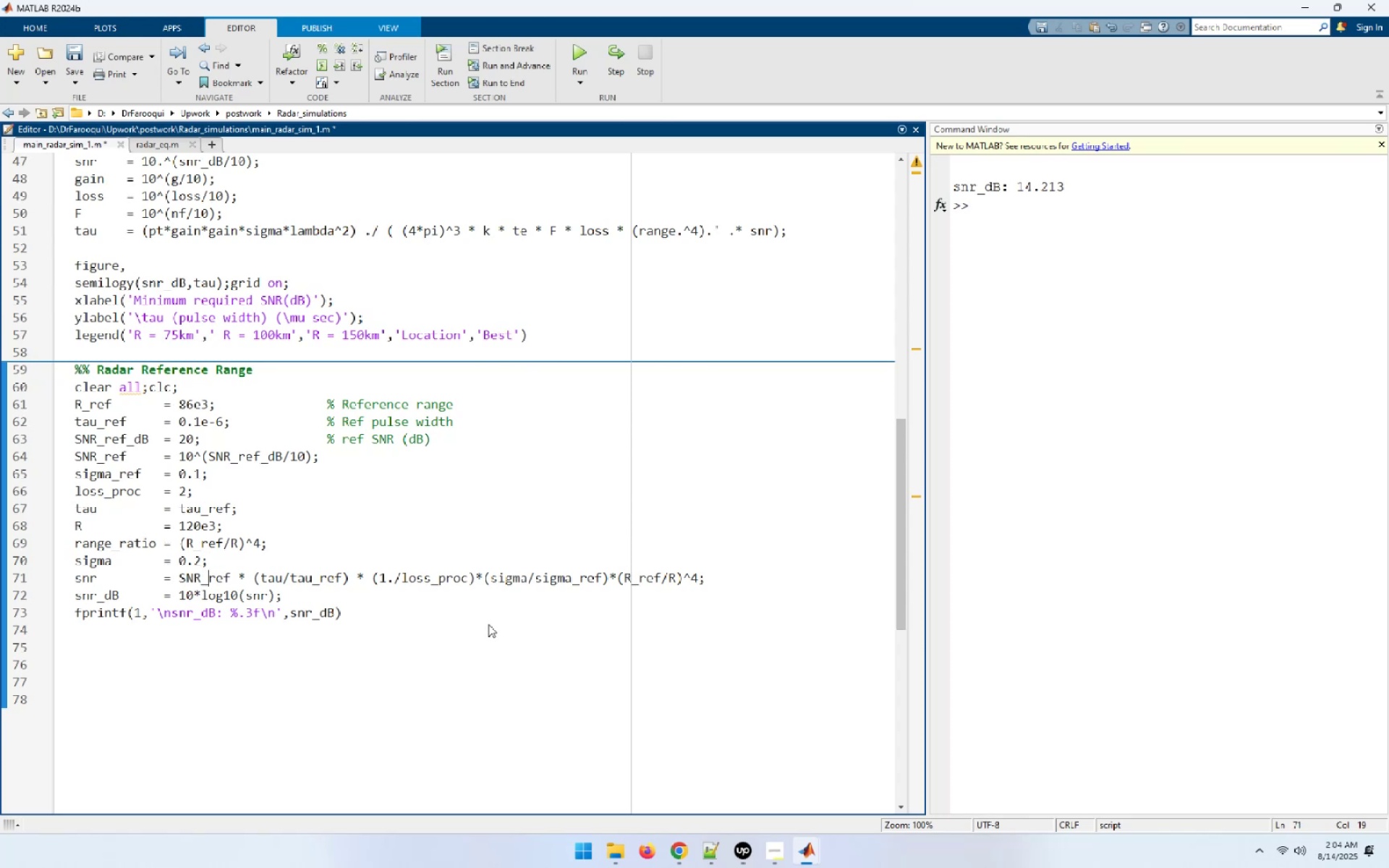 
hold_key(key=ArrowRight, duration=0.94)
 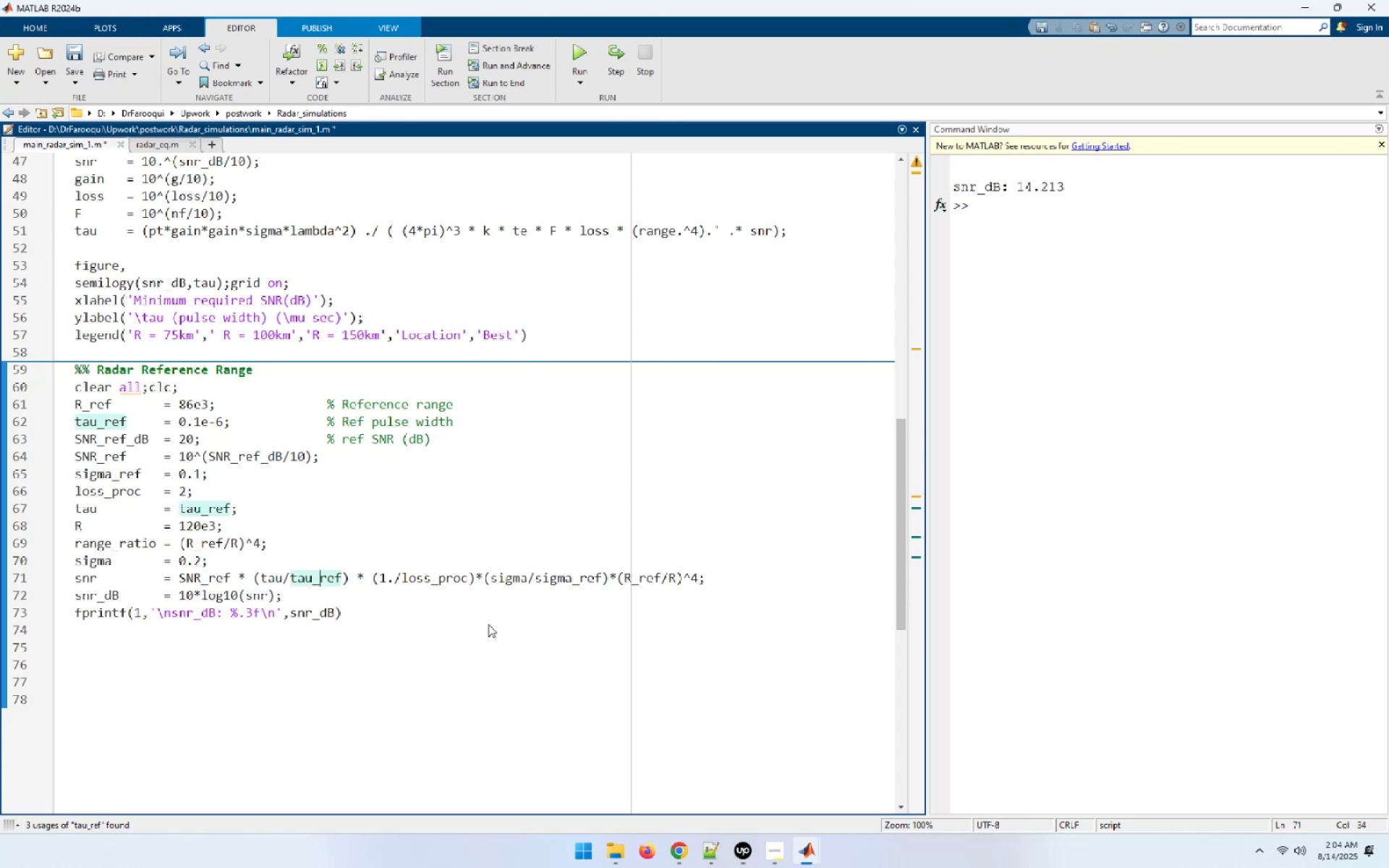 
hold_key(key=ArrowRight, duration=1.07)
 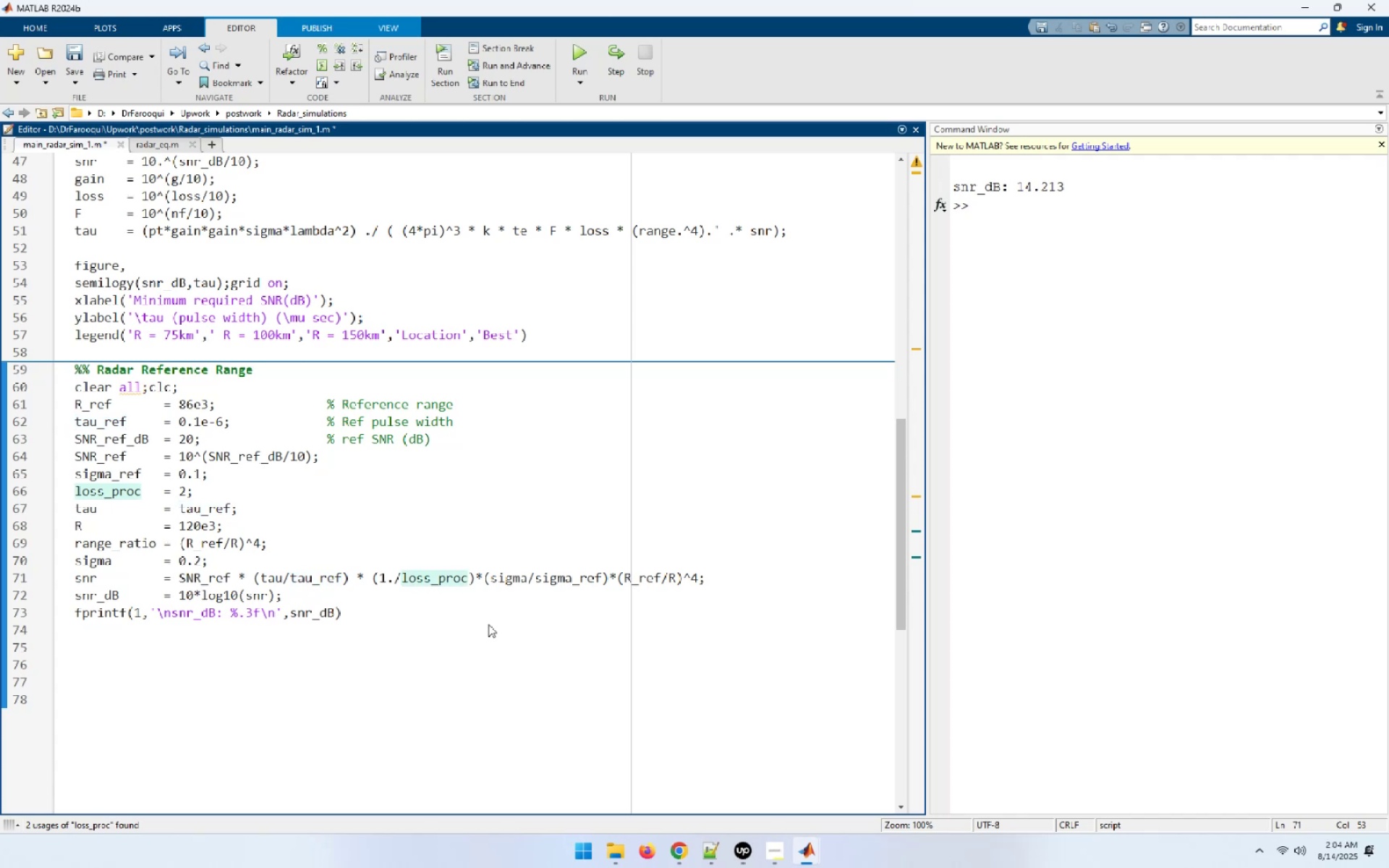 
hold_key(key=ArrowRight, duration=0.97)
 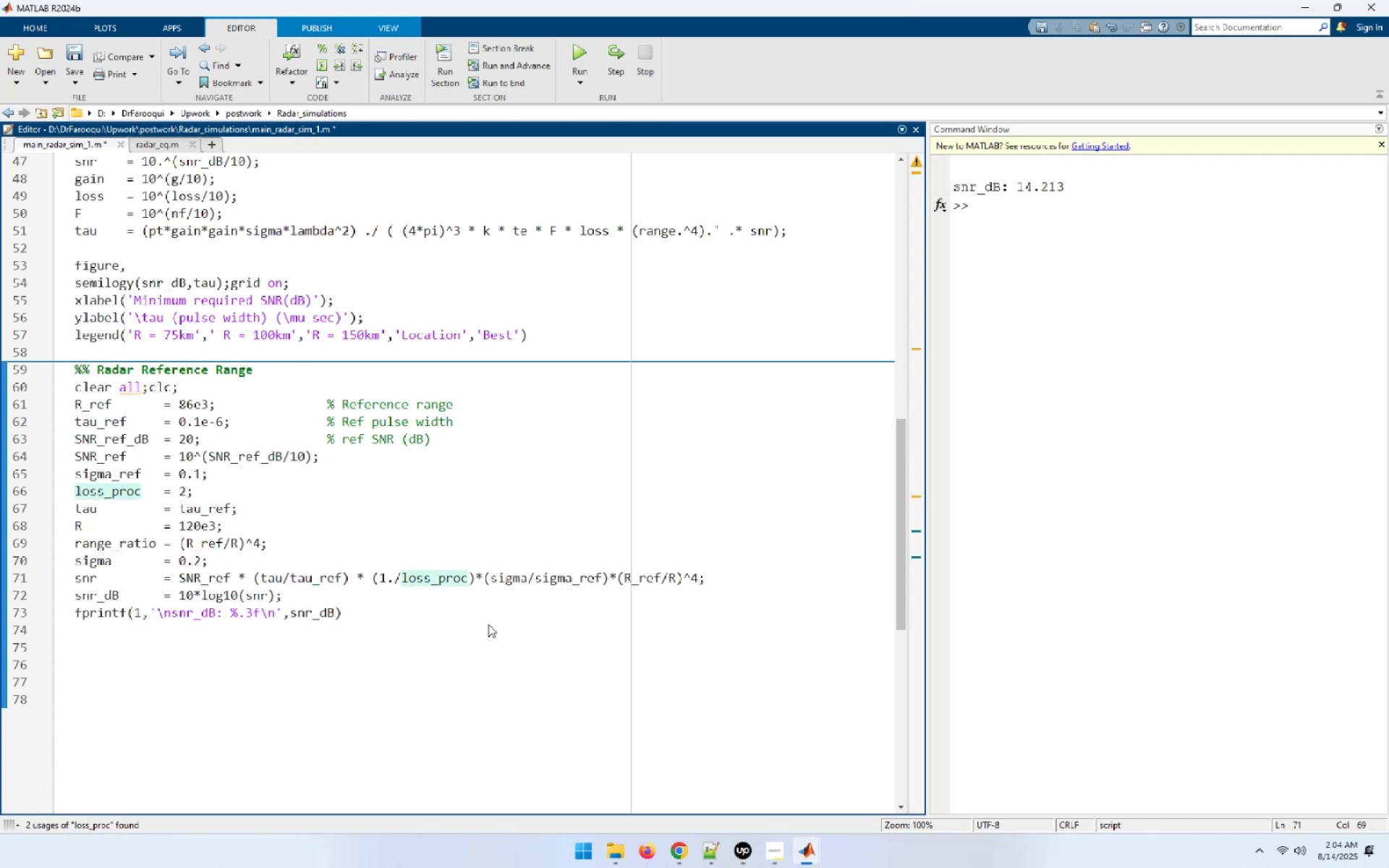 
hold_key(key=ArrowRight, duration=0.91)
 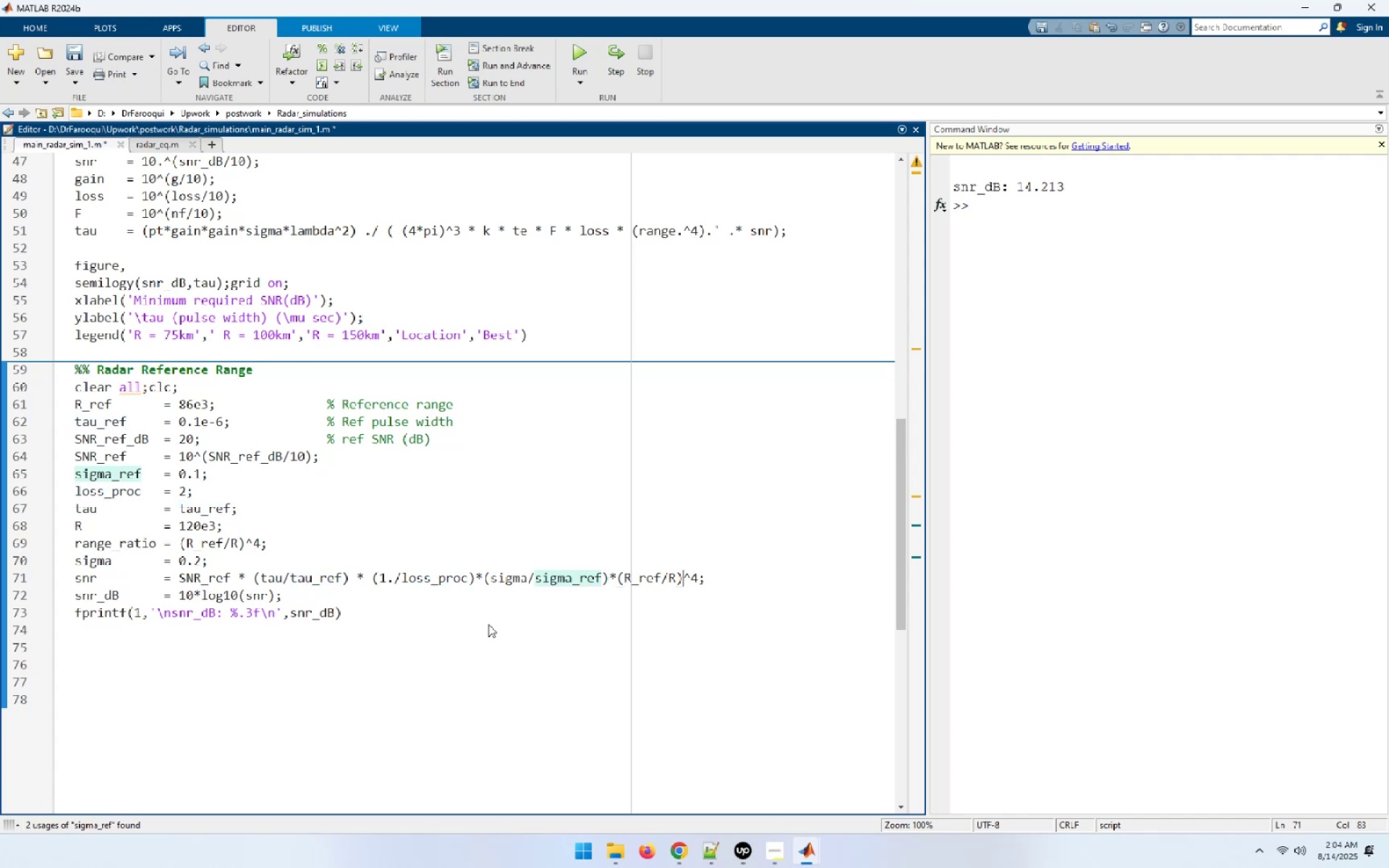 
hold_key(key=ArrowLeft, duration=1.53)
 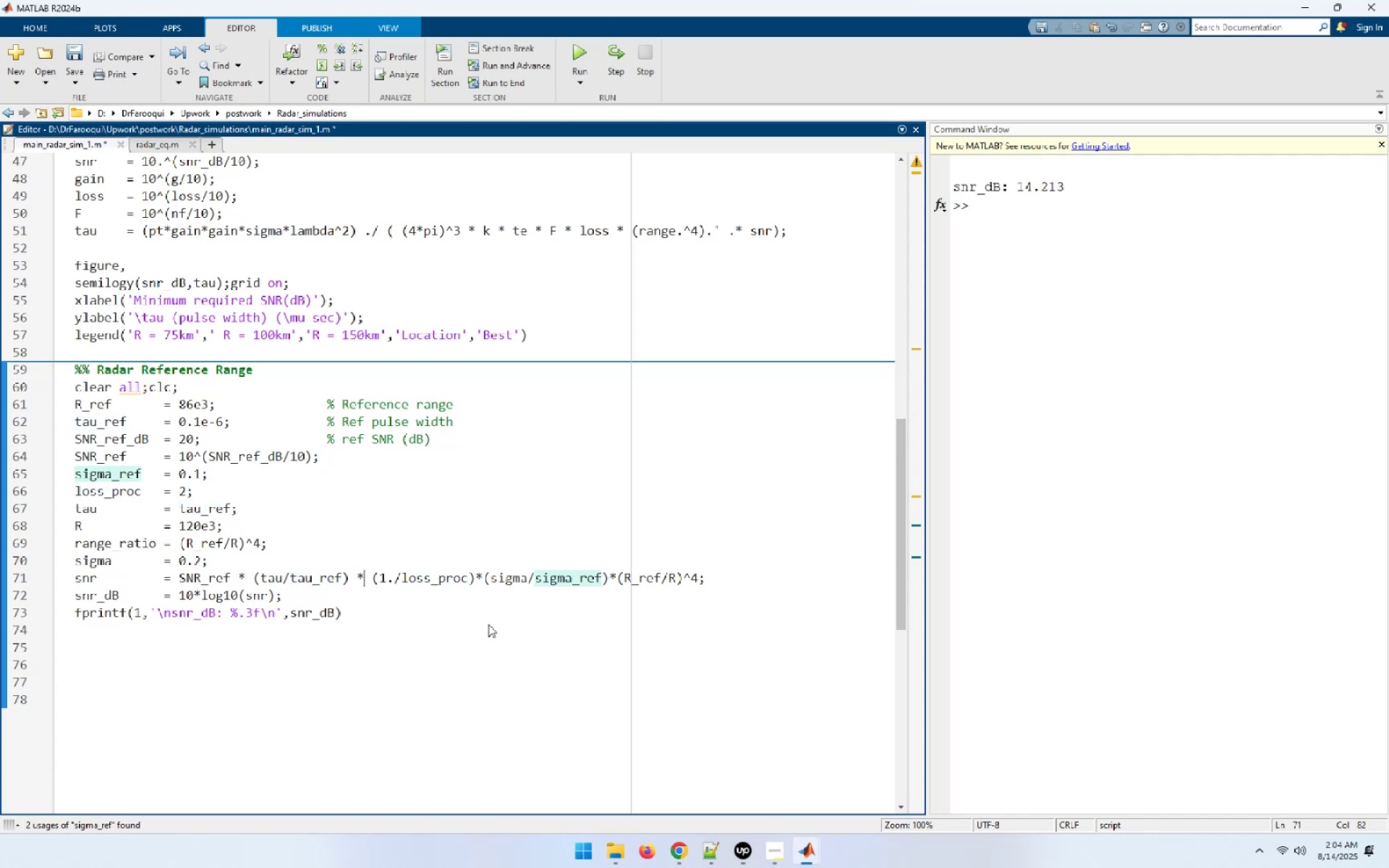 
hold_key(key=ArrowLeft, duration=1.15)
 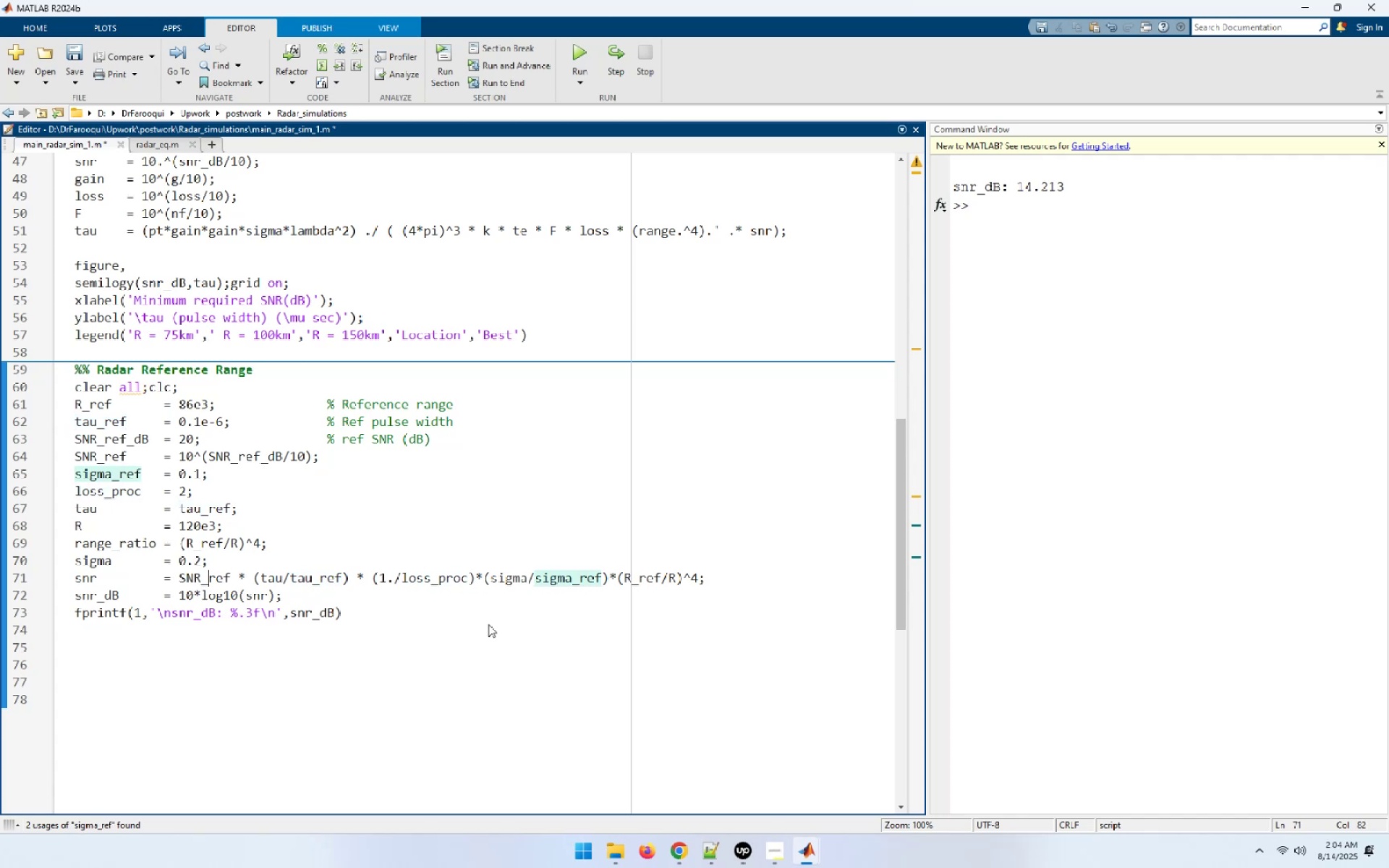 
key(ArrowUp)
 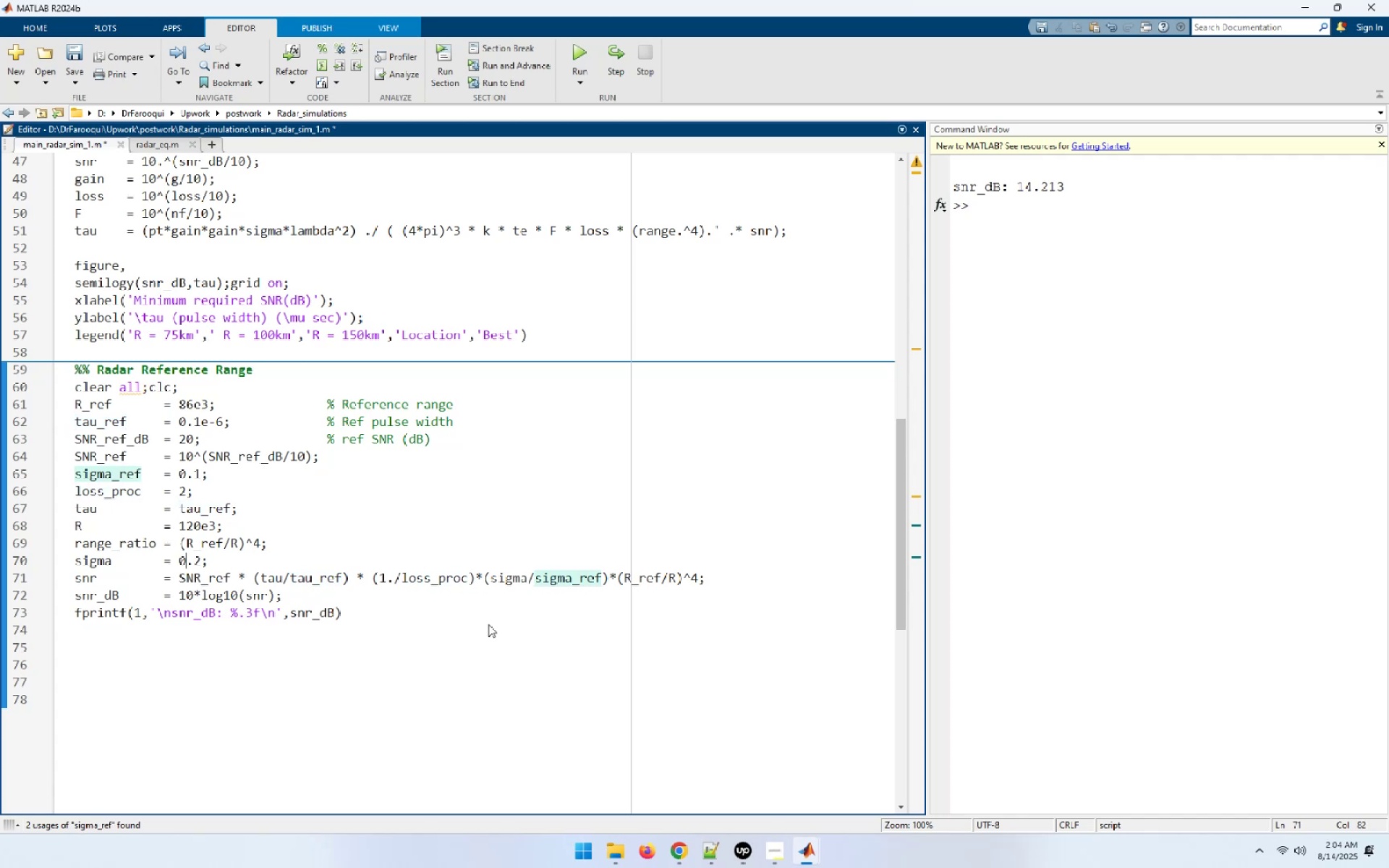 
key(Home)
 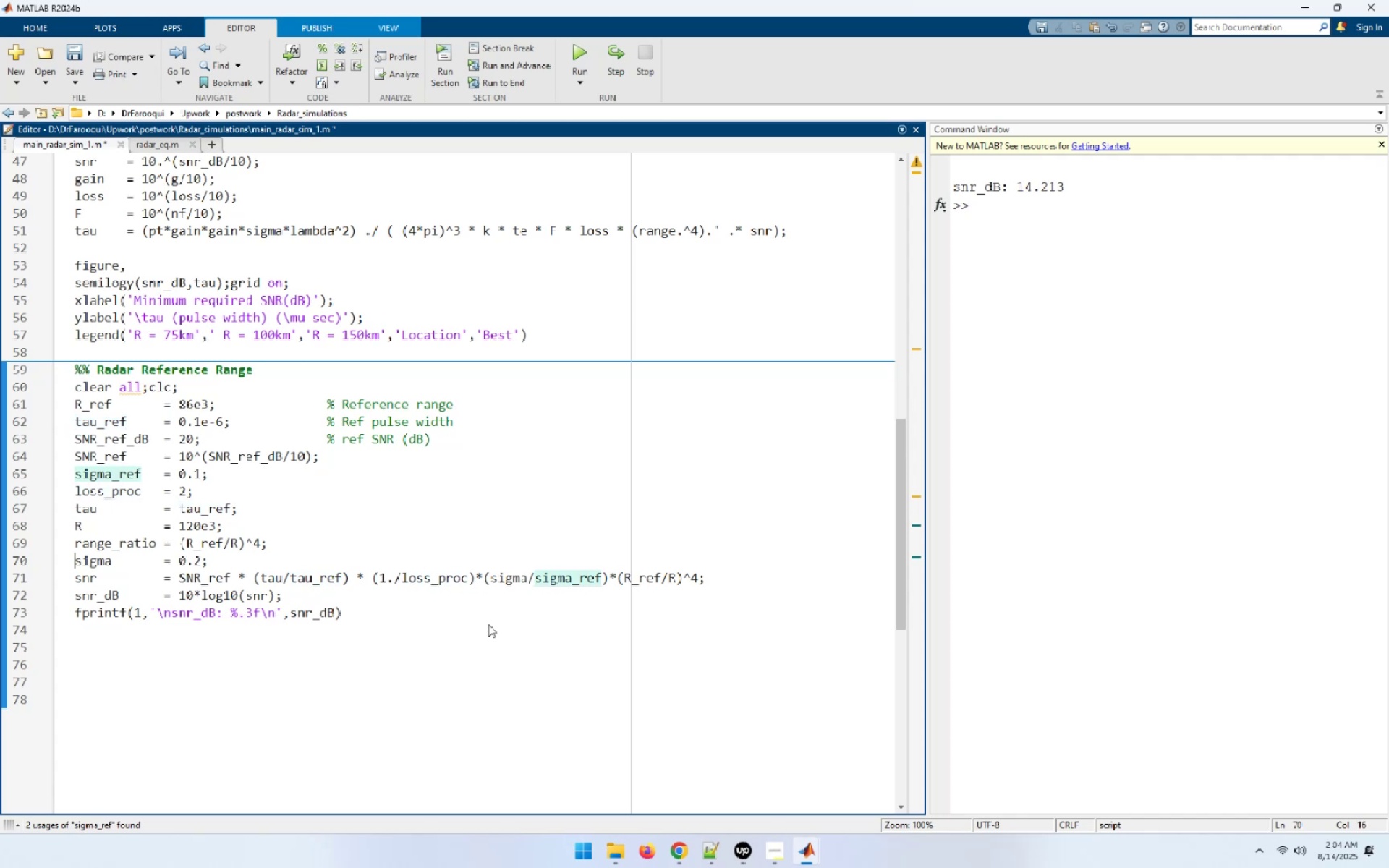 
key(Shift+End)
 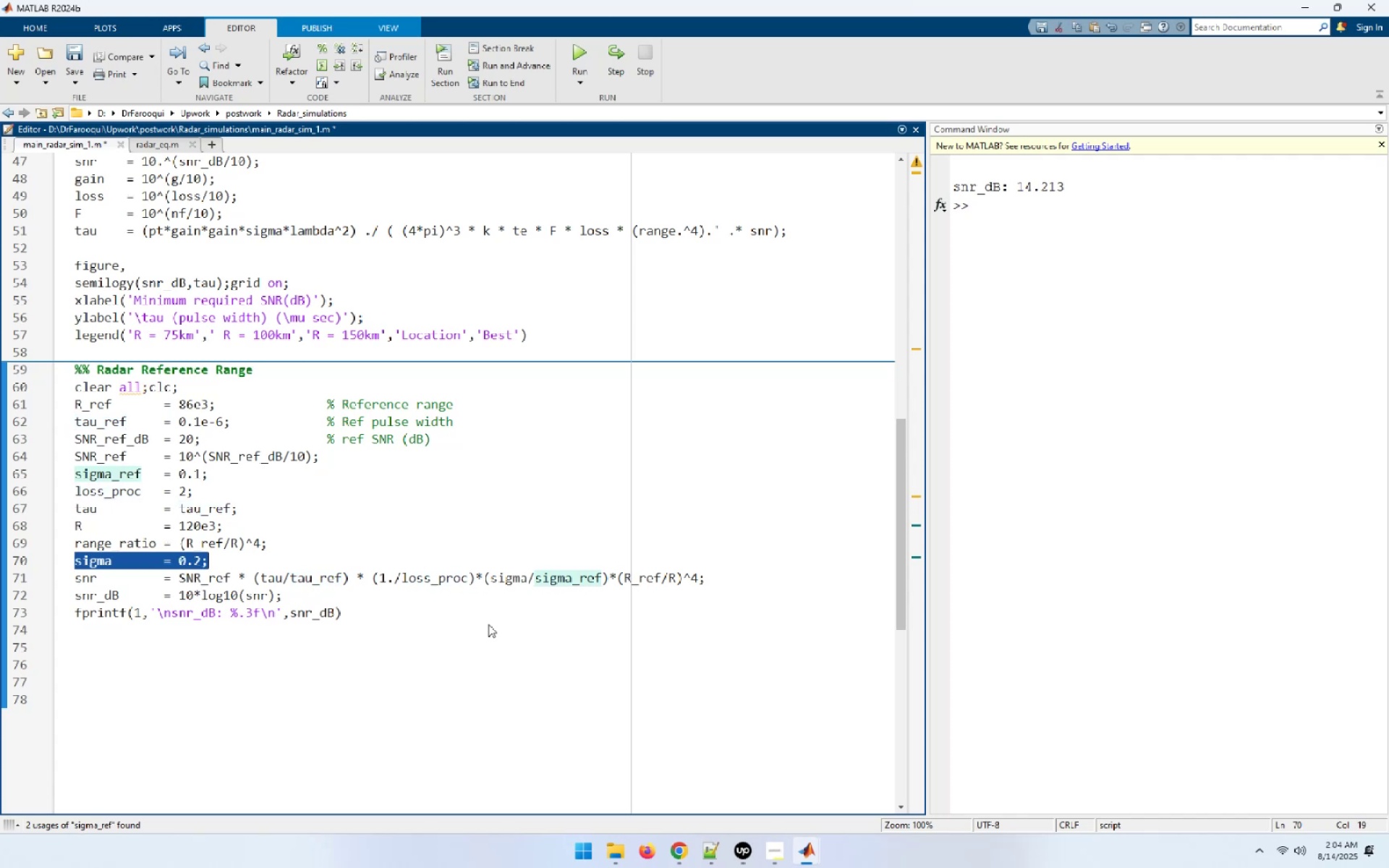 
key(Control+X)
 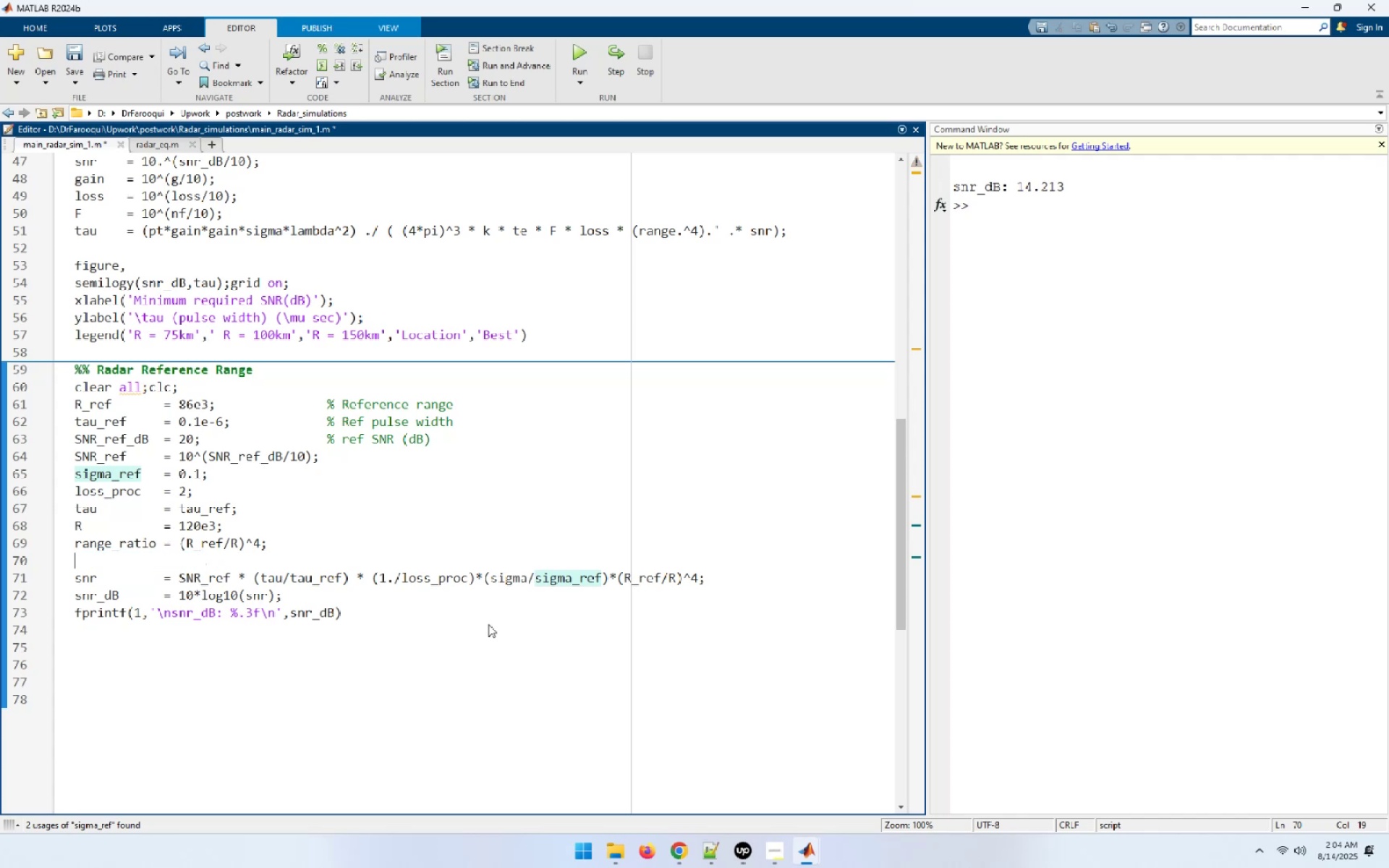 
key(ArrowUp)
 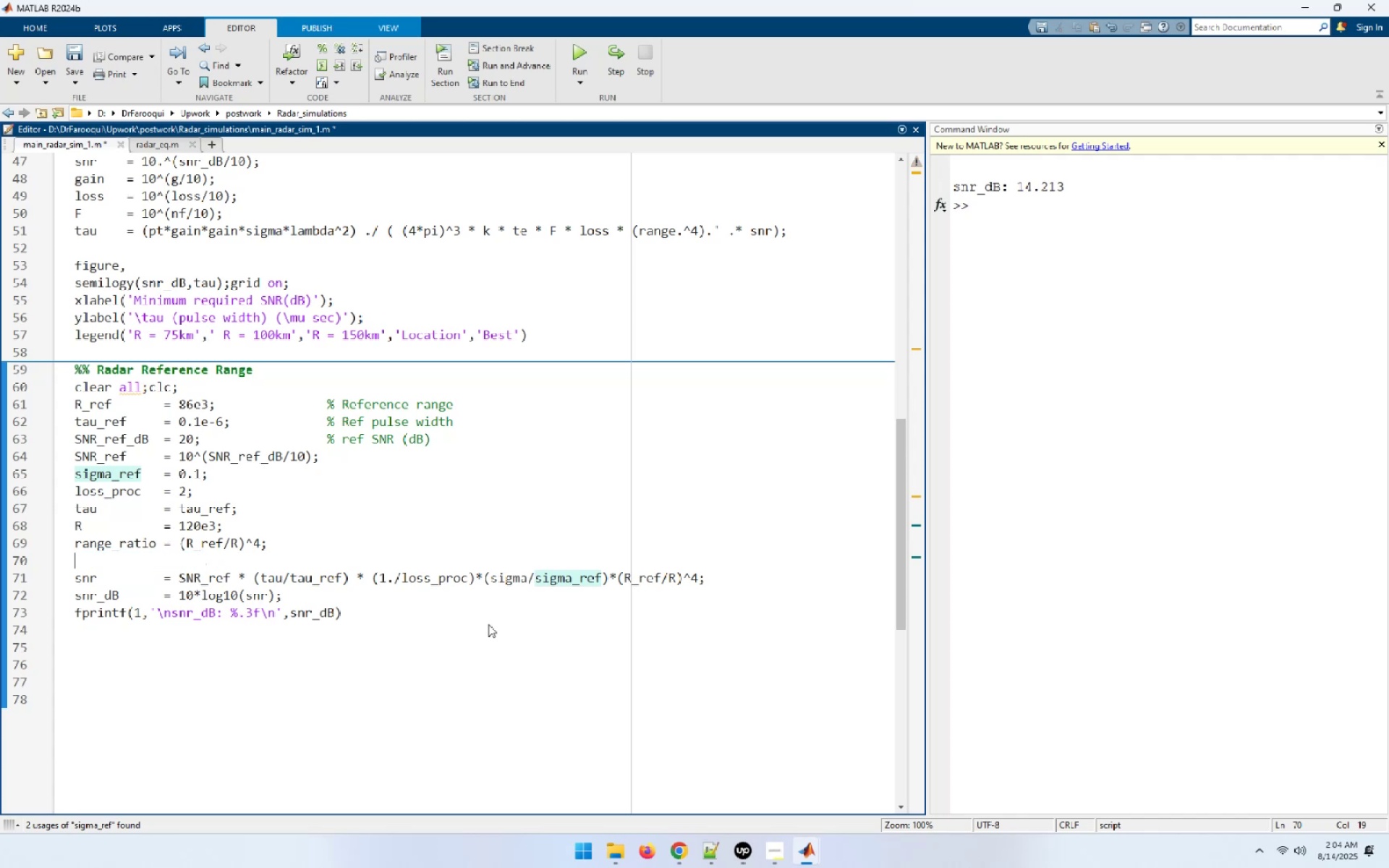 
key(ArrowUp)
 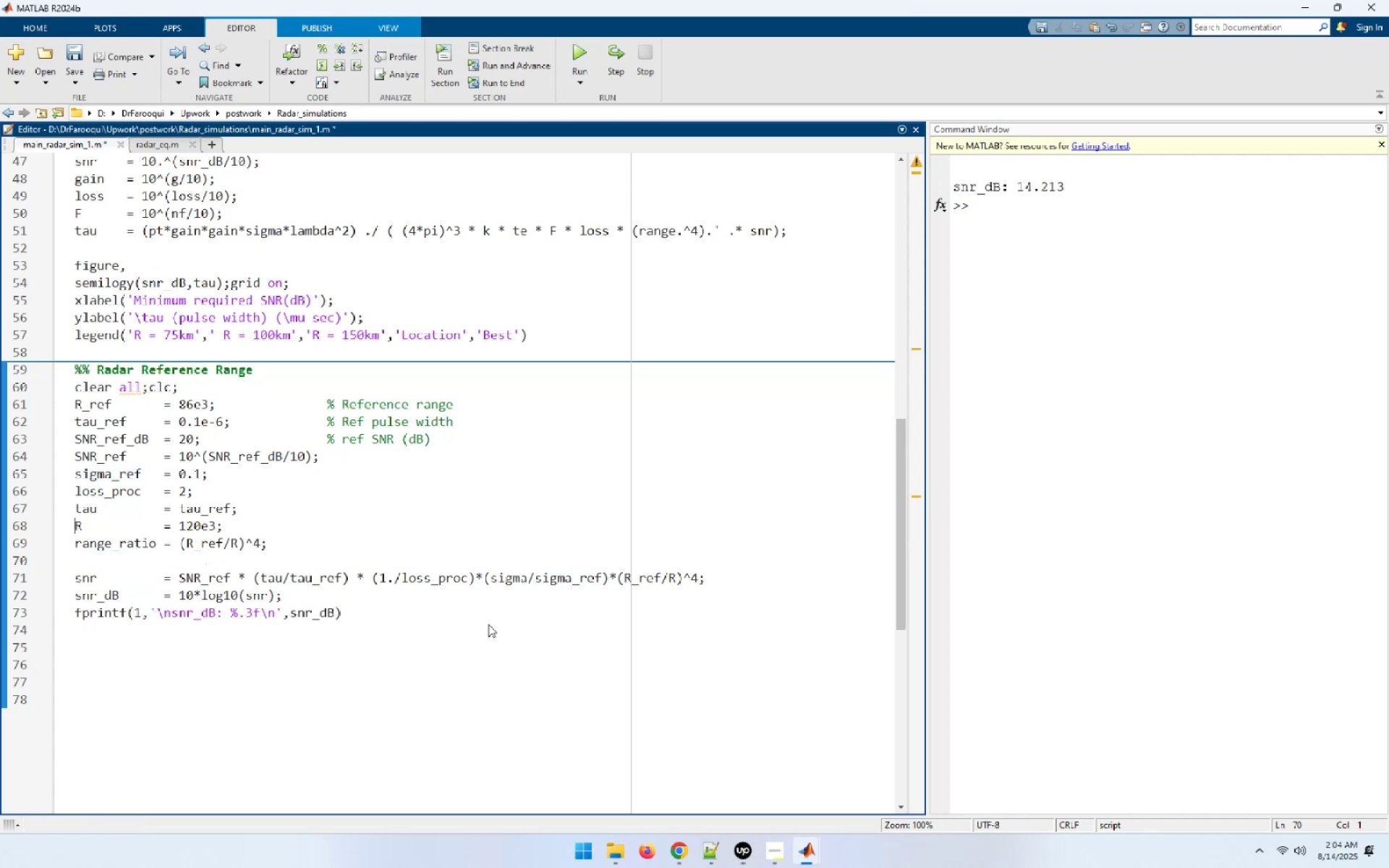 
key(ArrowUp)
 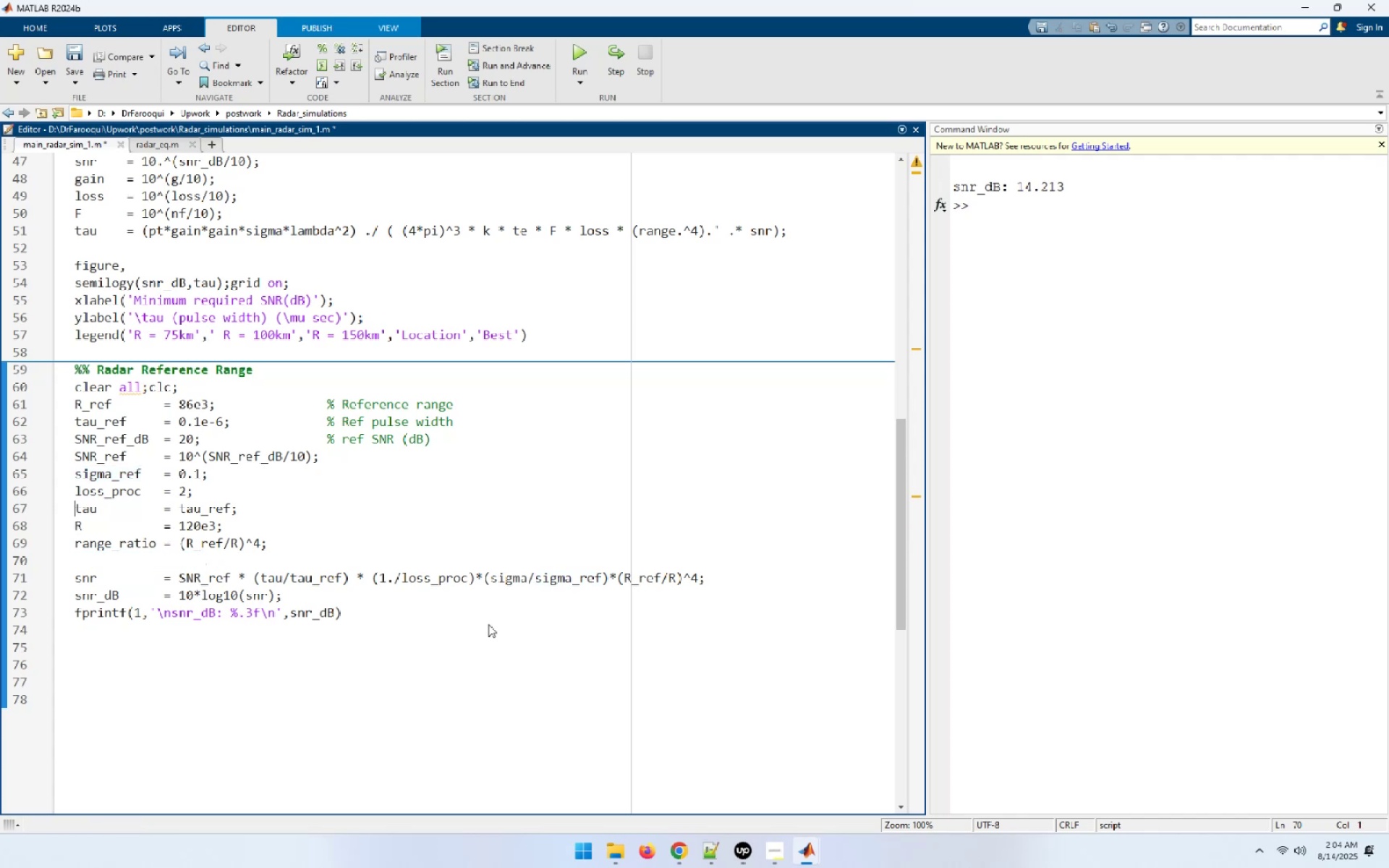 
key(ArrowUp)
 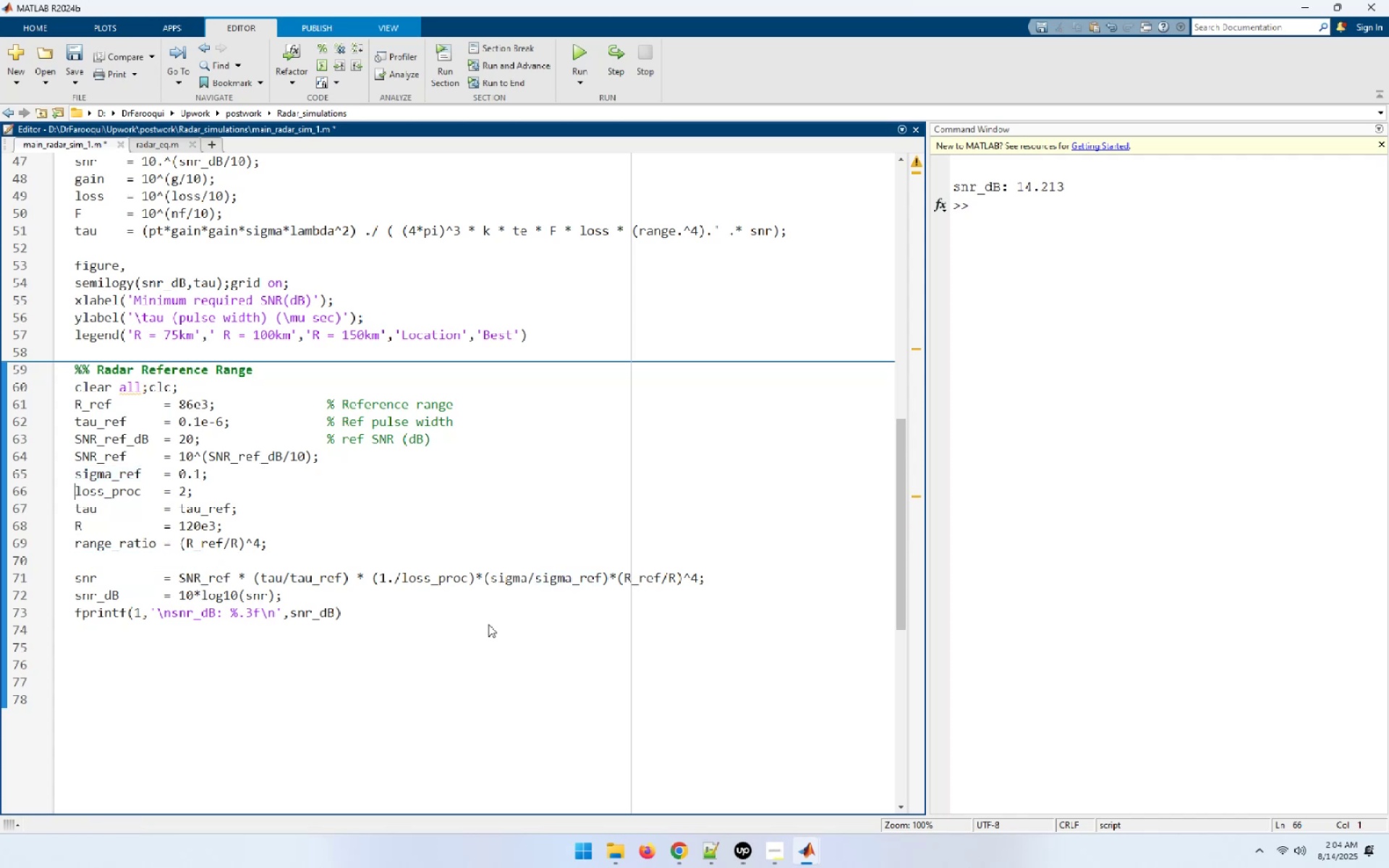 
key(ArrowUp)
 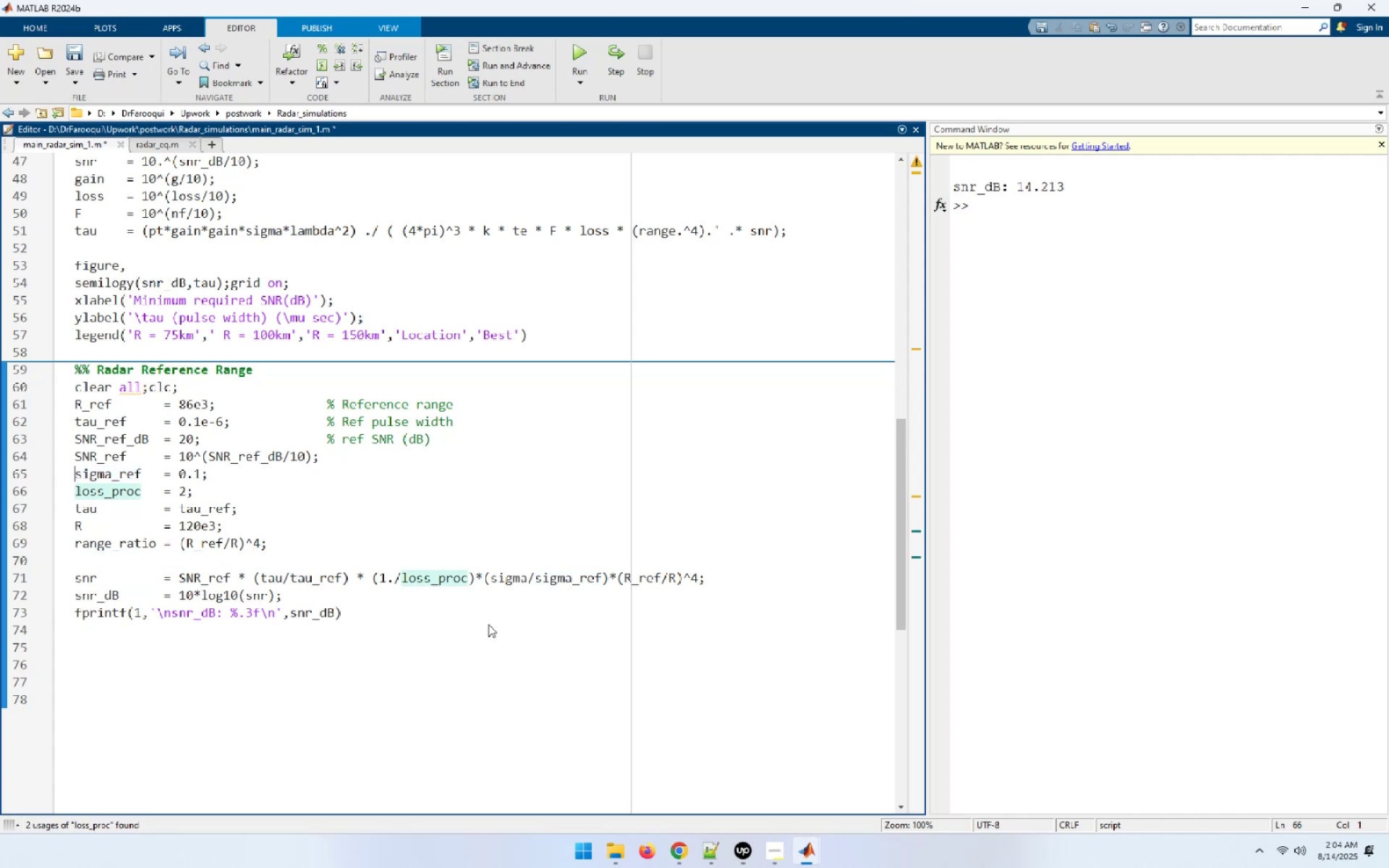 
key(Enter)
 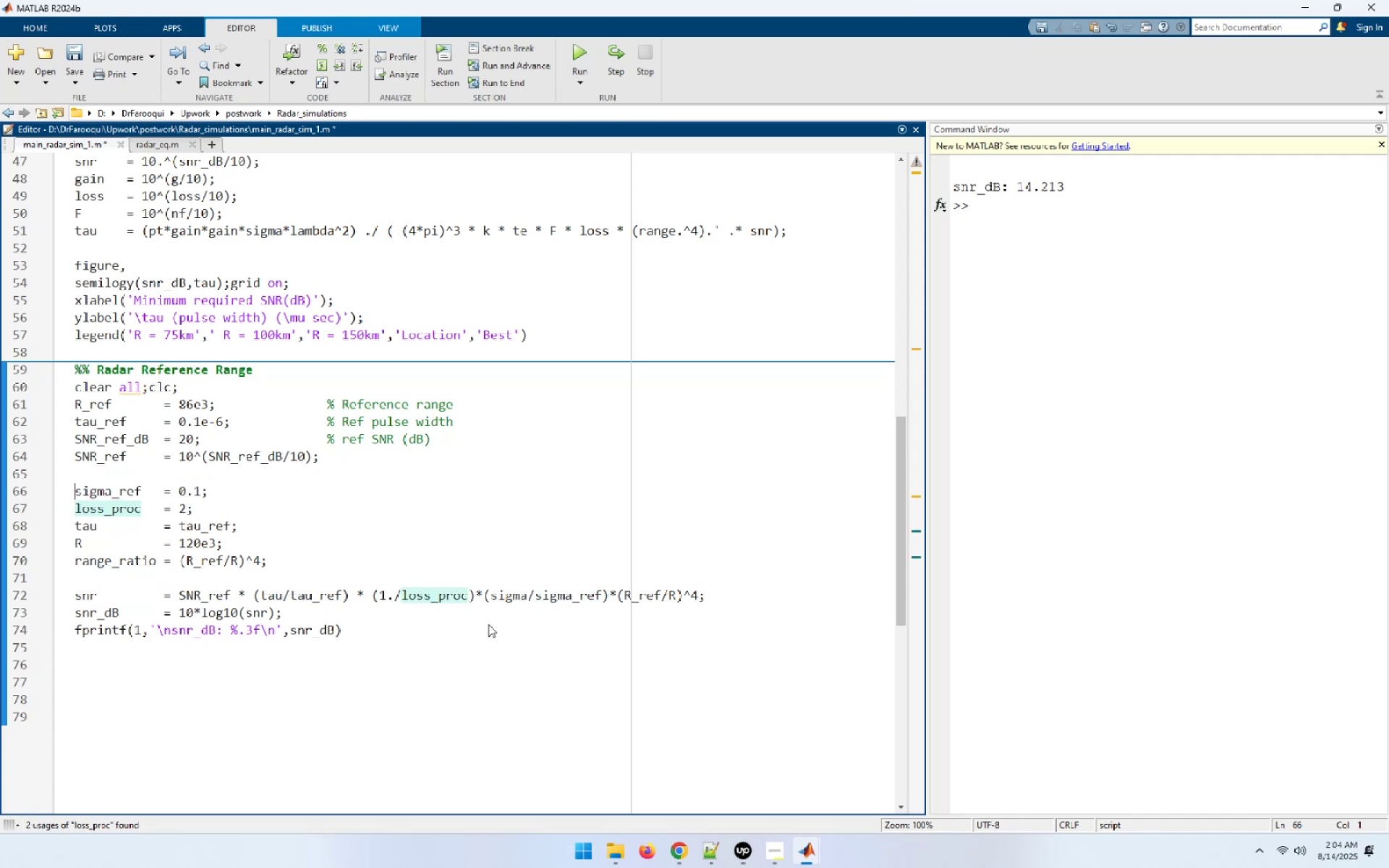 
key(ArrowUp)
 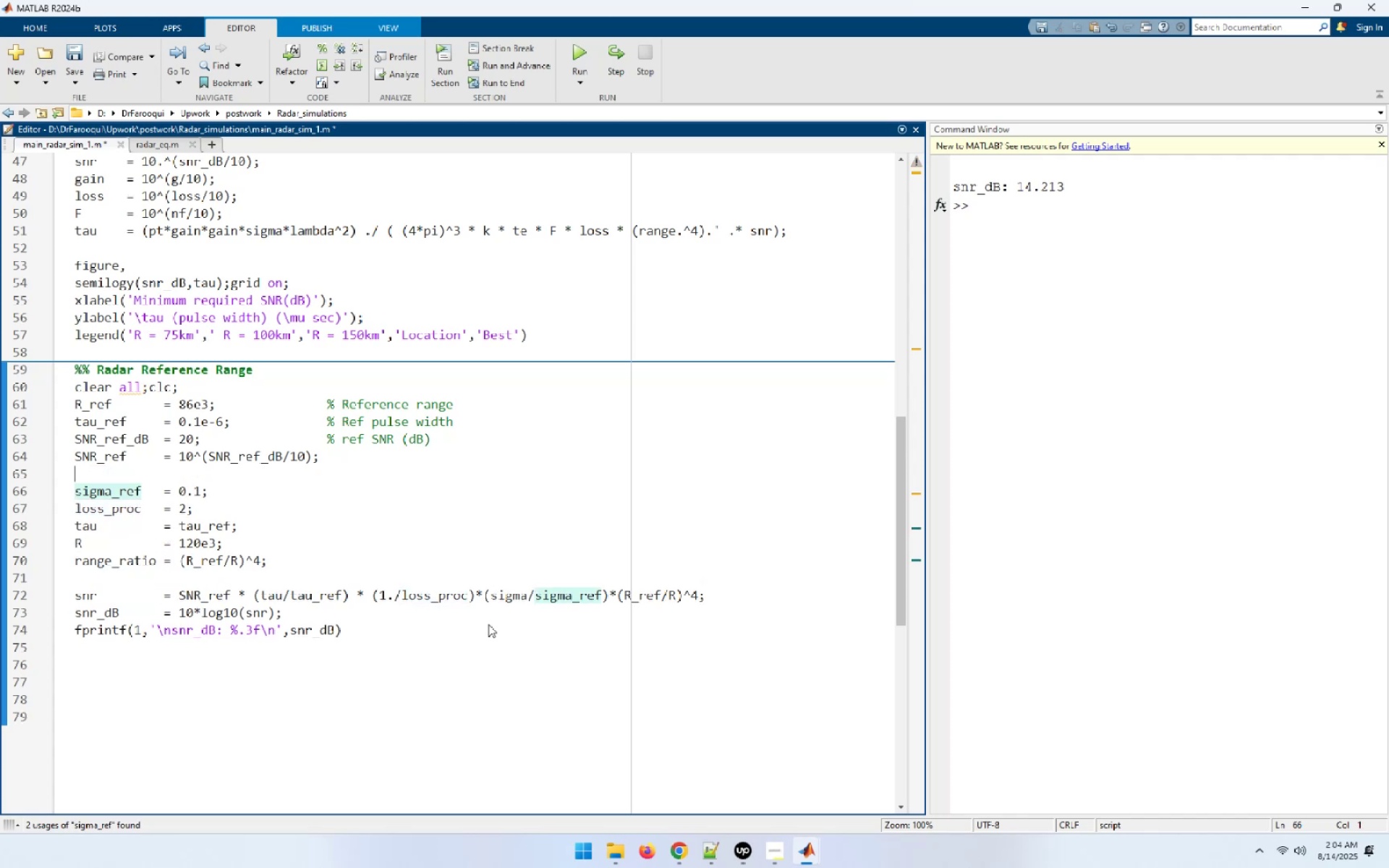 
key(Control+ControlLeft)
 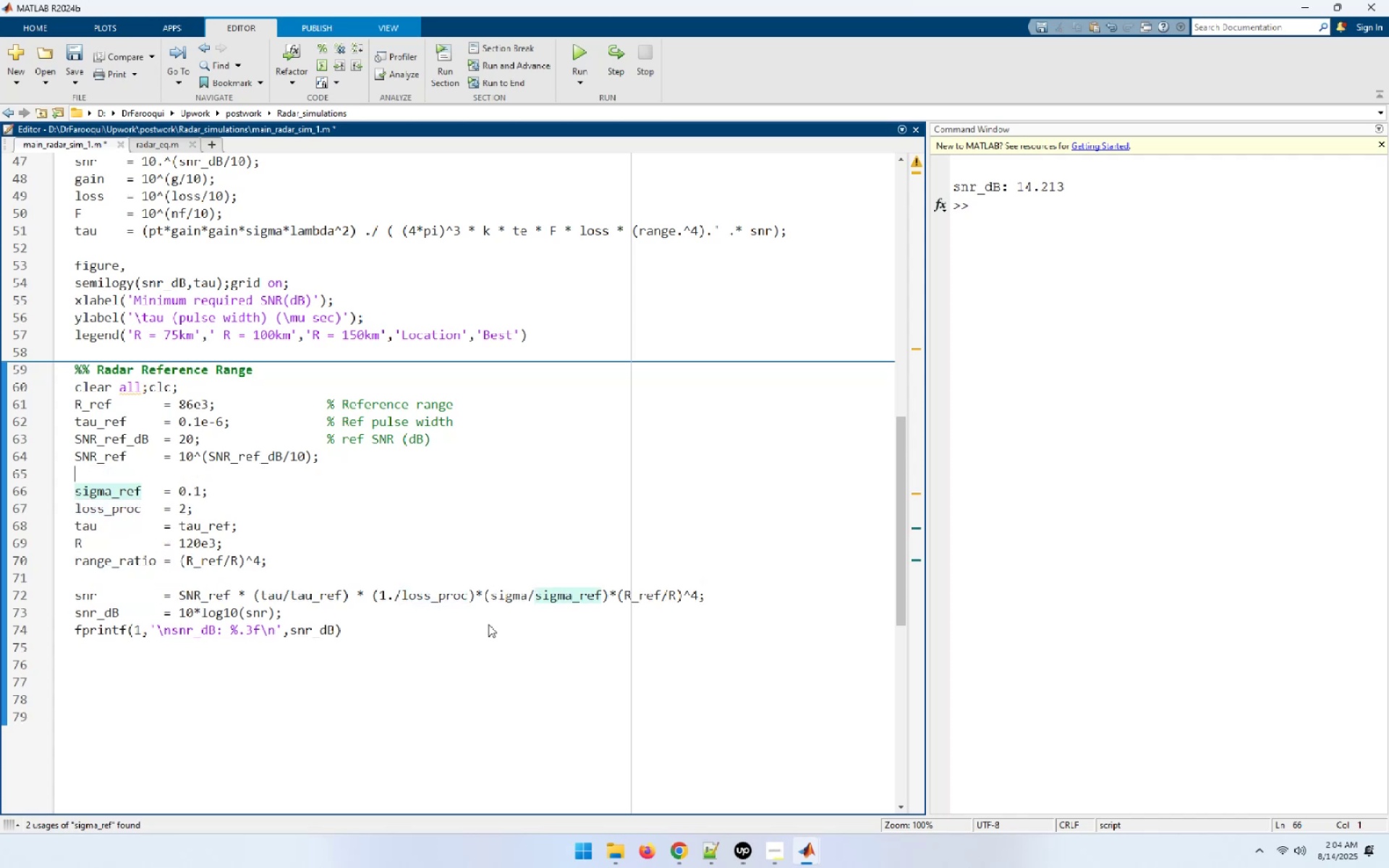 
key(Control+V)
 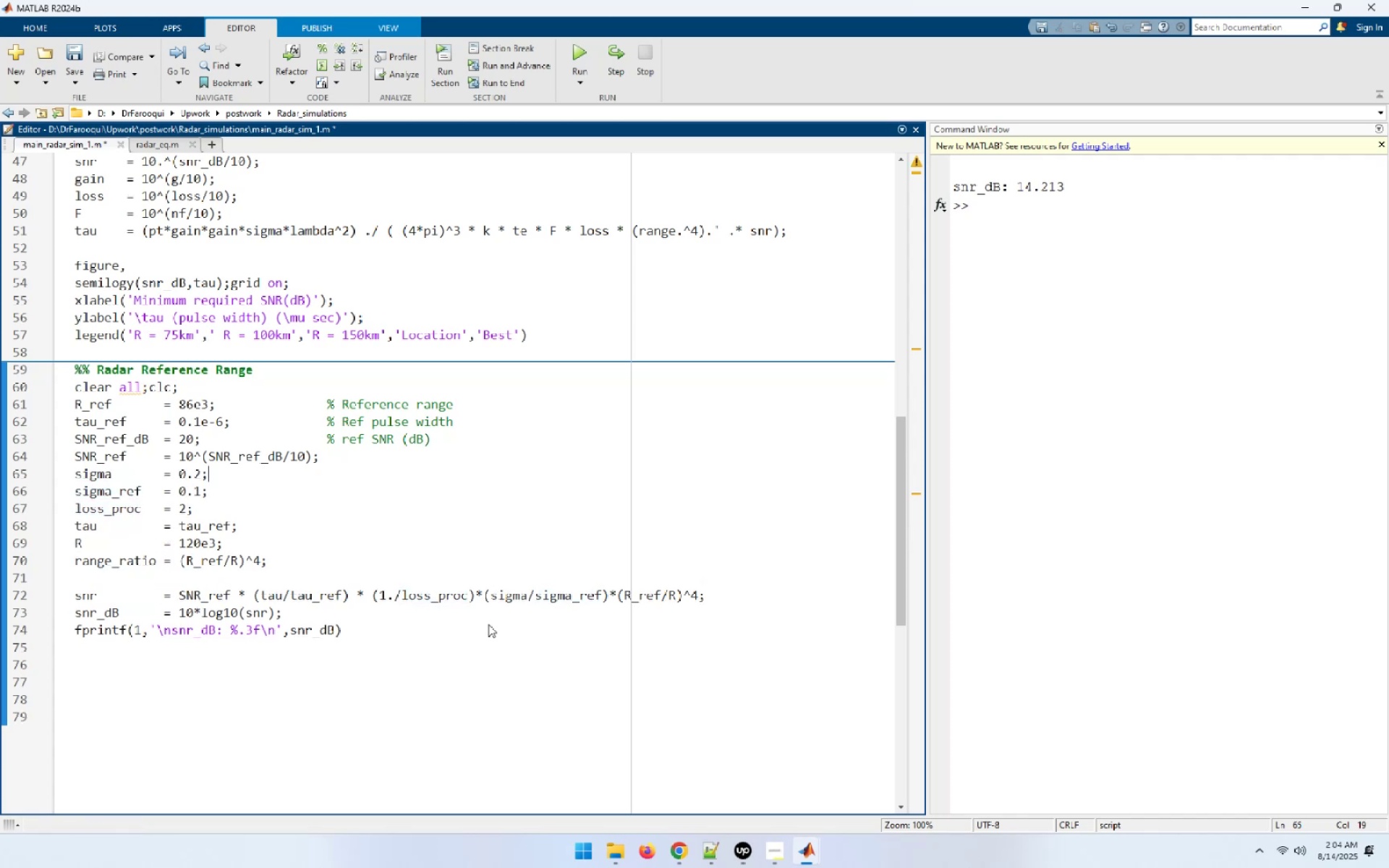 
key(ArrowDown)
 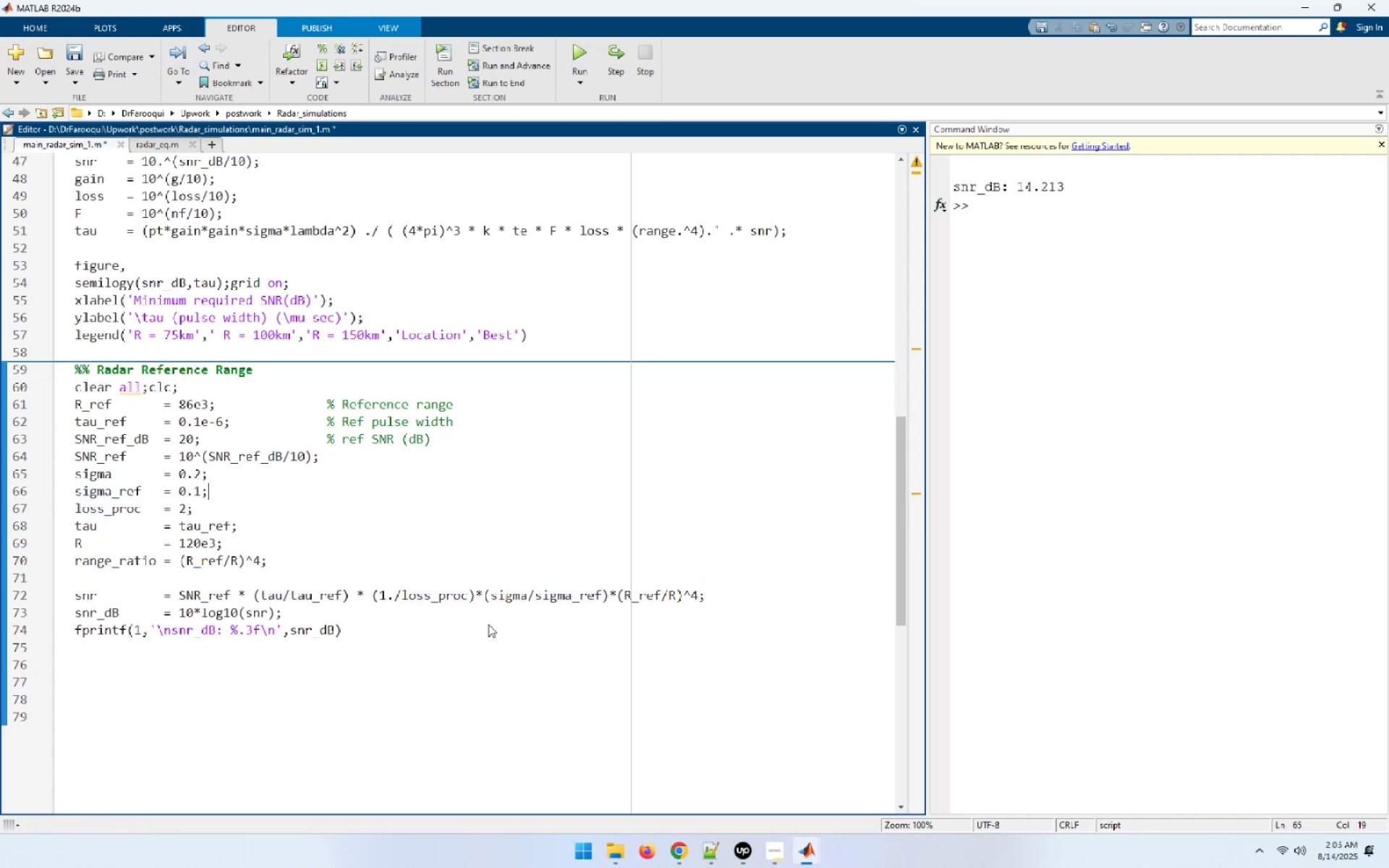 
key(ArrowDown)
 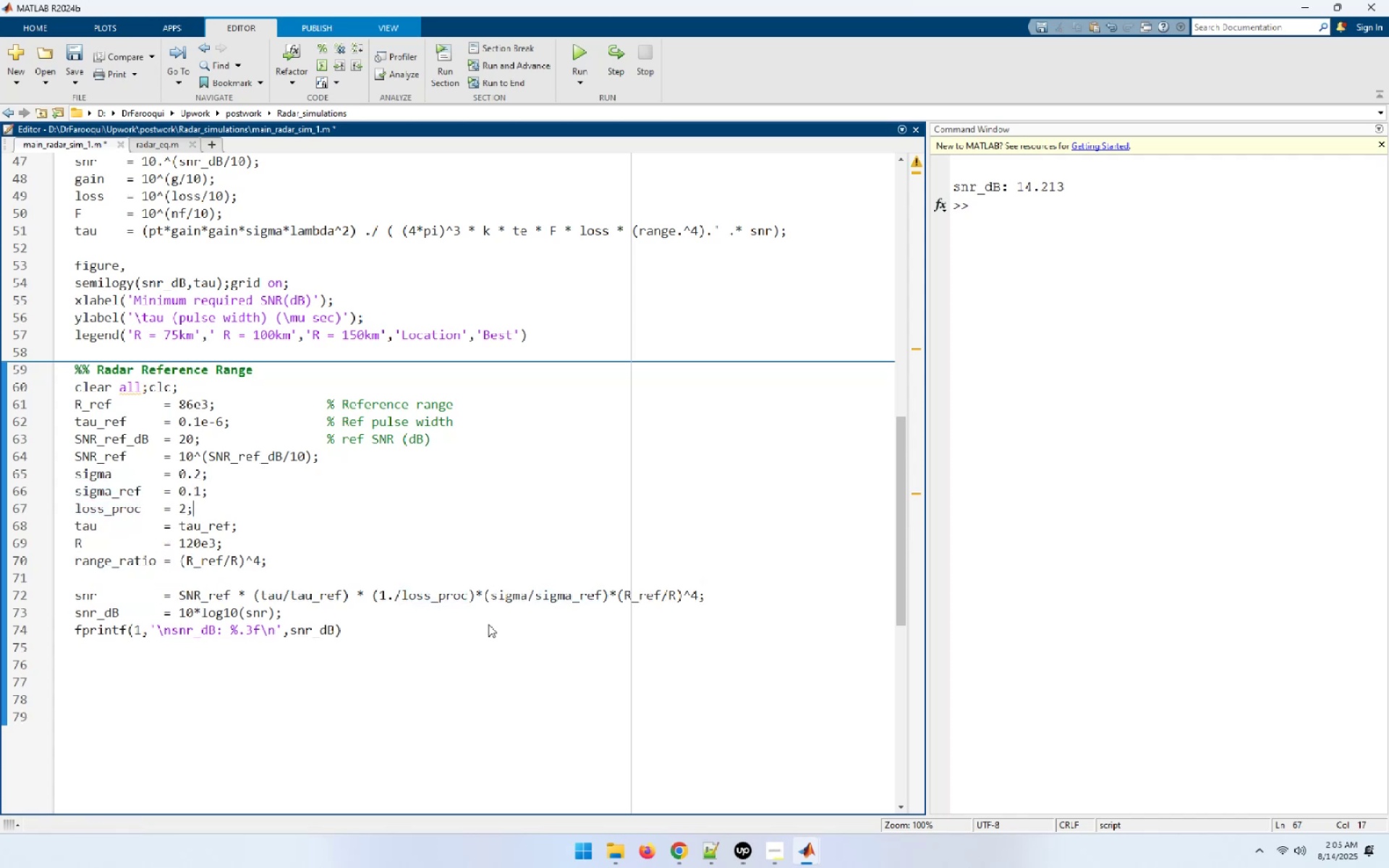 
key(ArrowDown)
 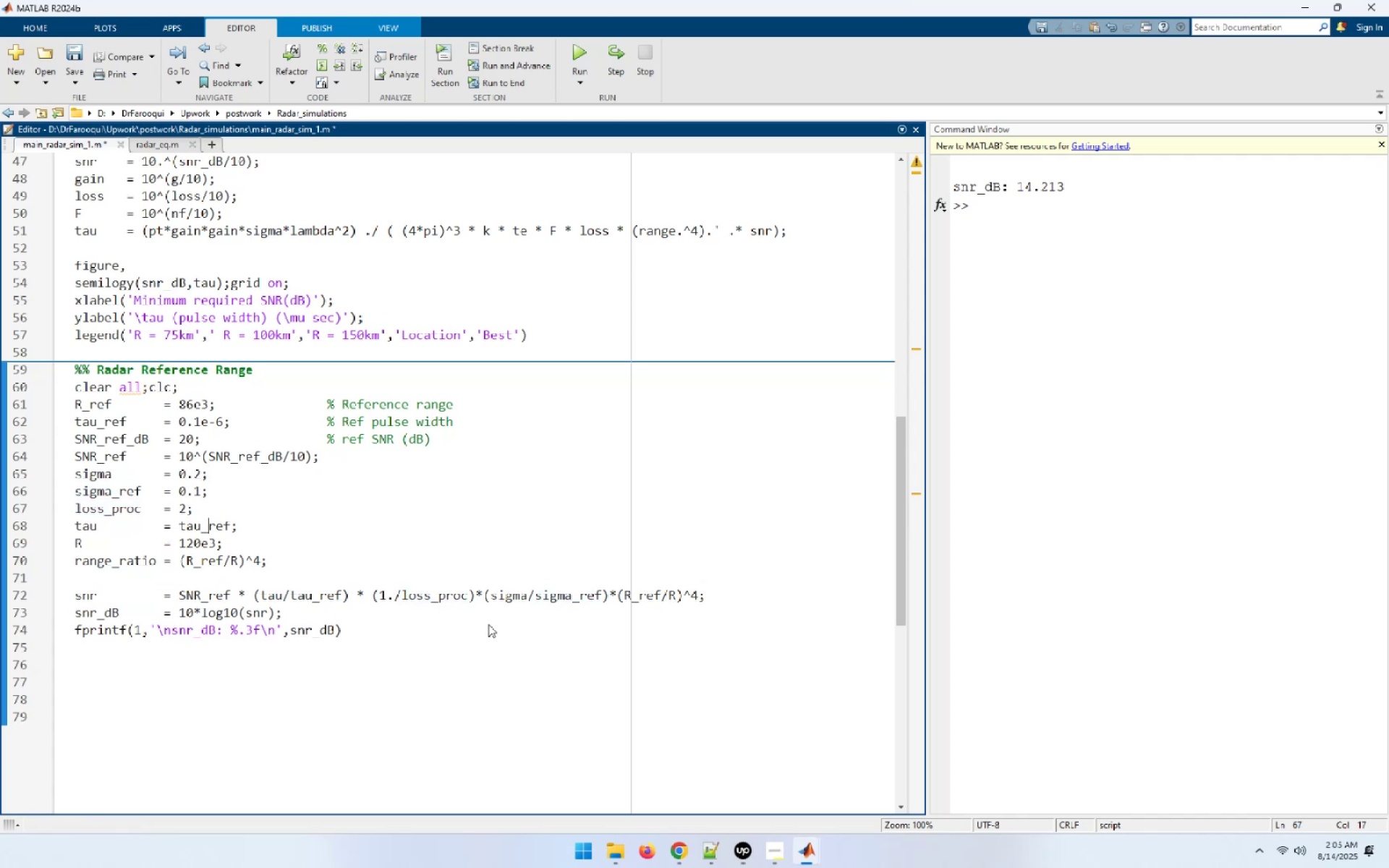 
key(ArrowDown)
 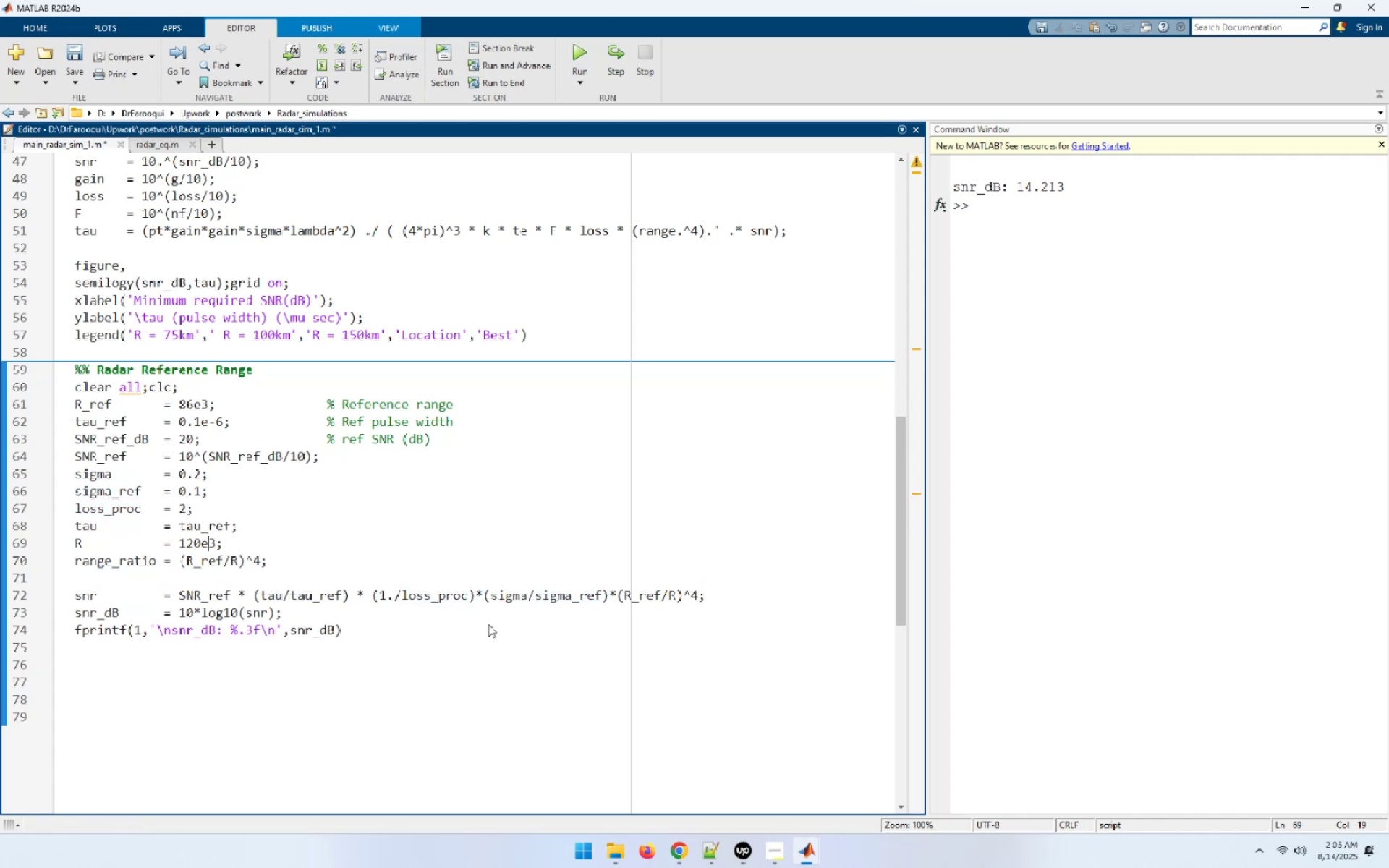 
key(ArrowDown)
 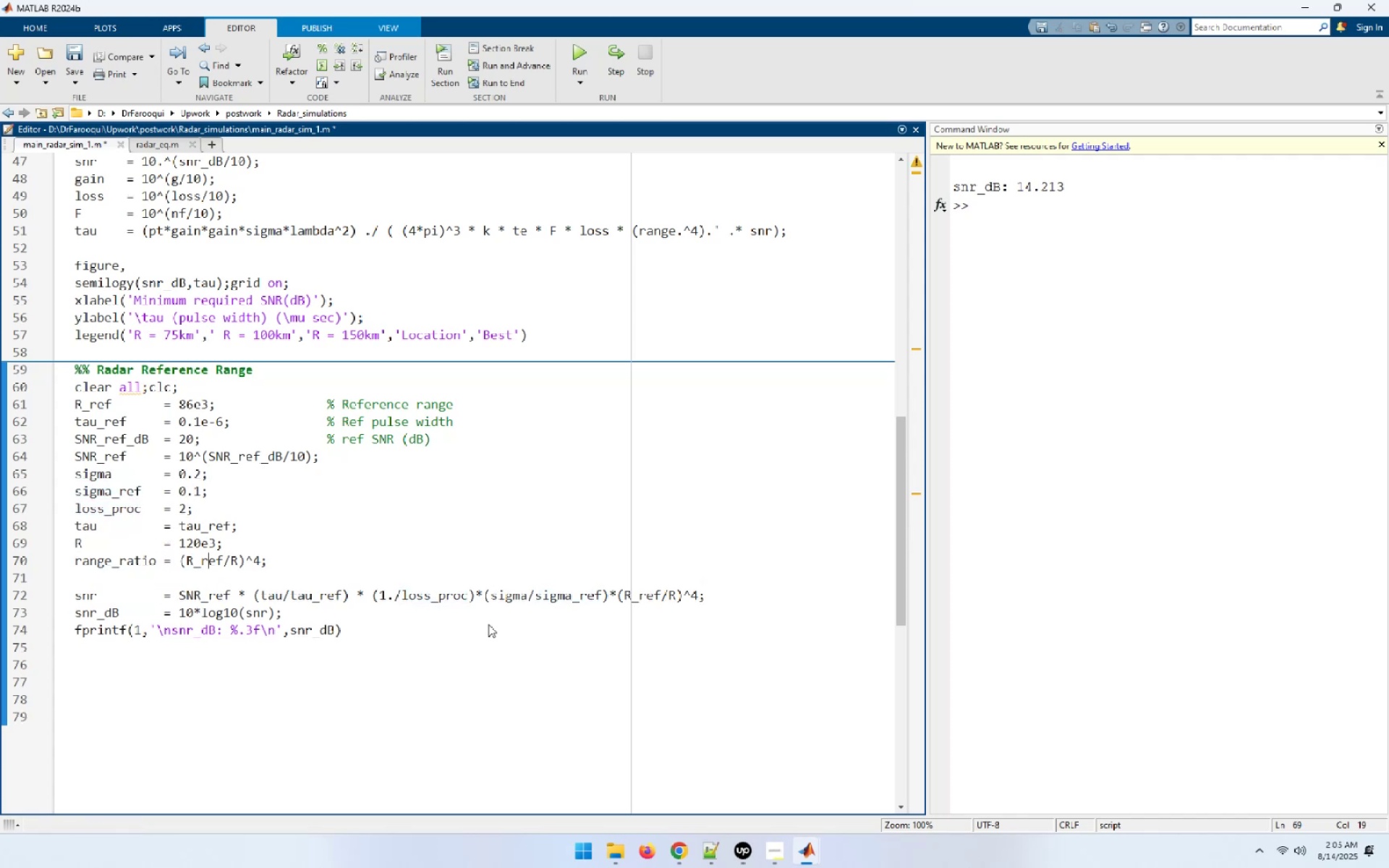 
key(Home)
 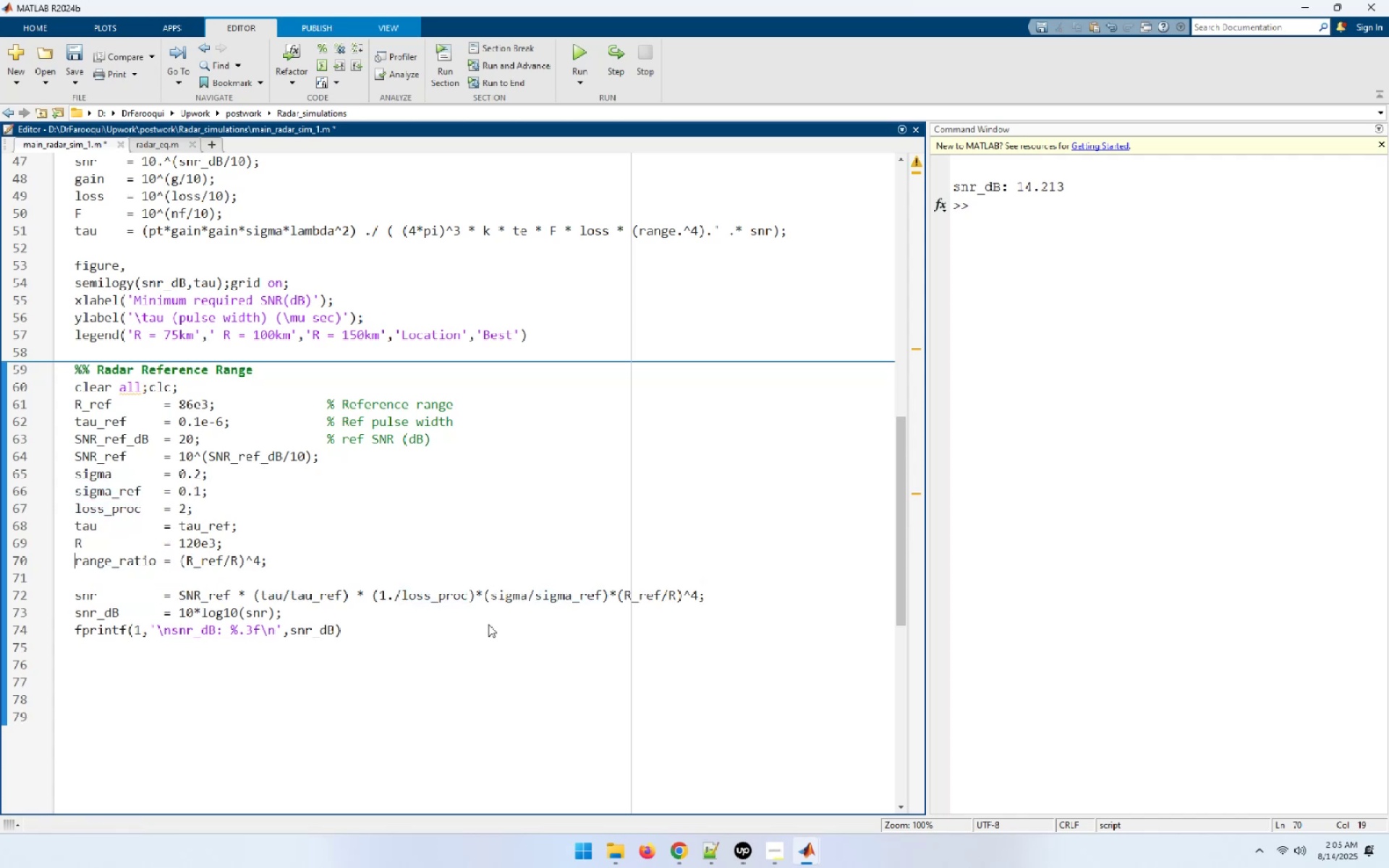 
key(Shift+End)
 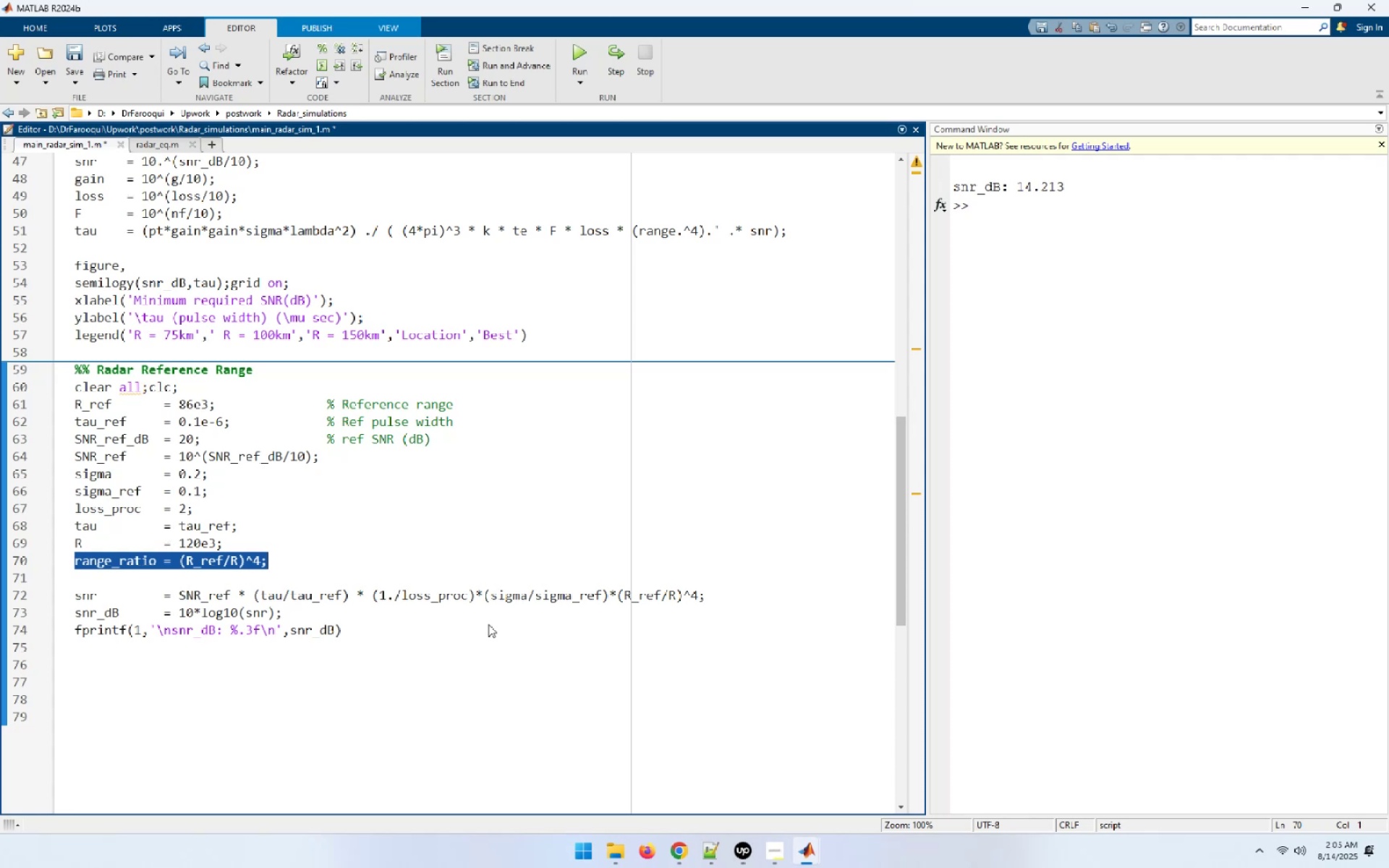 
key(Delete)
 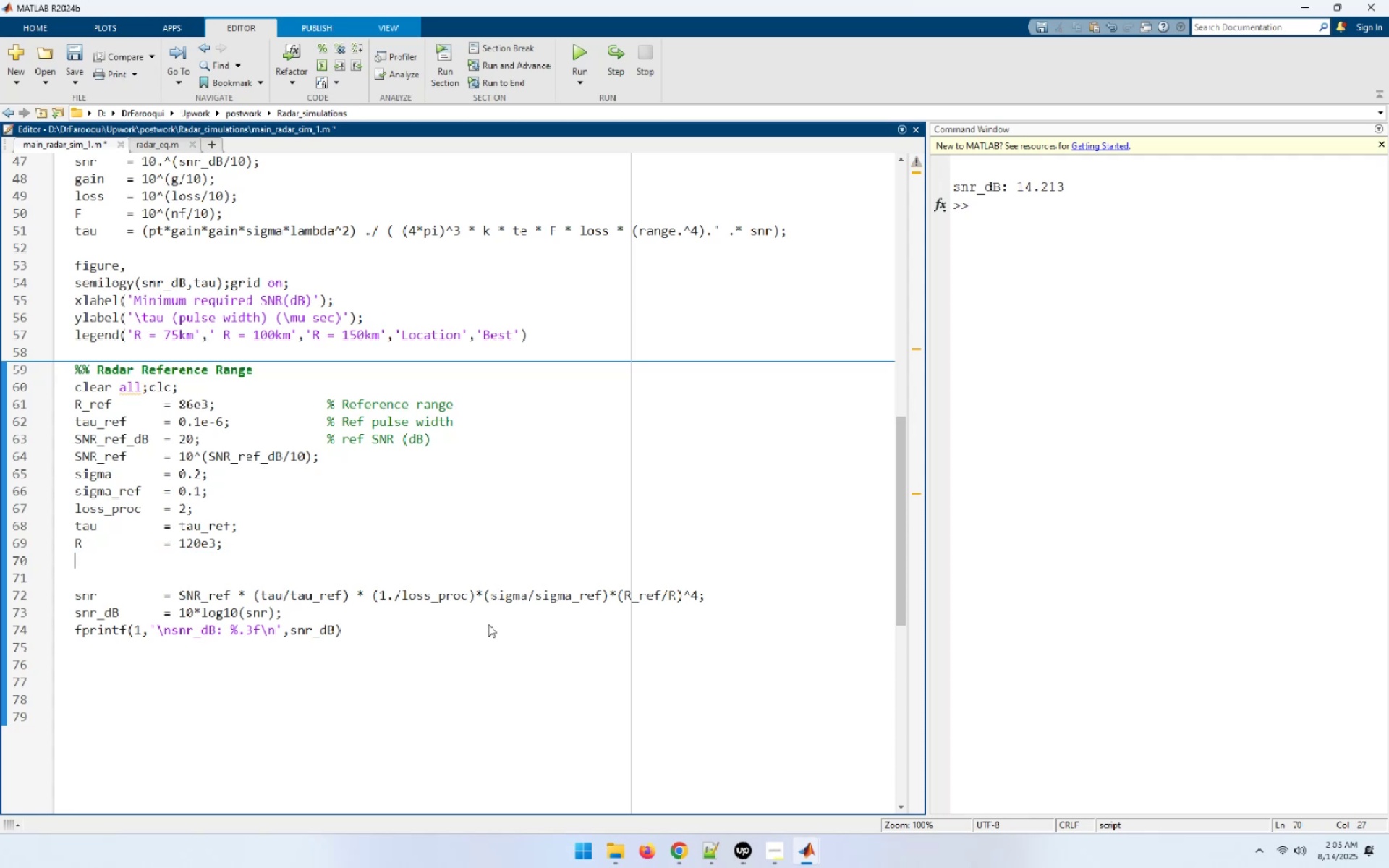 
key(ArrowUp)
 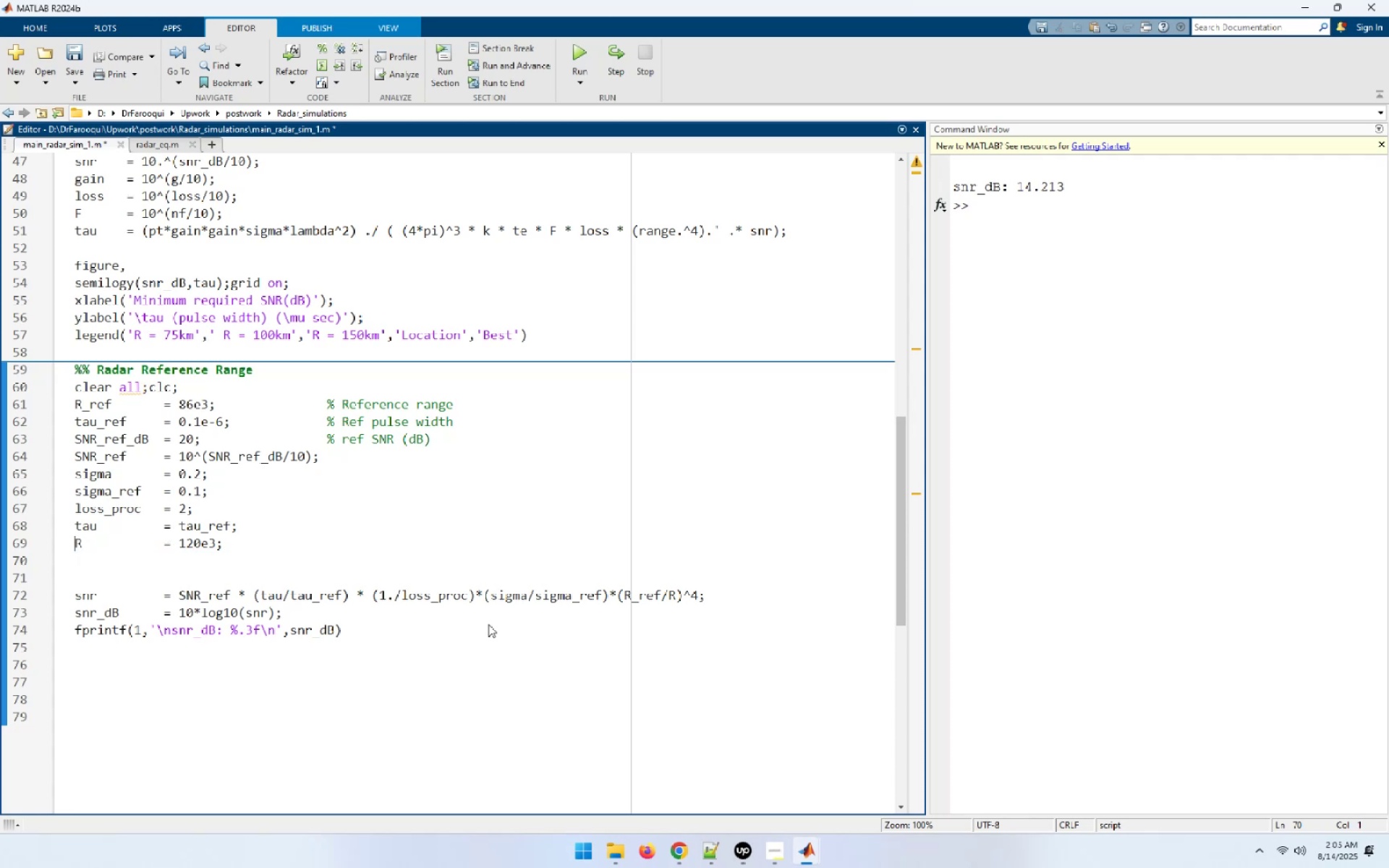 
key(End)
 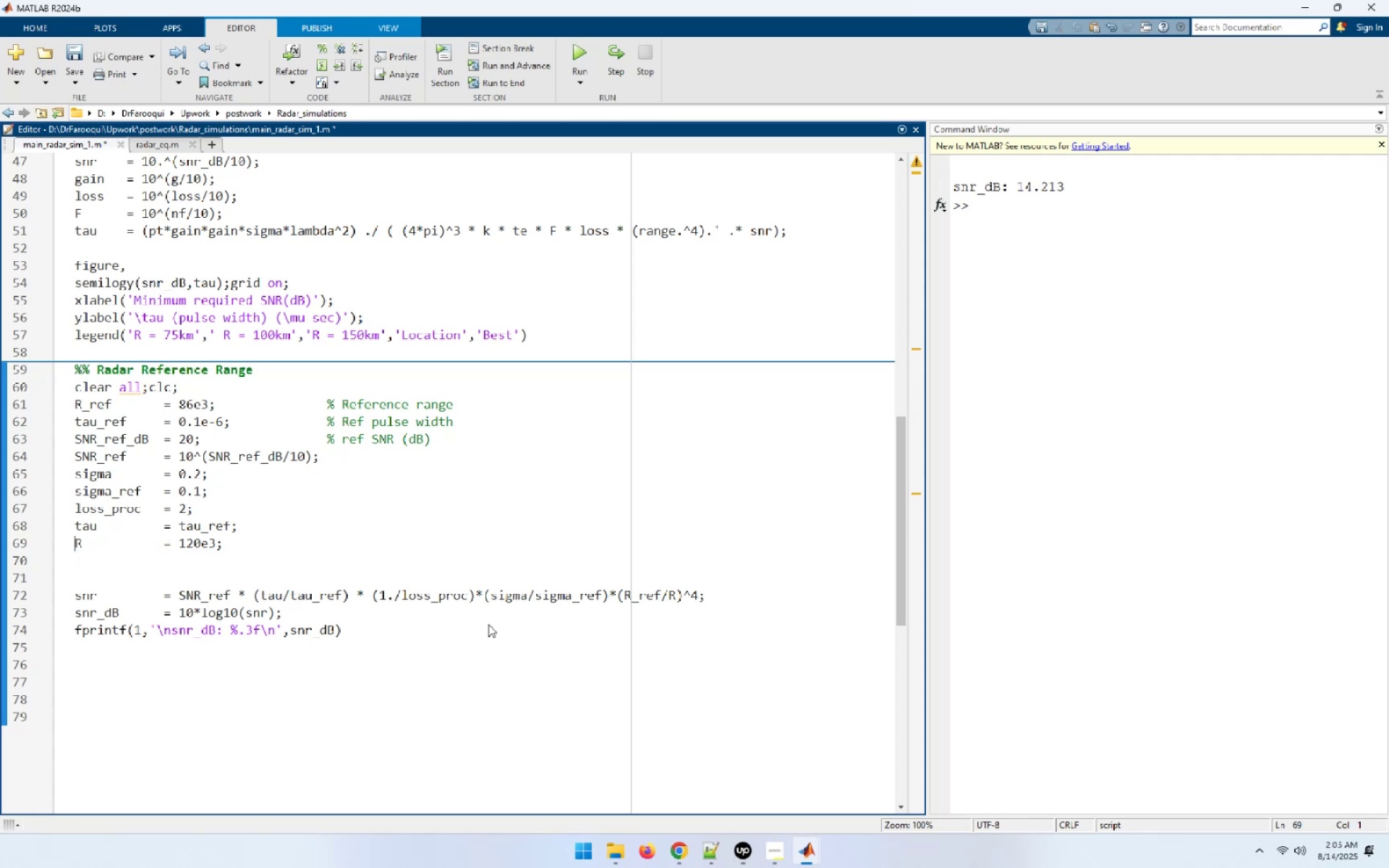 
key(Delete)
 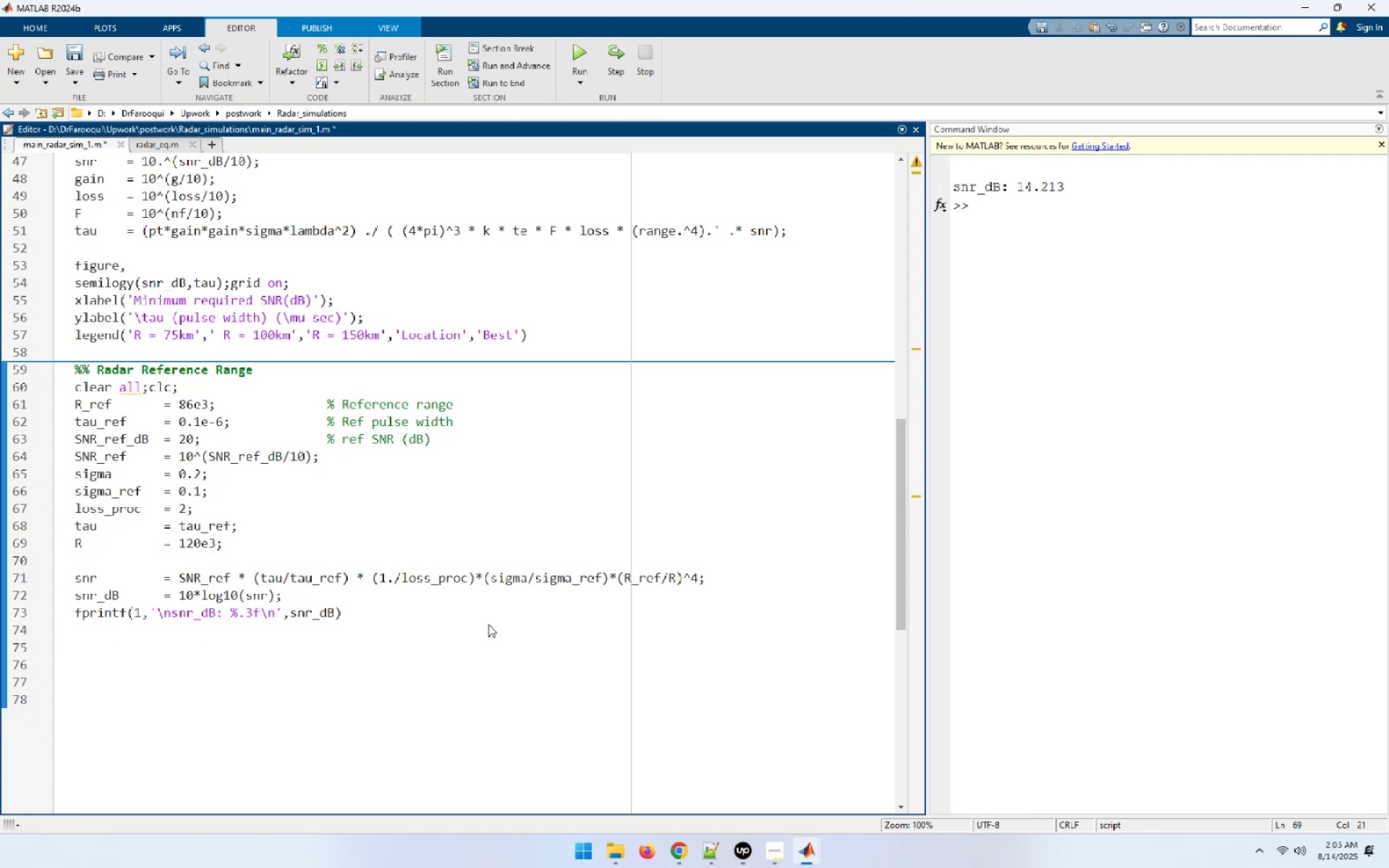 
key(Home)
 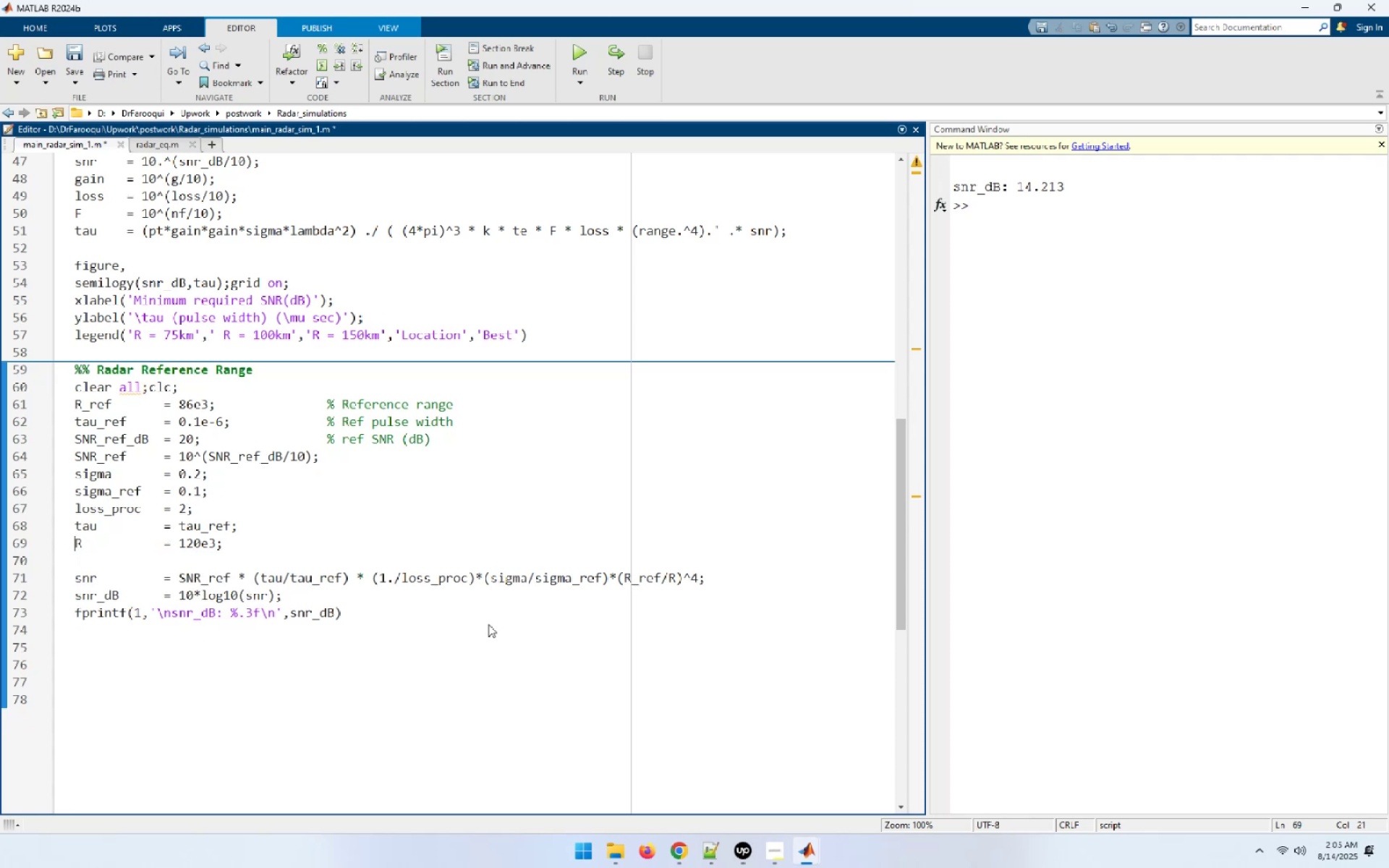 
key(Shift+End)
 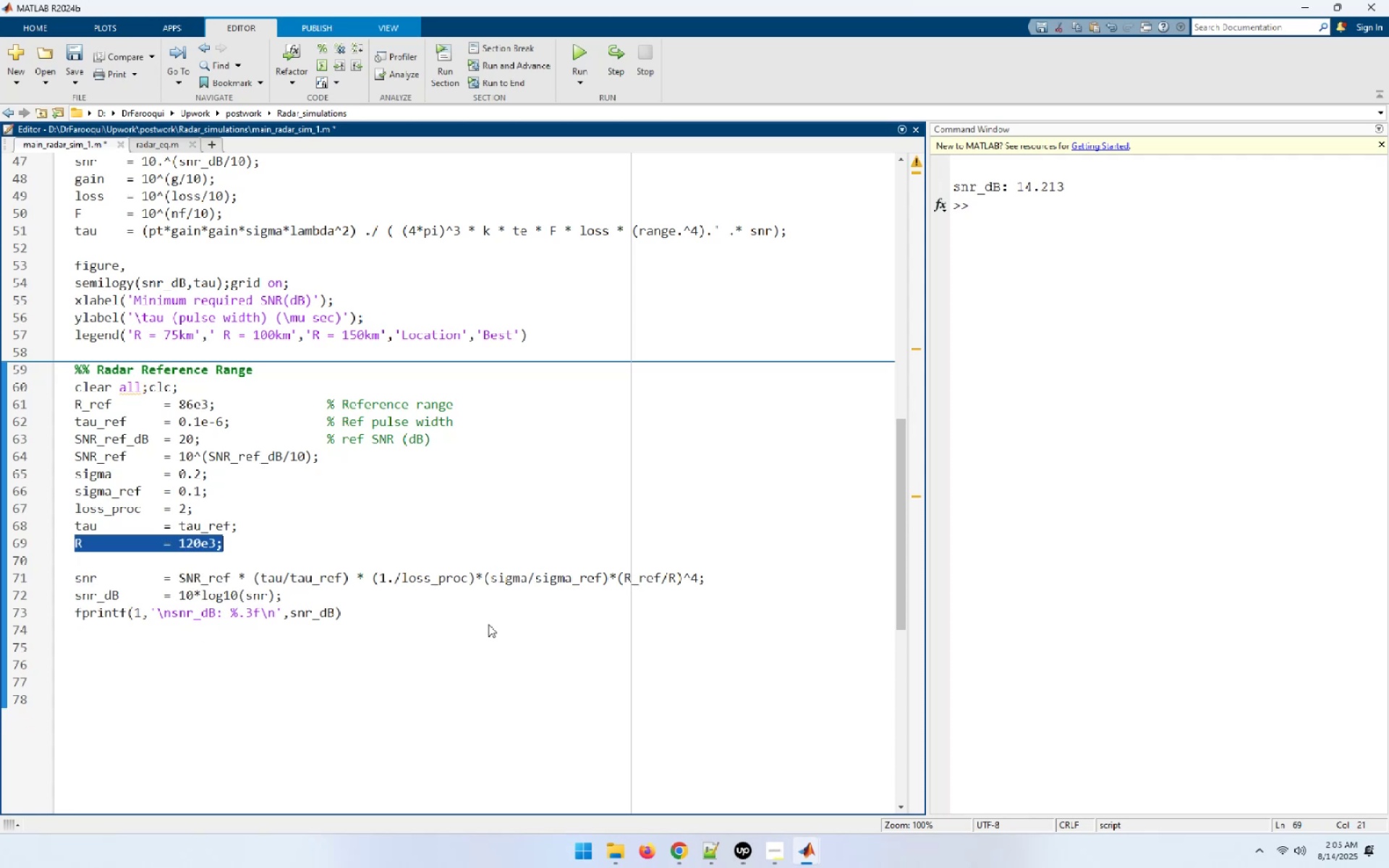 
key(Control+X)
 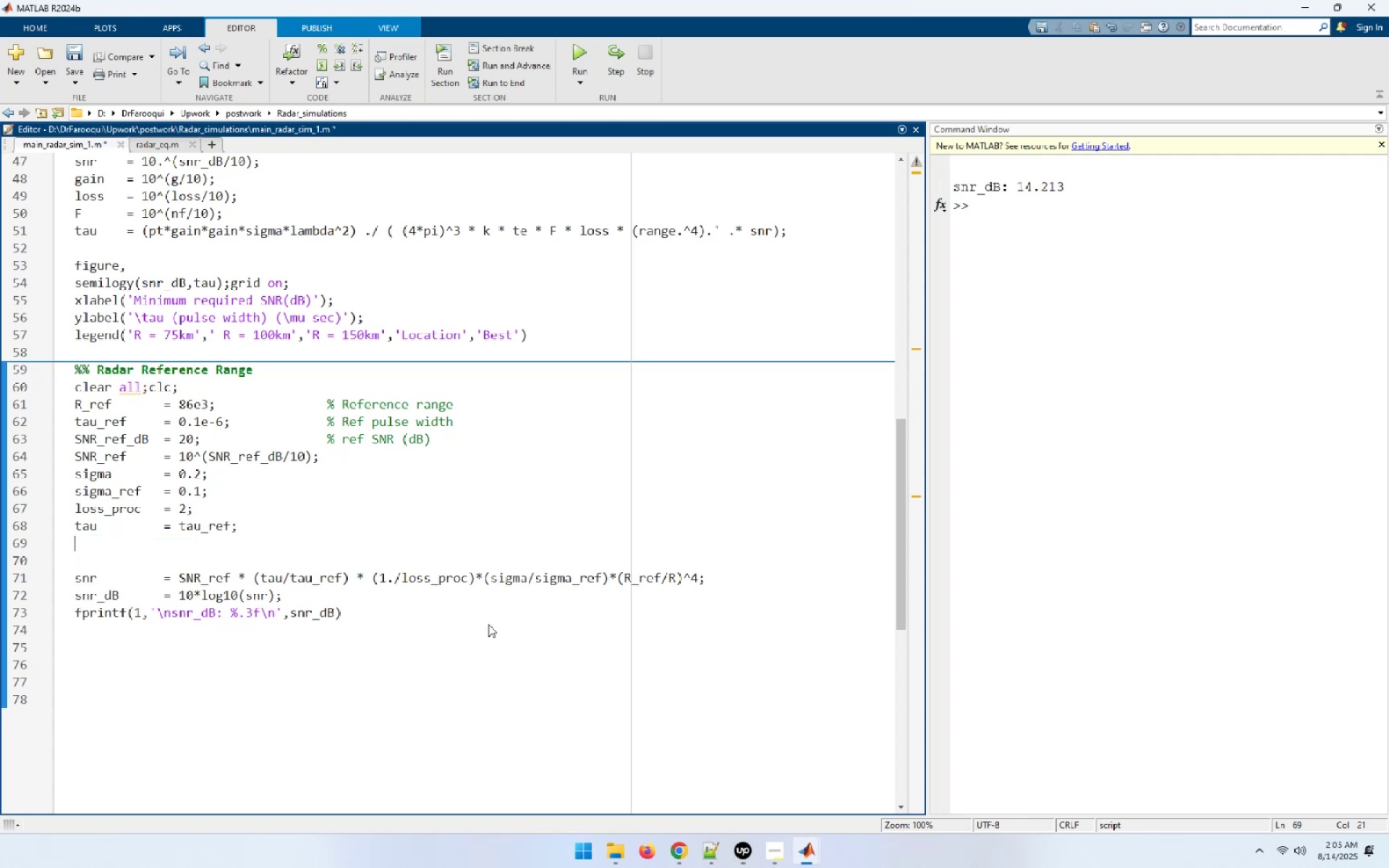 
hold_key(key=ArrowUp, duration=0.74)
 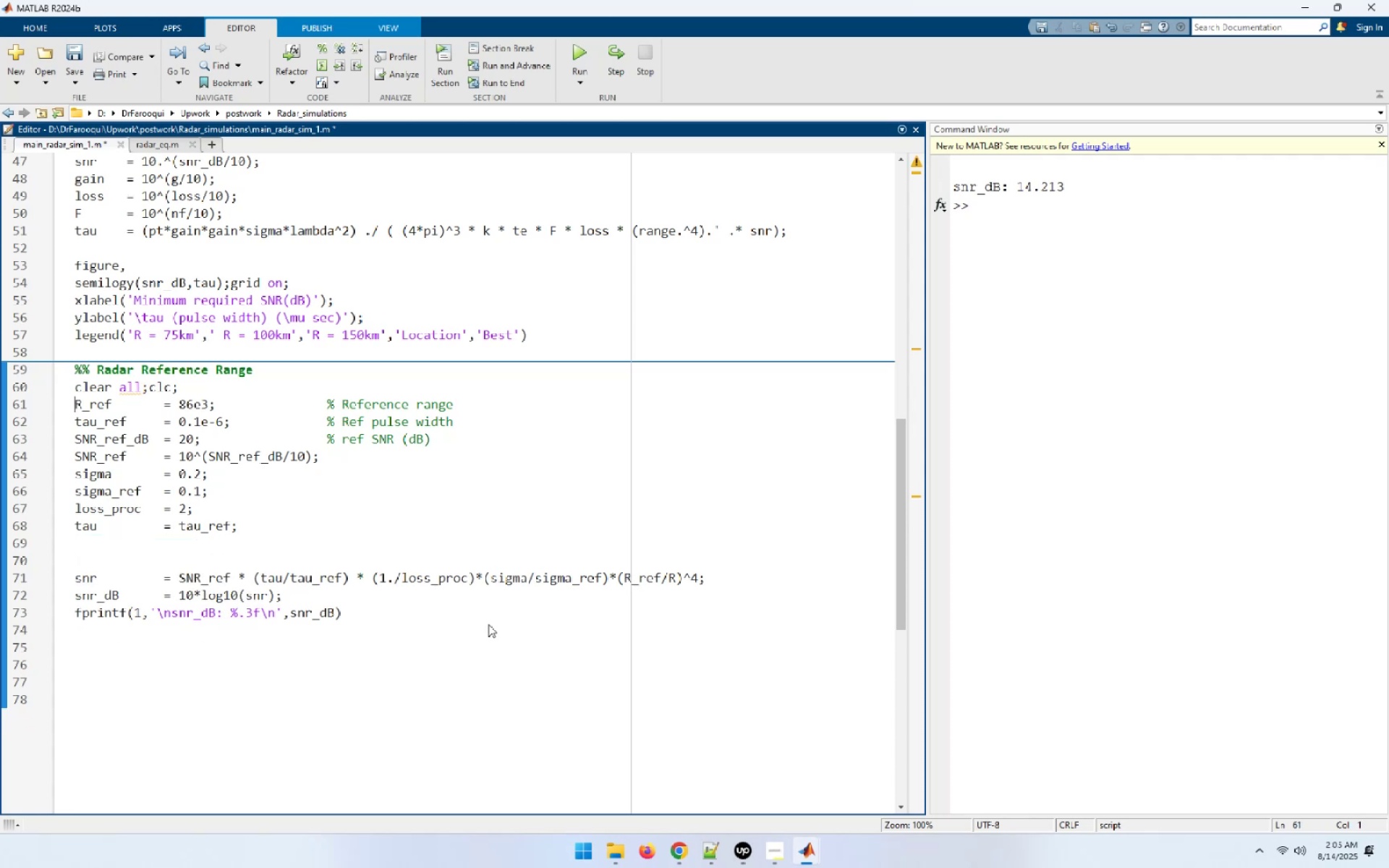 
key(Enter)
 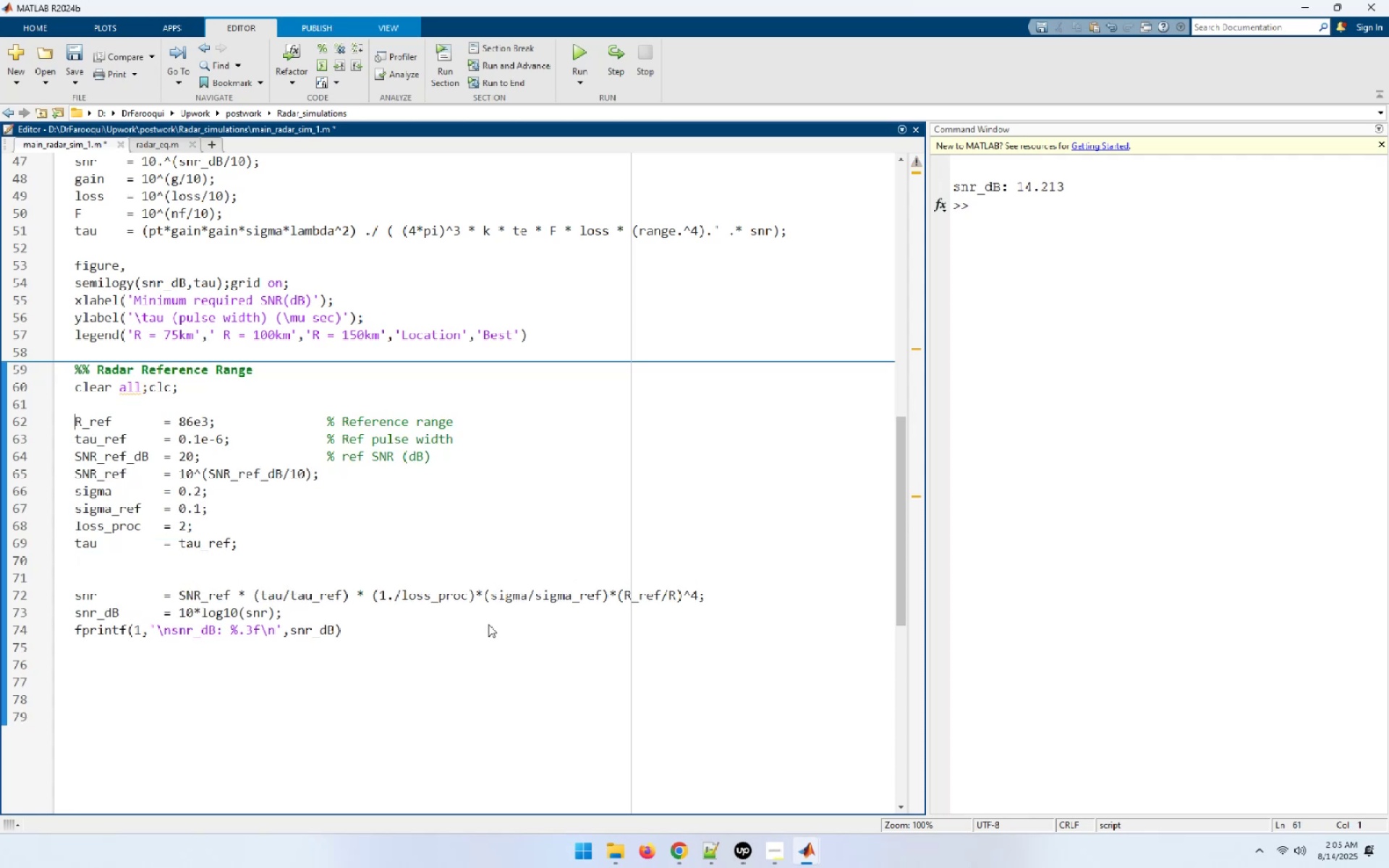 
key(ArrowUp)
 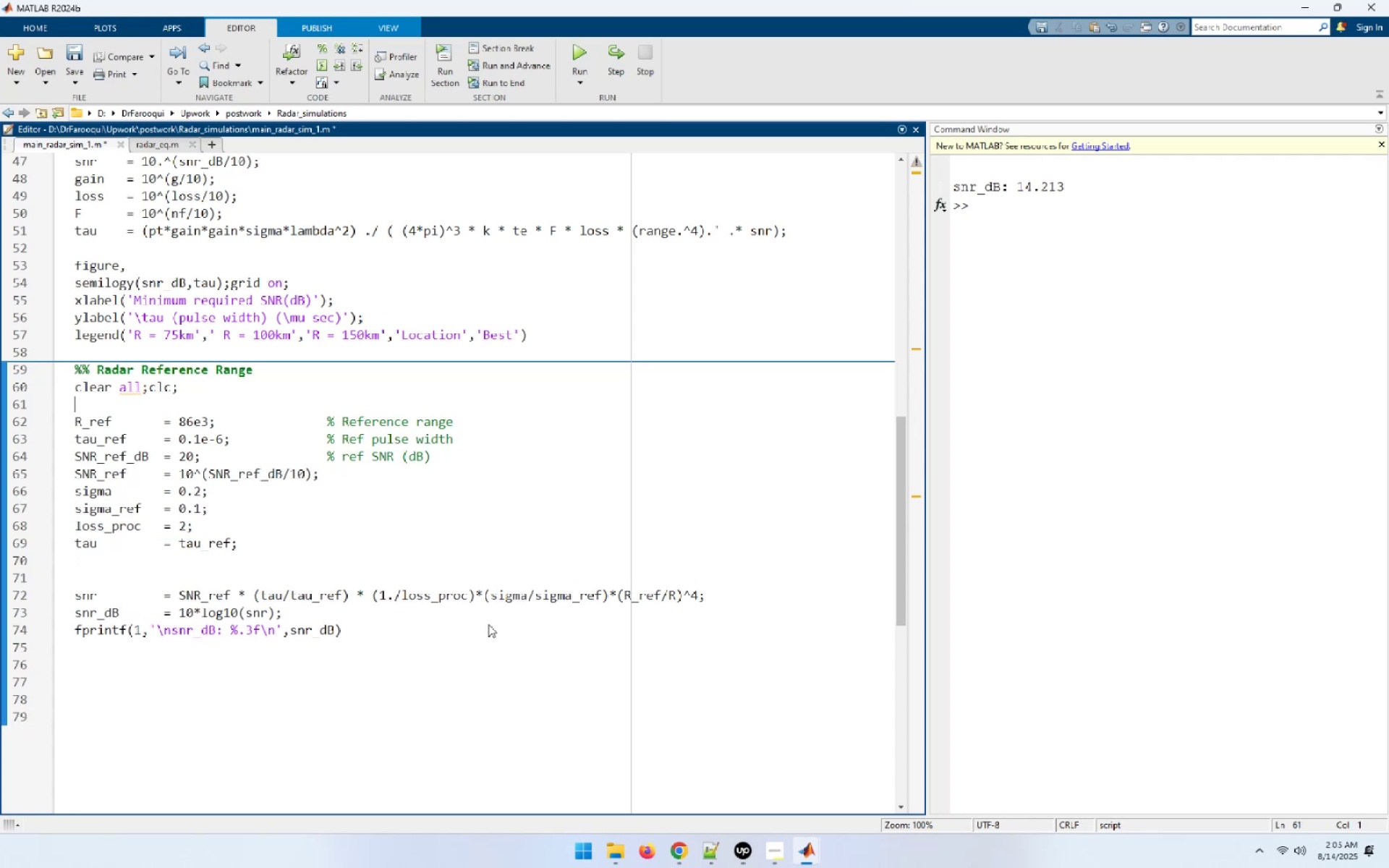 
key(Control+ControlLeft)
 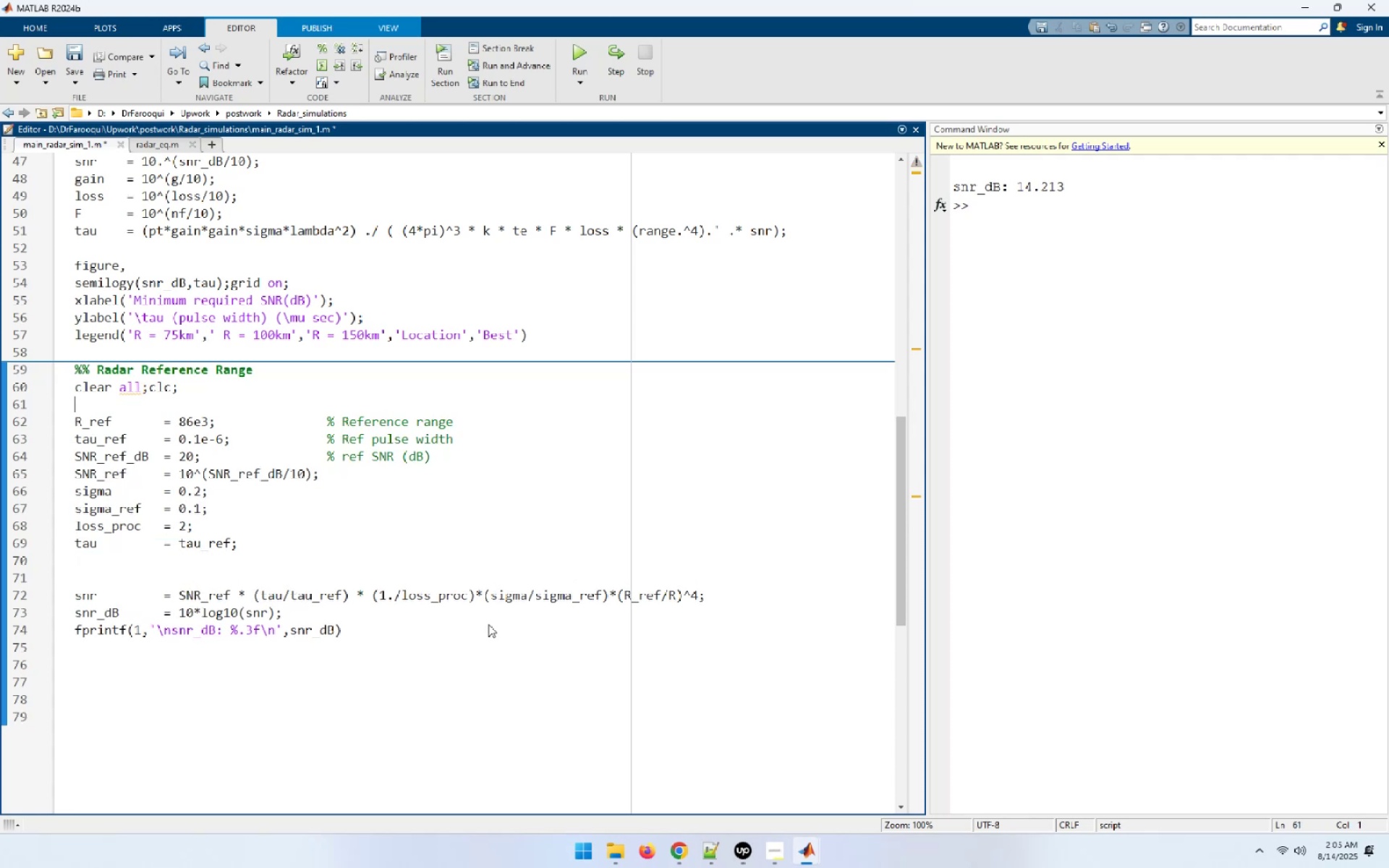 
key(Control+V)
 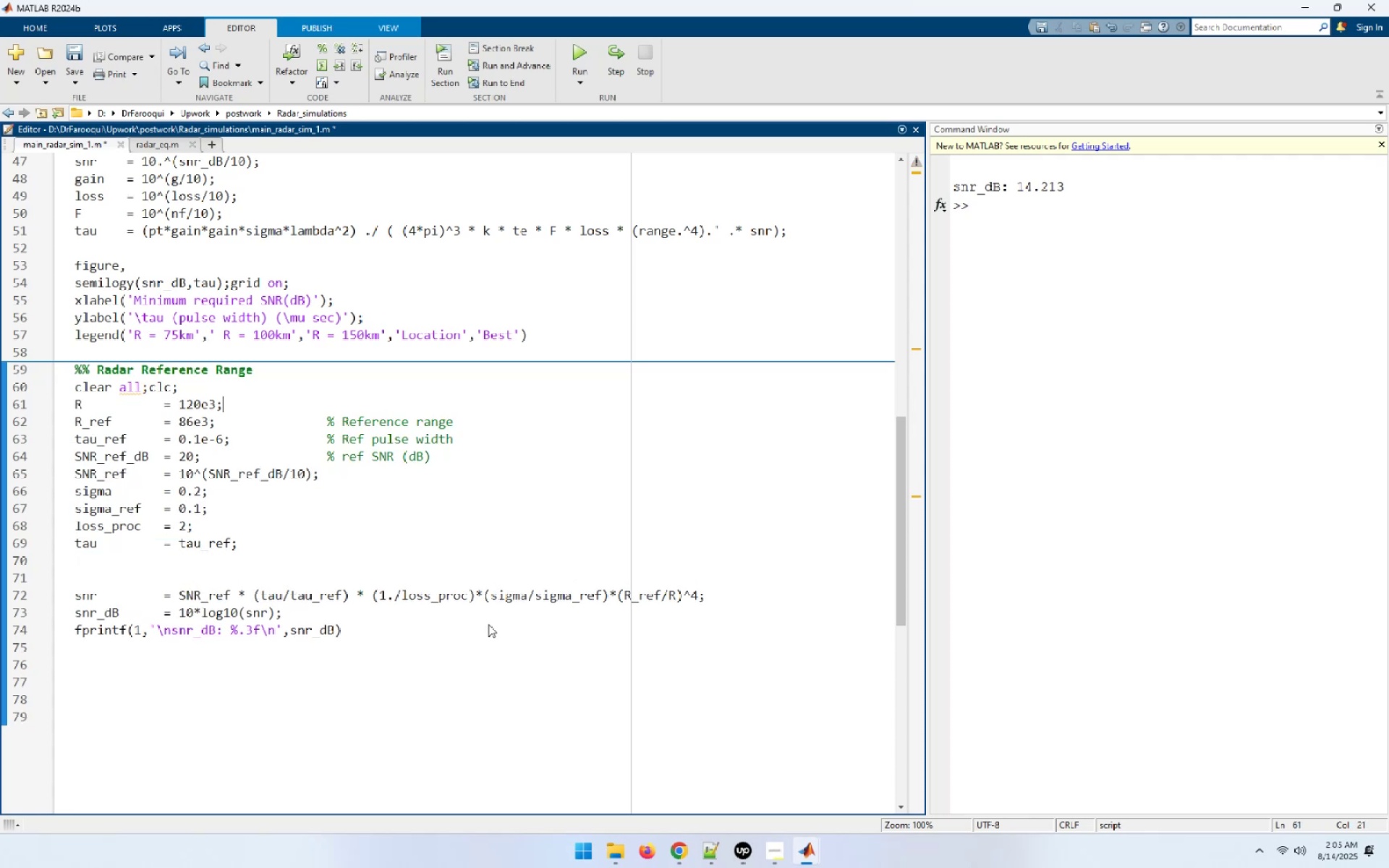 
hold_key(key=ArrowDown, duration=0.72)
 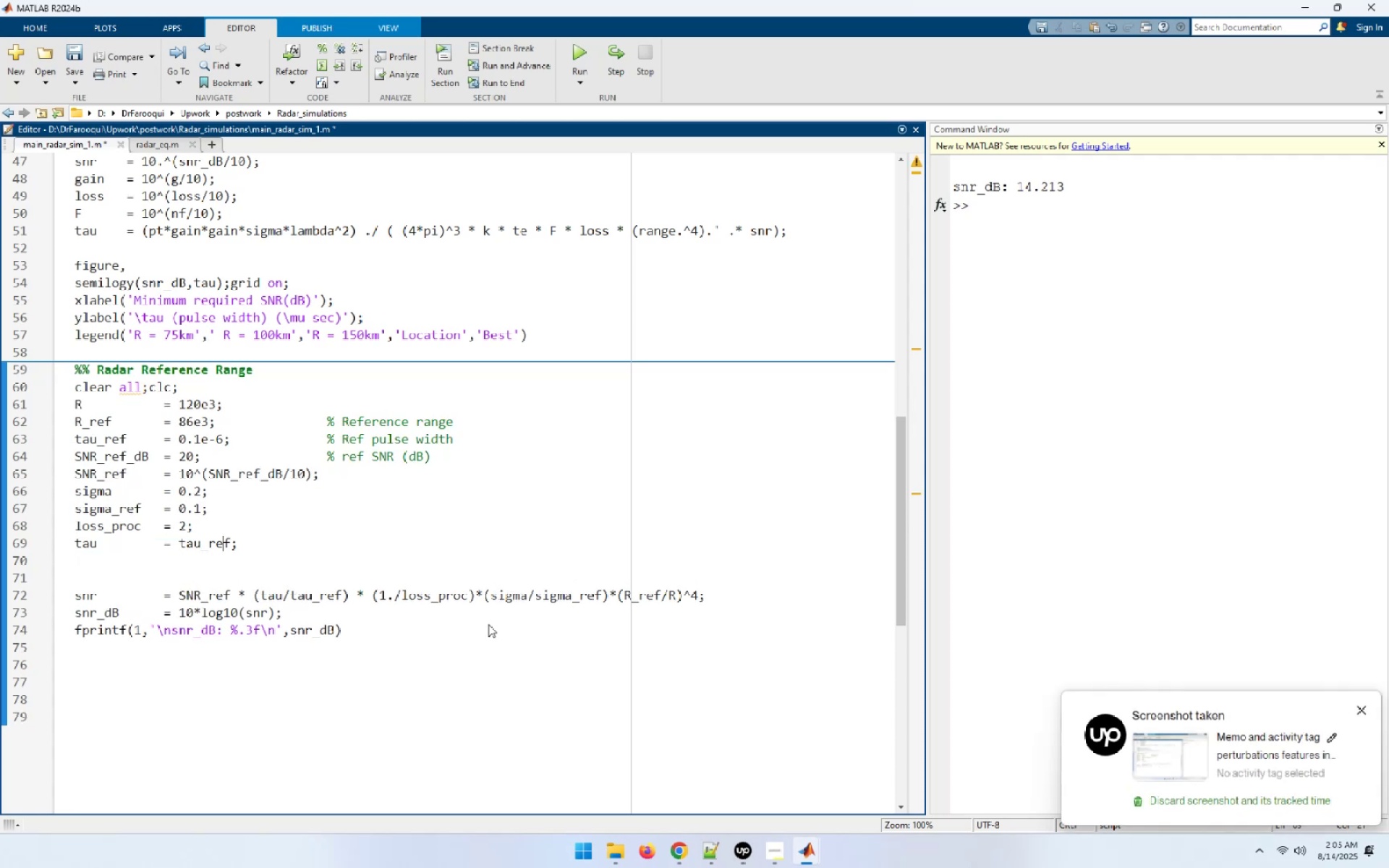 
key(End)
 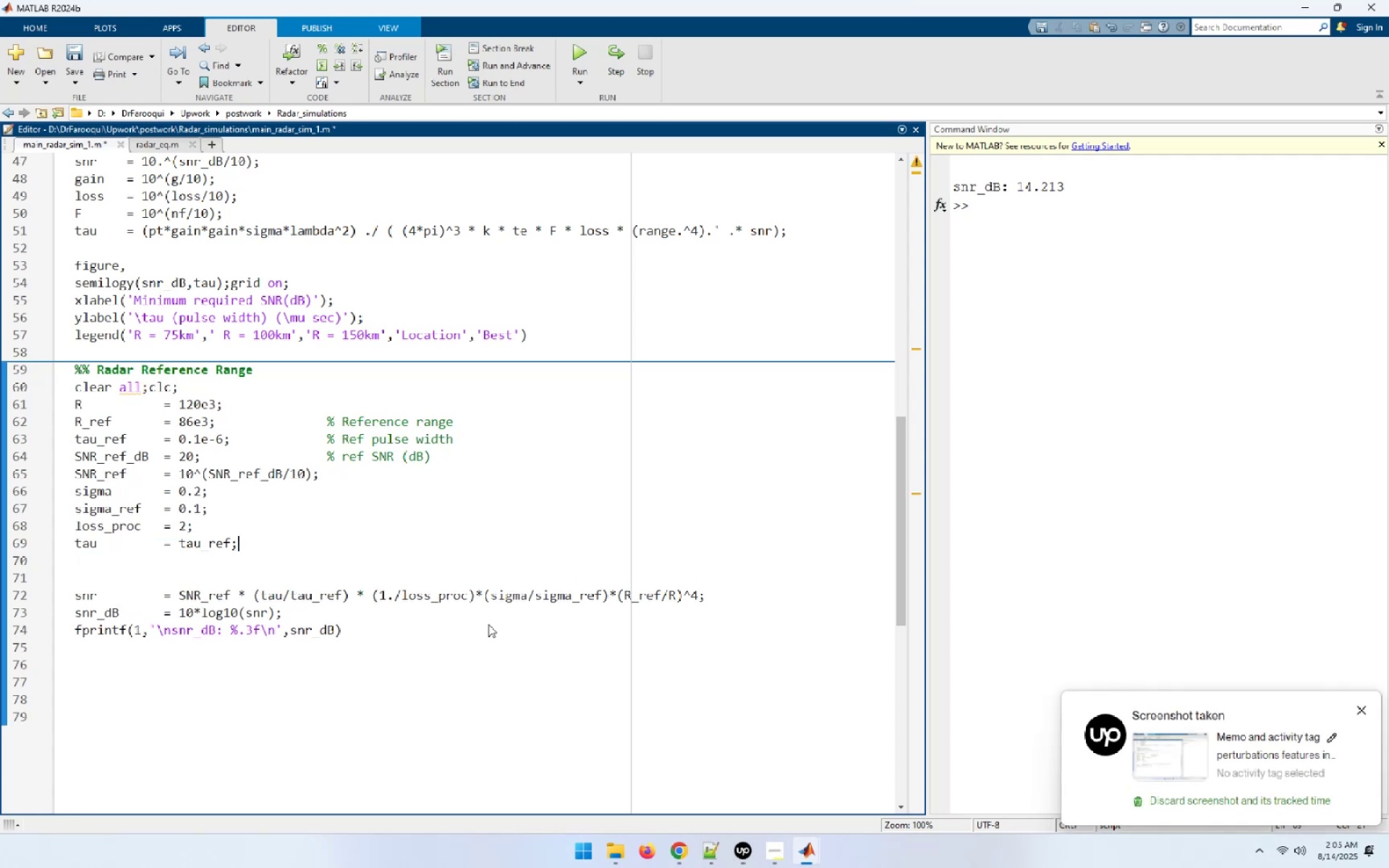 
key(Delete)
 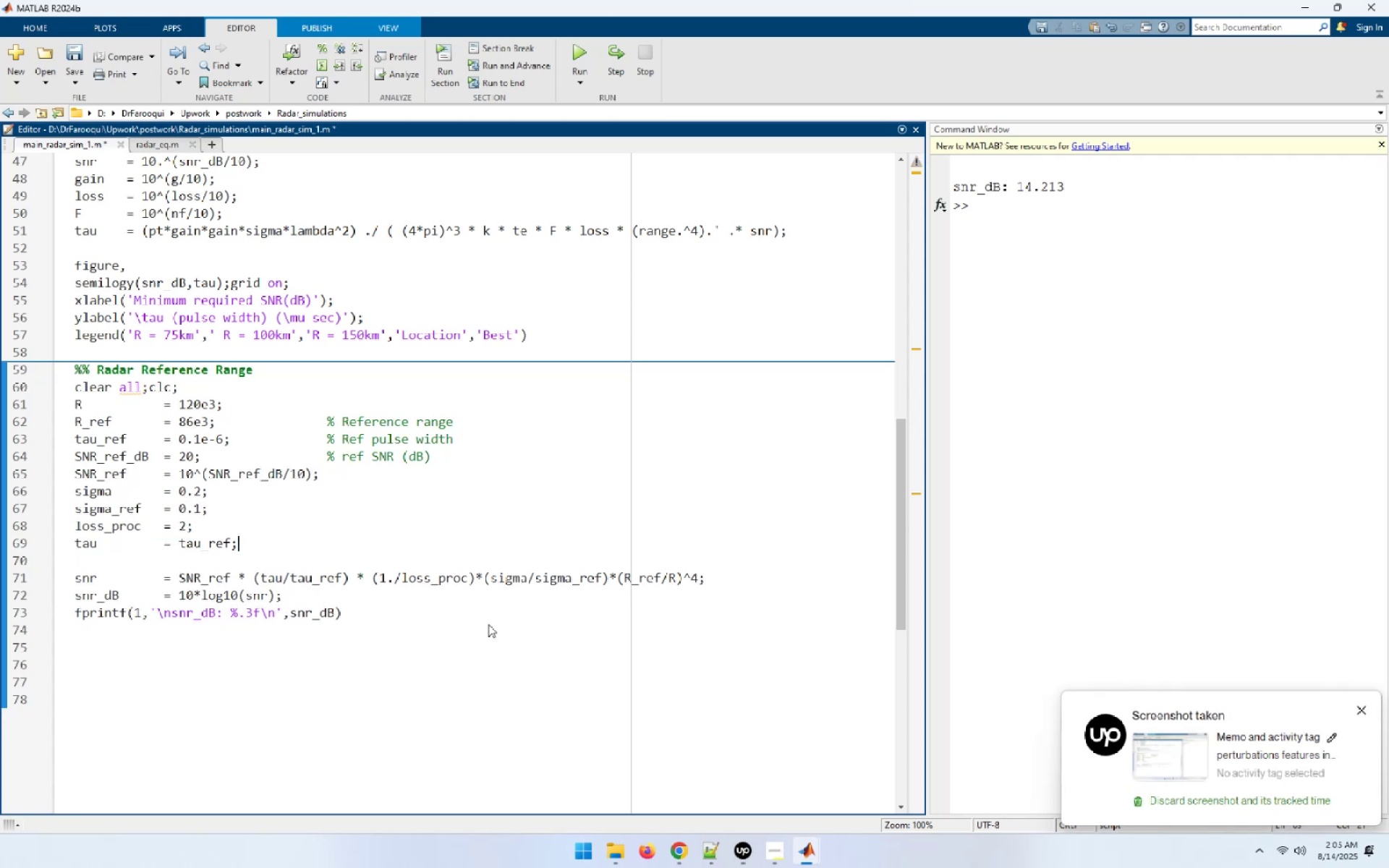 
key(End)
 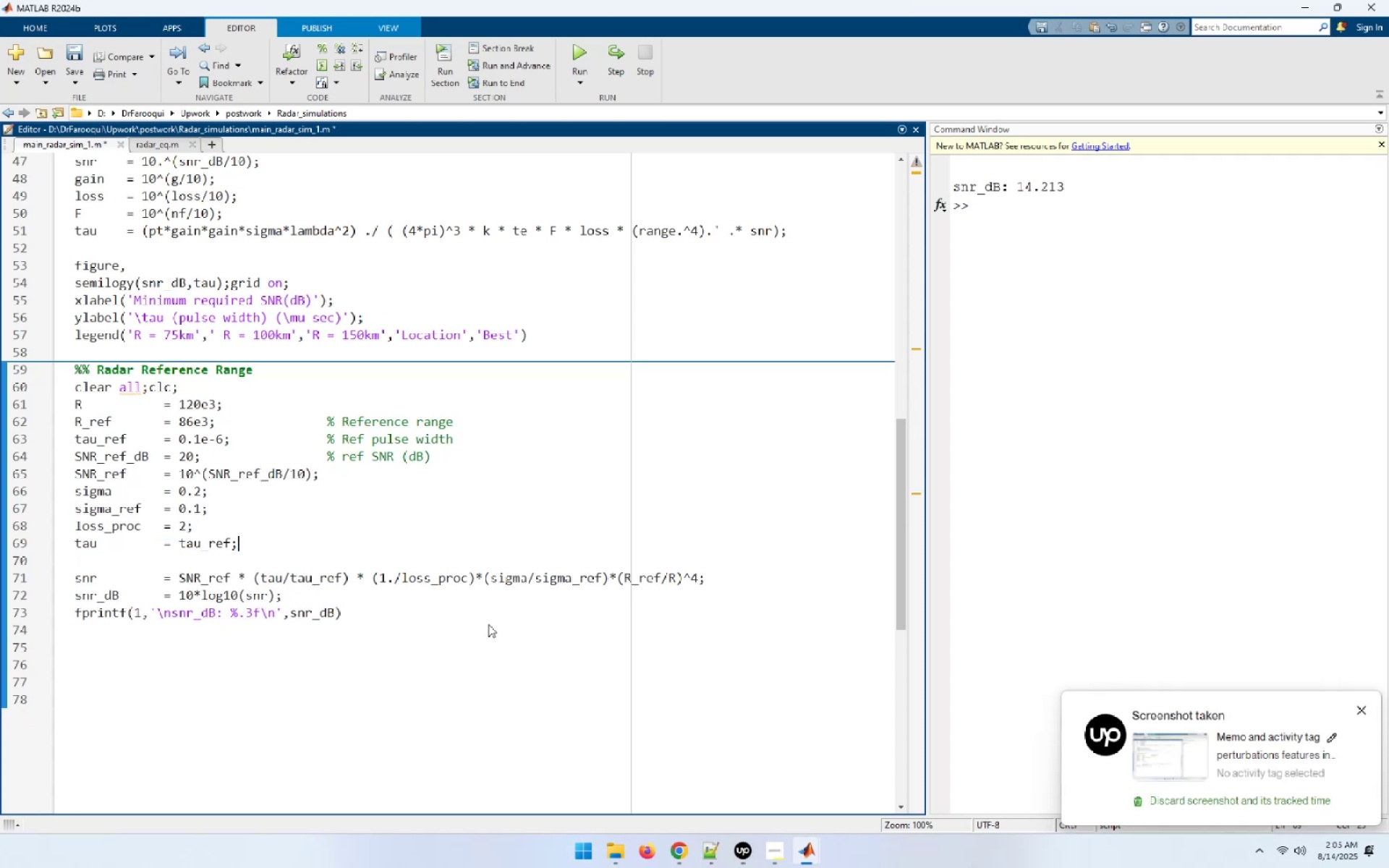 
key(Delete)
 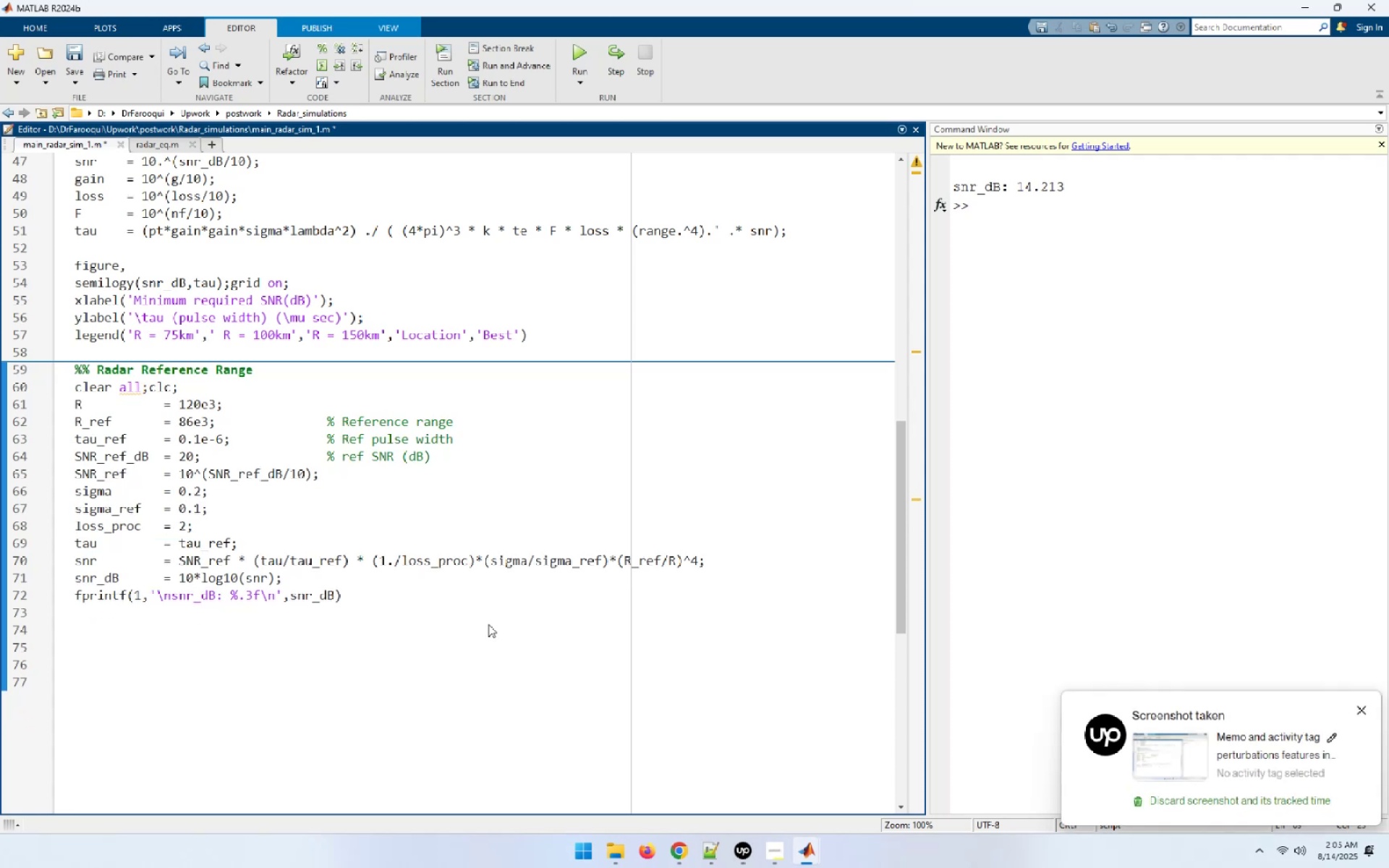 
key(Control+Enter)
 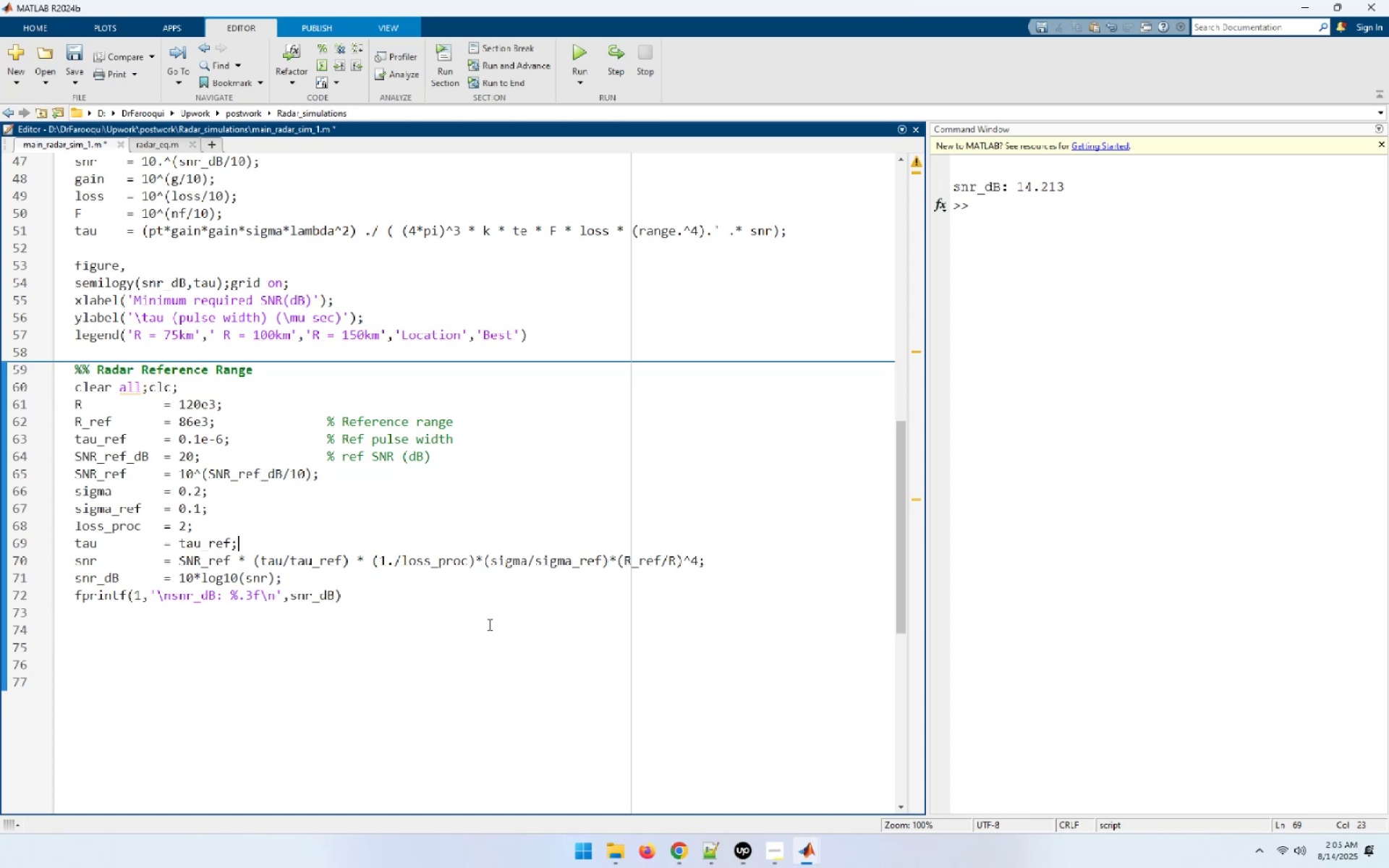 
wait(15.17)
 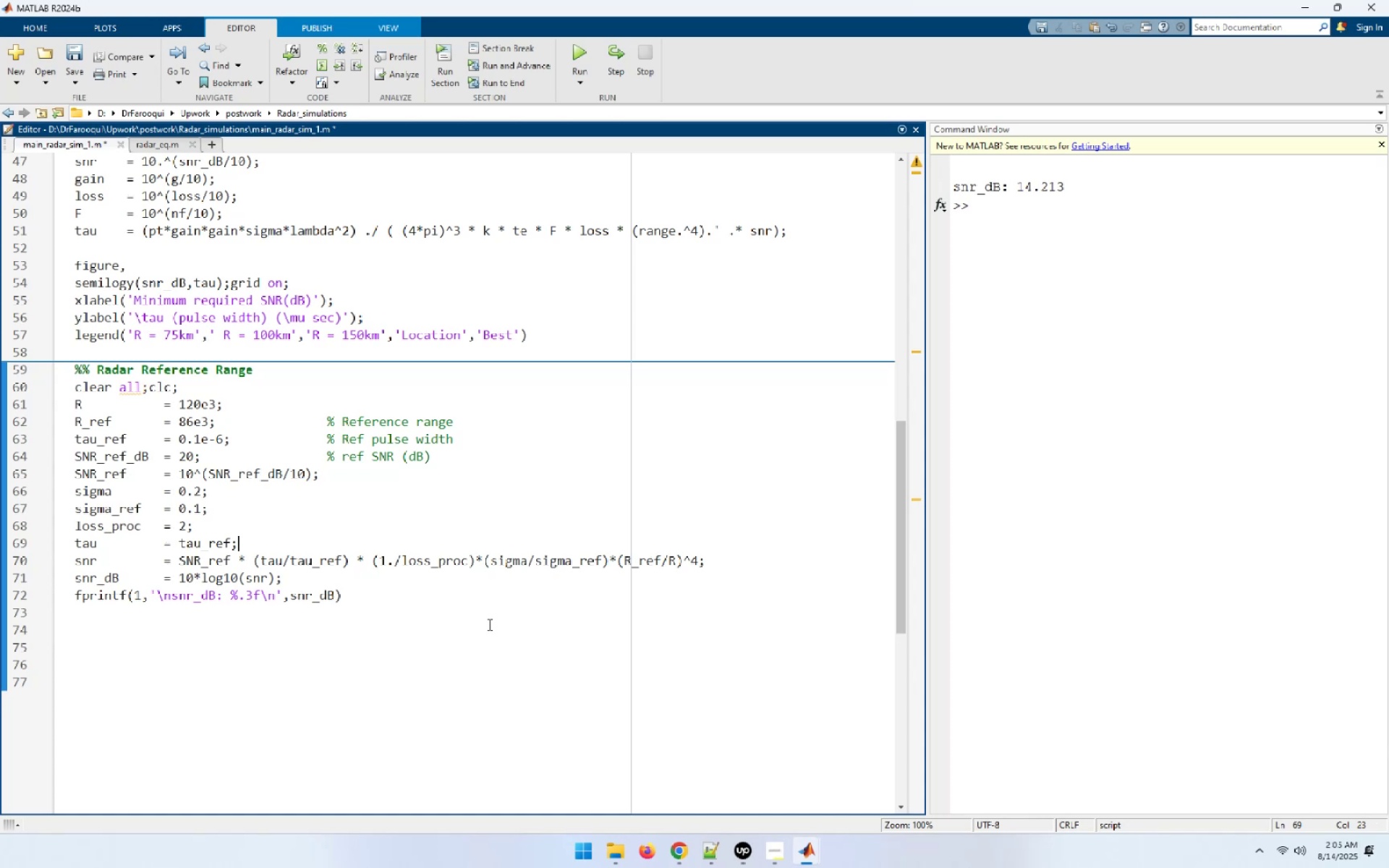 
key(Home)
 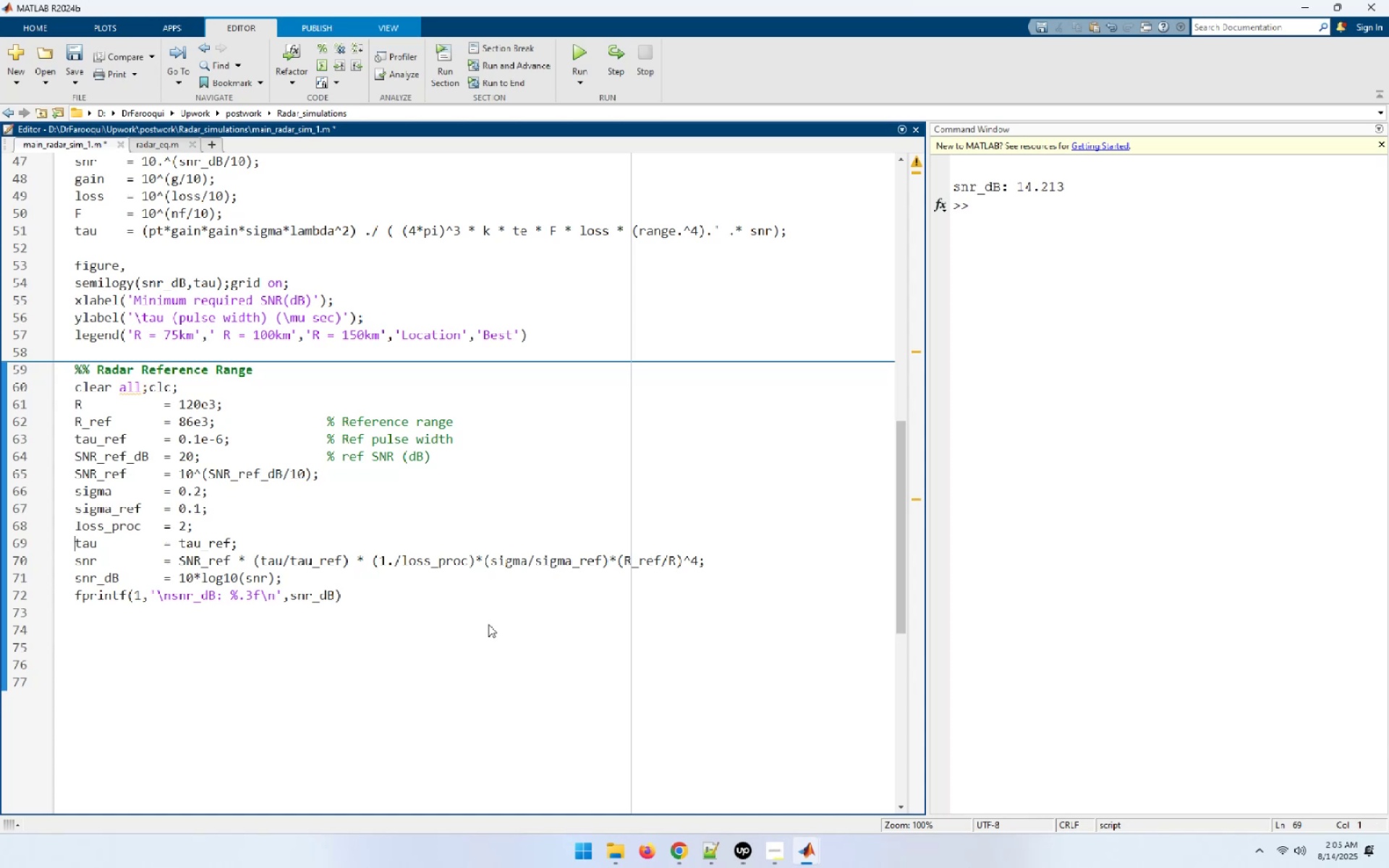 
key(ArrowUp)
 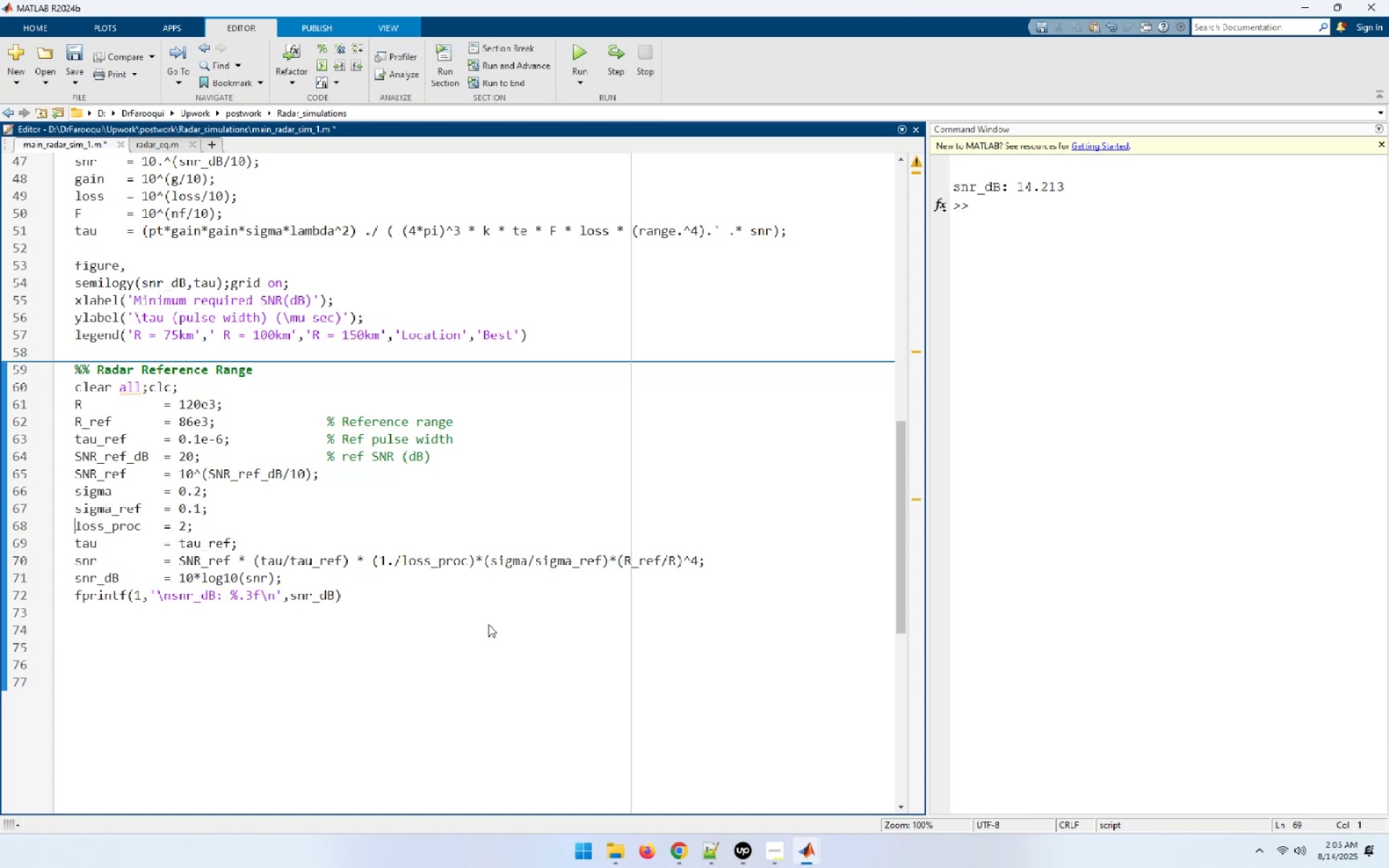 
key(ArrowUp)
 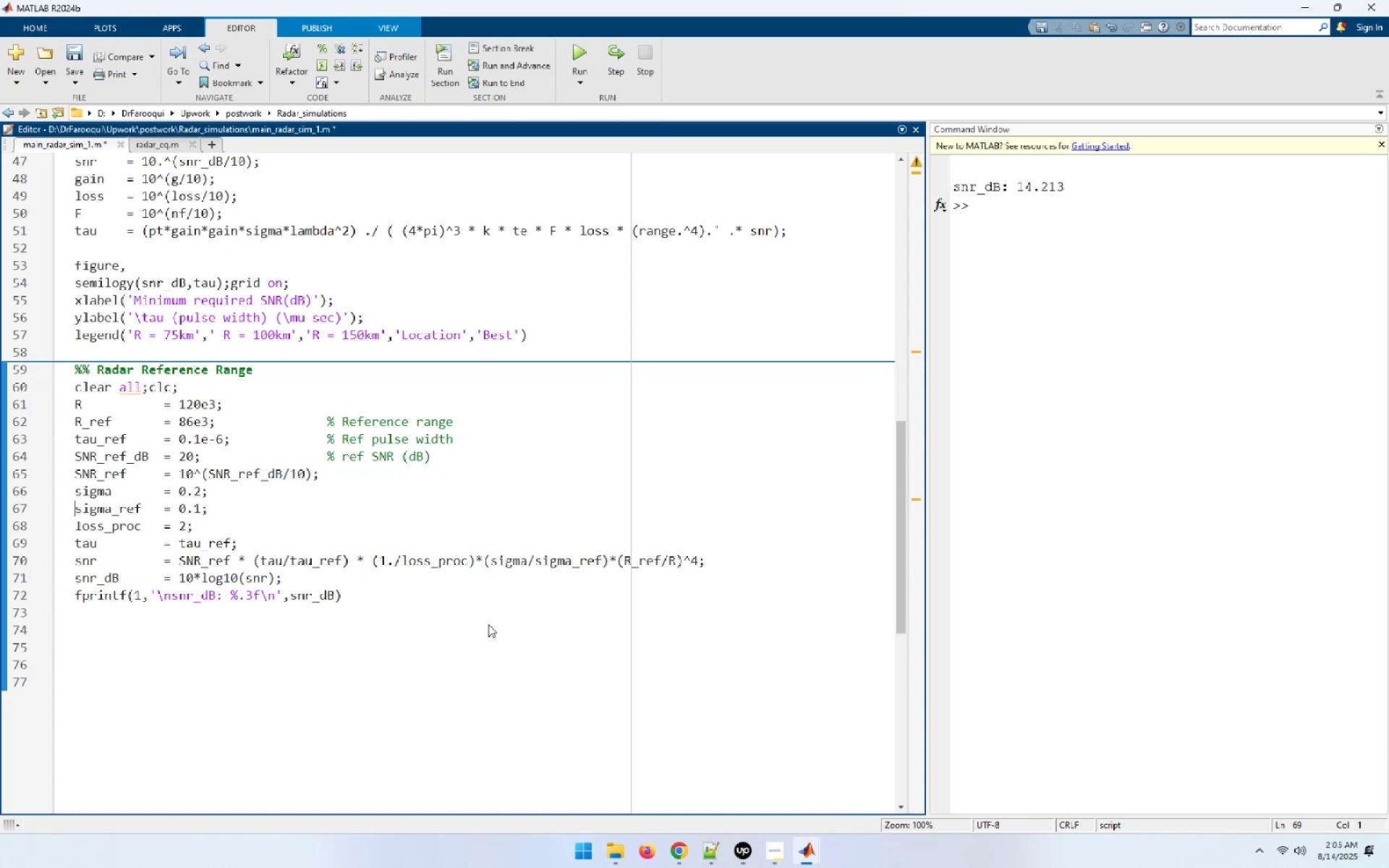 
key(ArrowUp)
 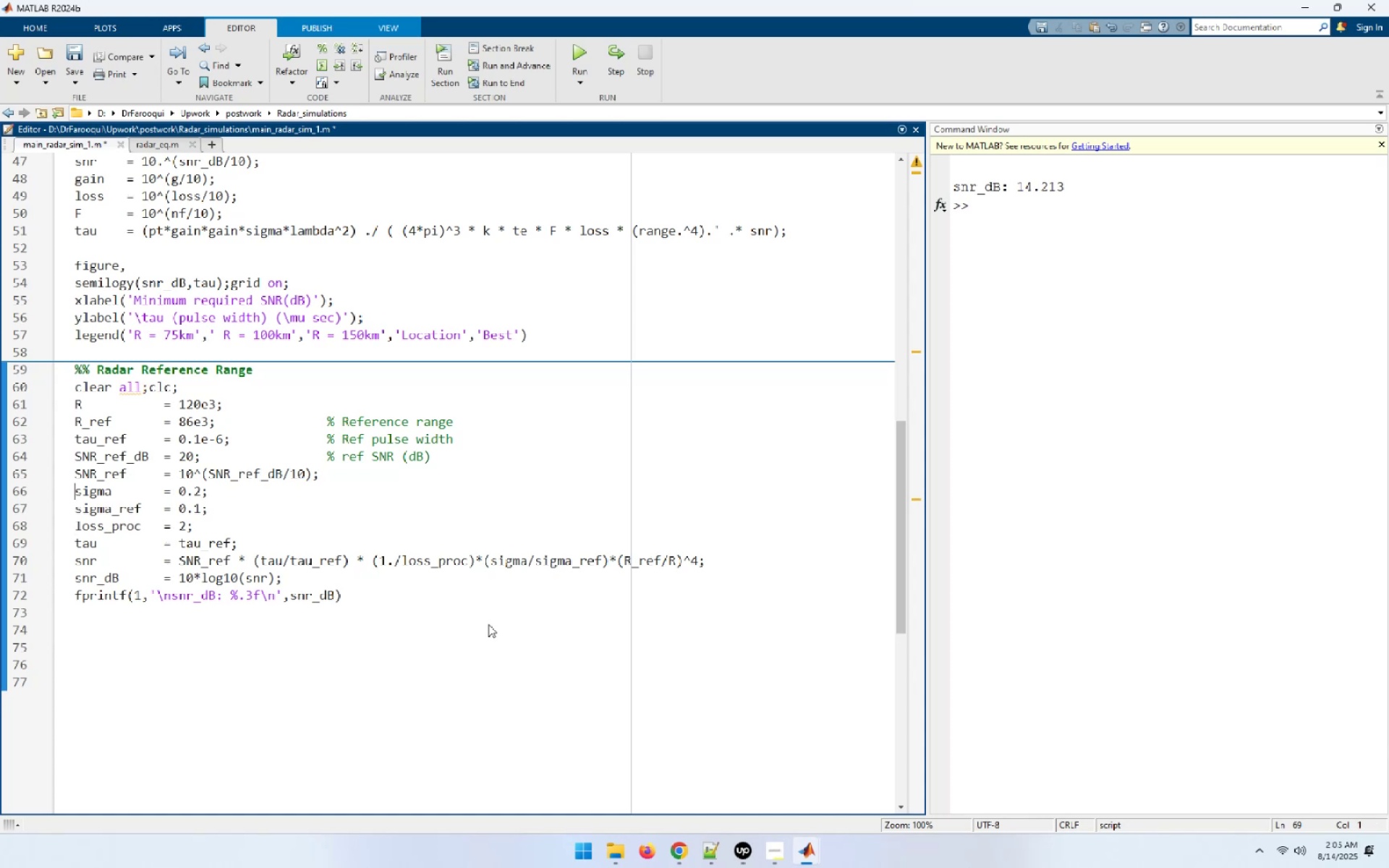 
key(ArrowUp)
 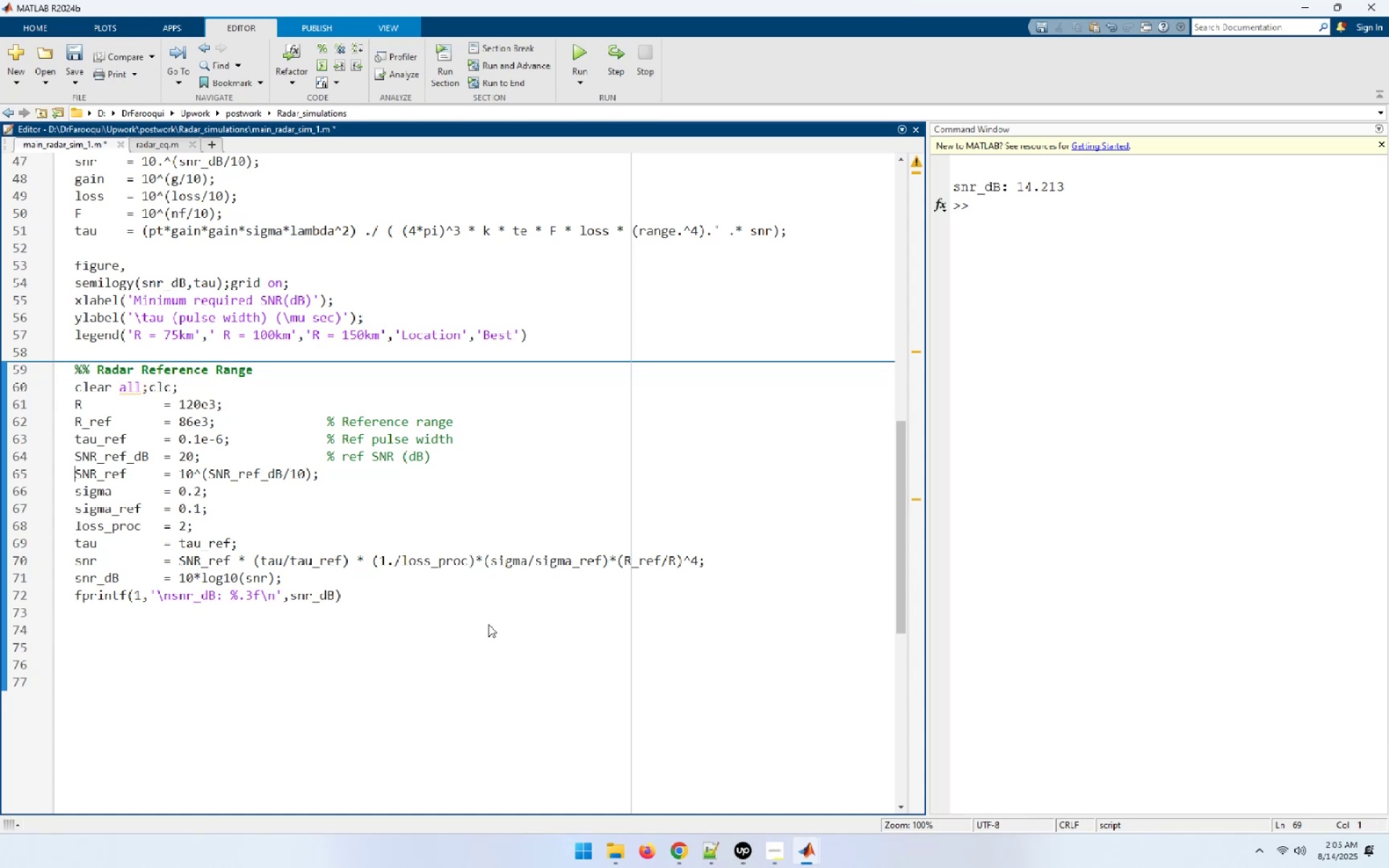 
key(ArrowDown)
 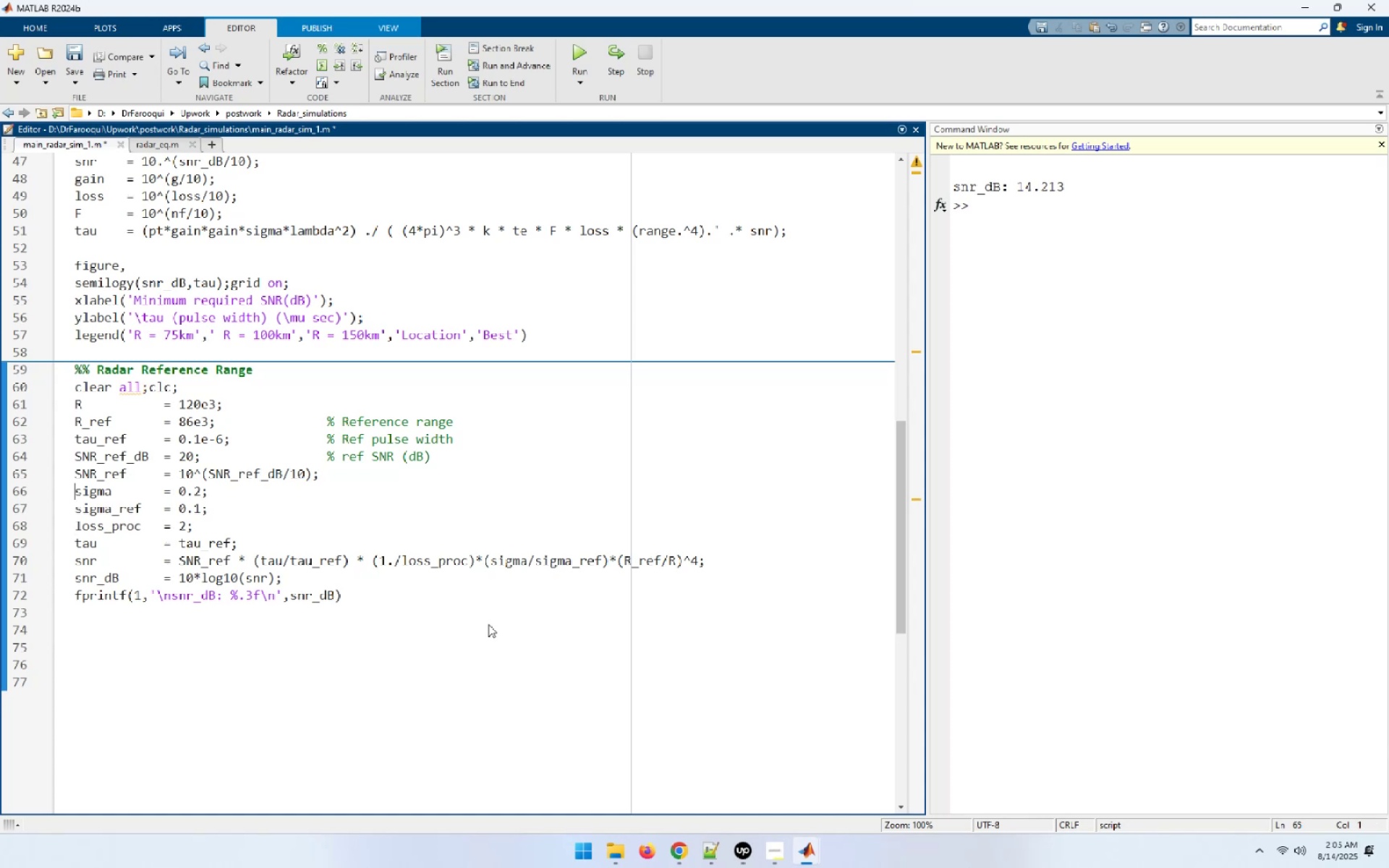 
key(ArrowDown)
 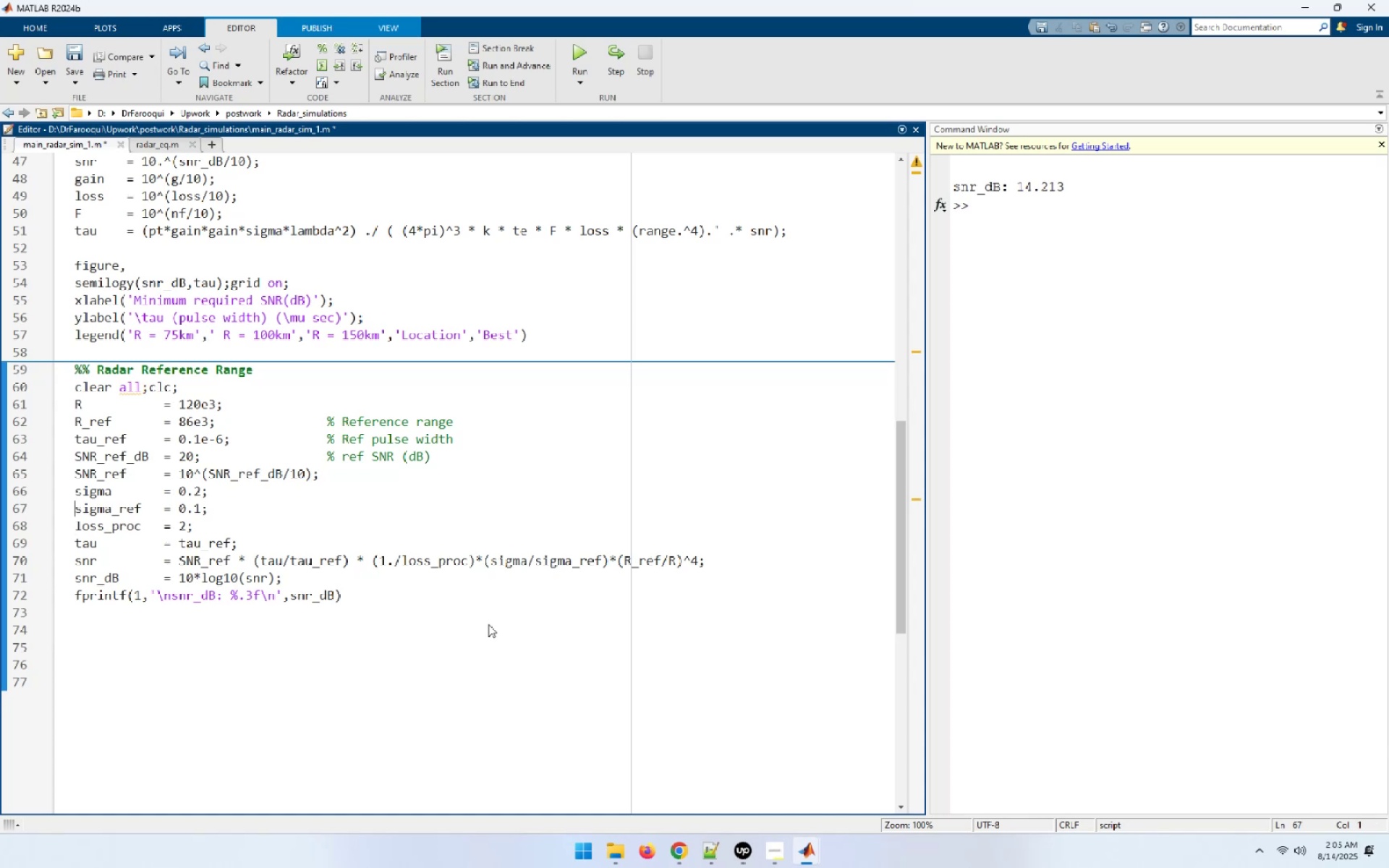 
key(End)
 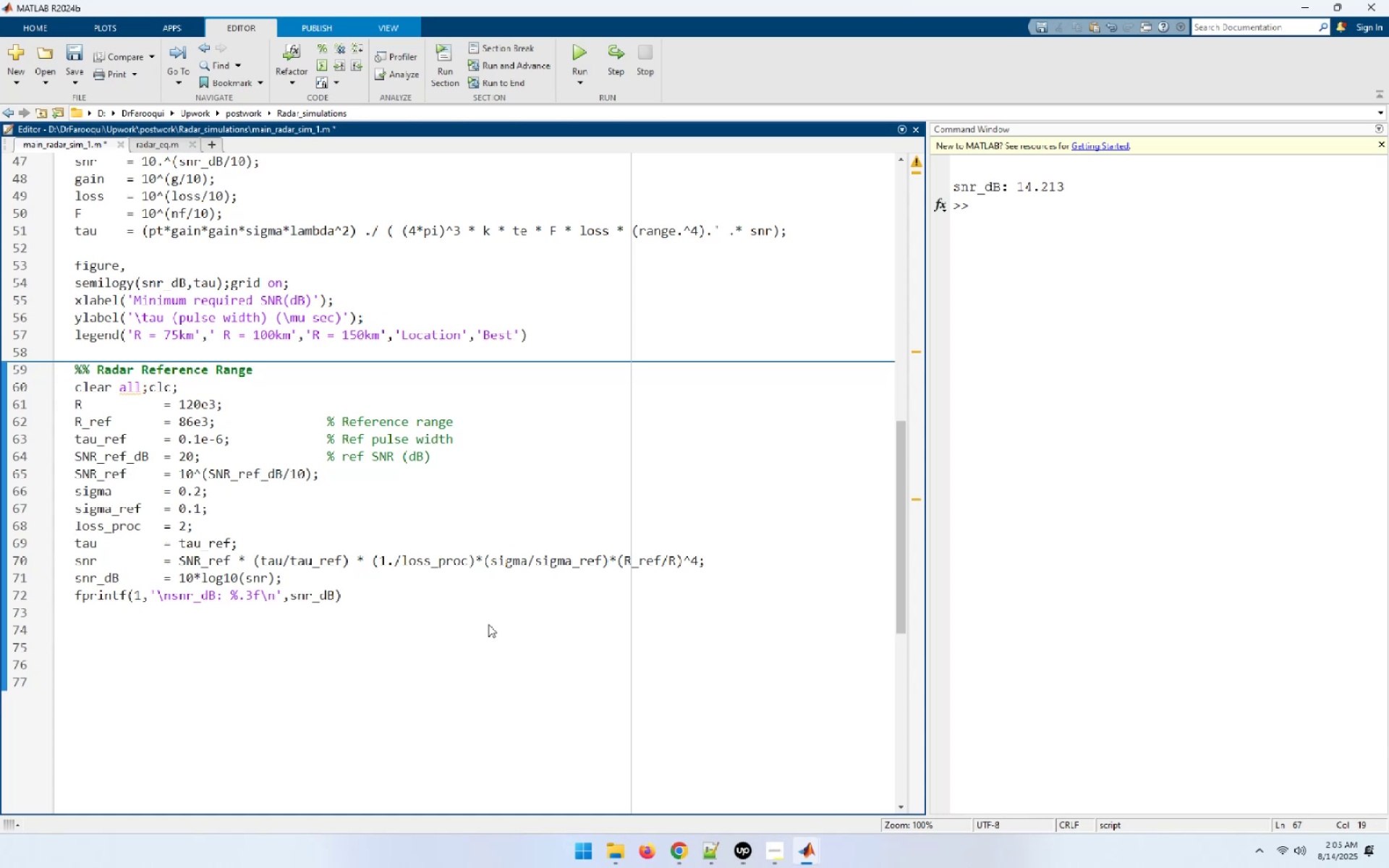 
key(ArrowLeft)
 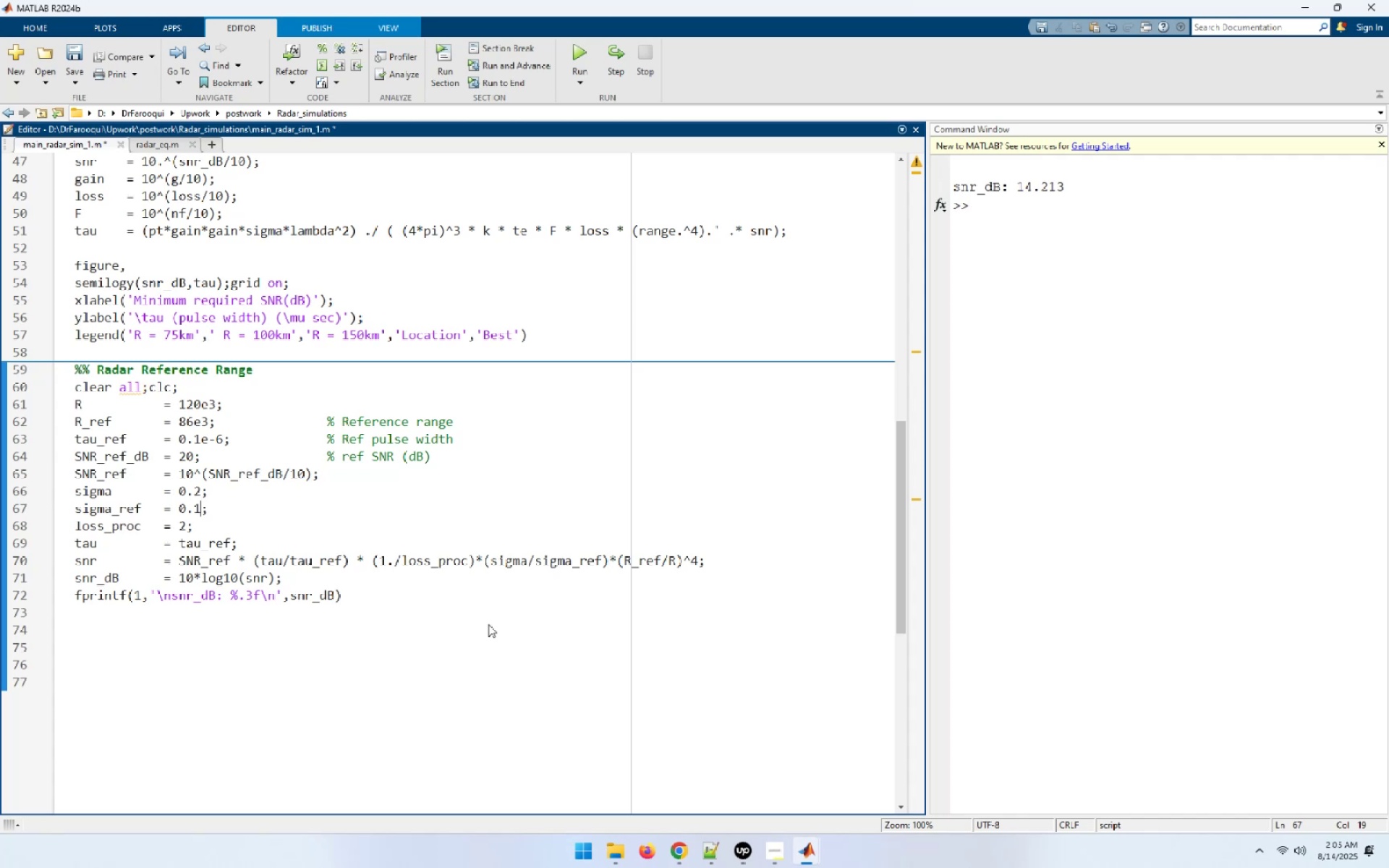 
key(ArrowLeft)
 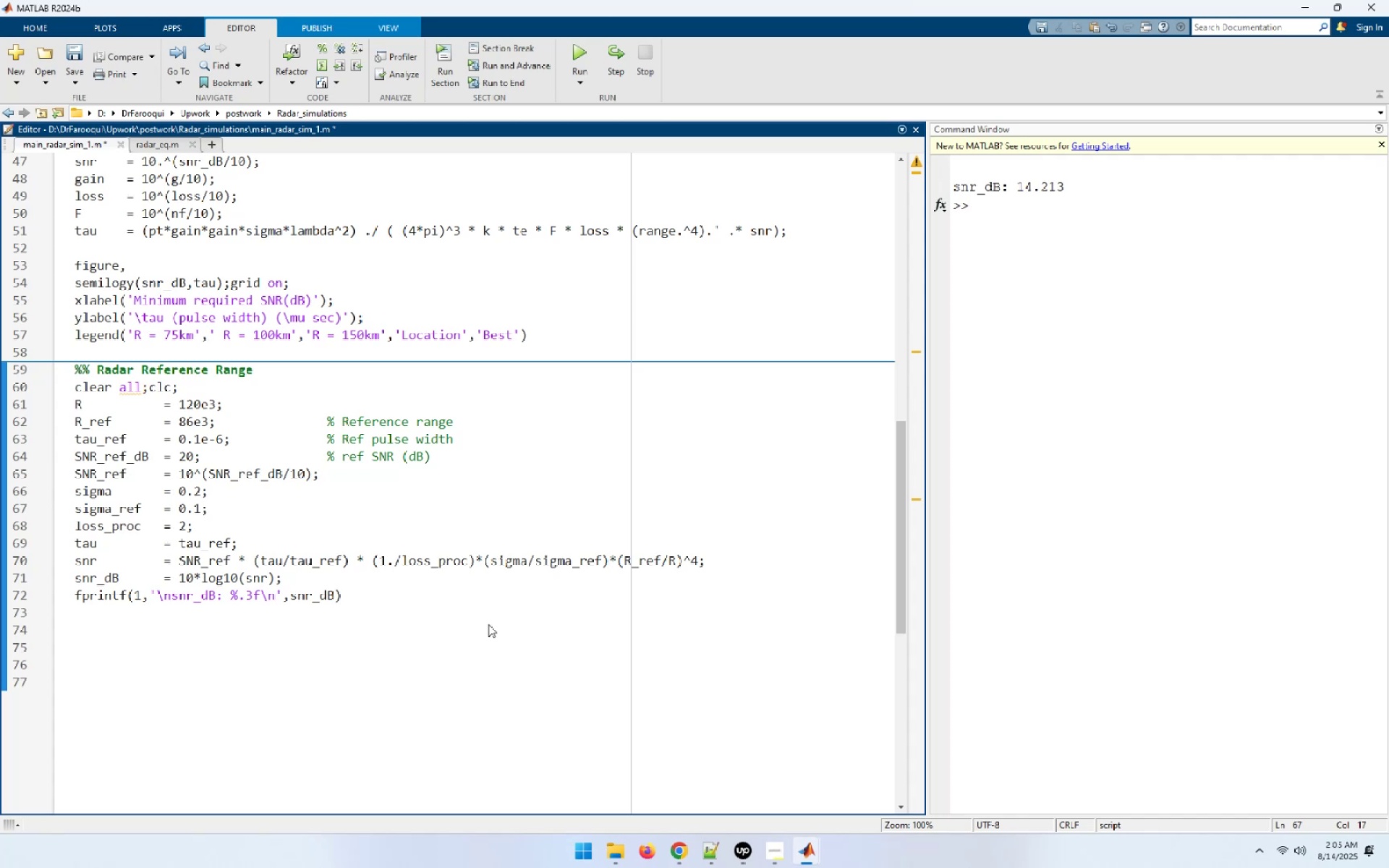 
key(ArrowUp)
 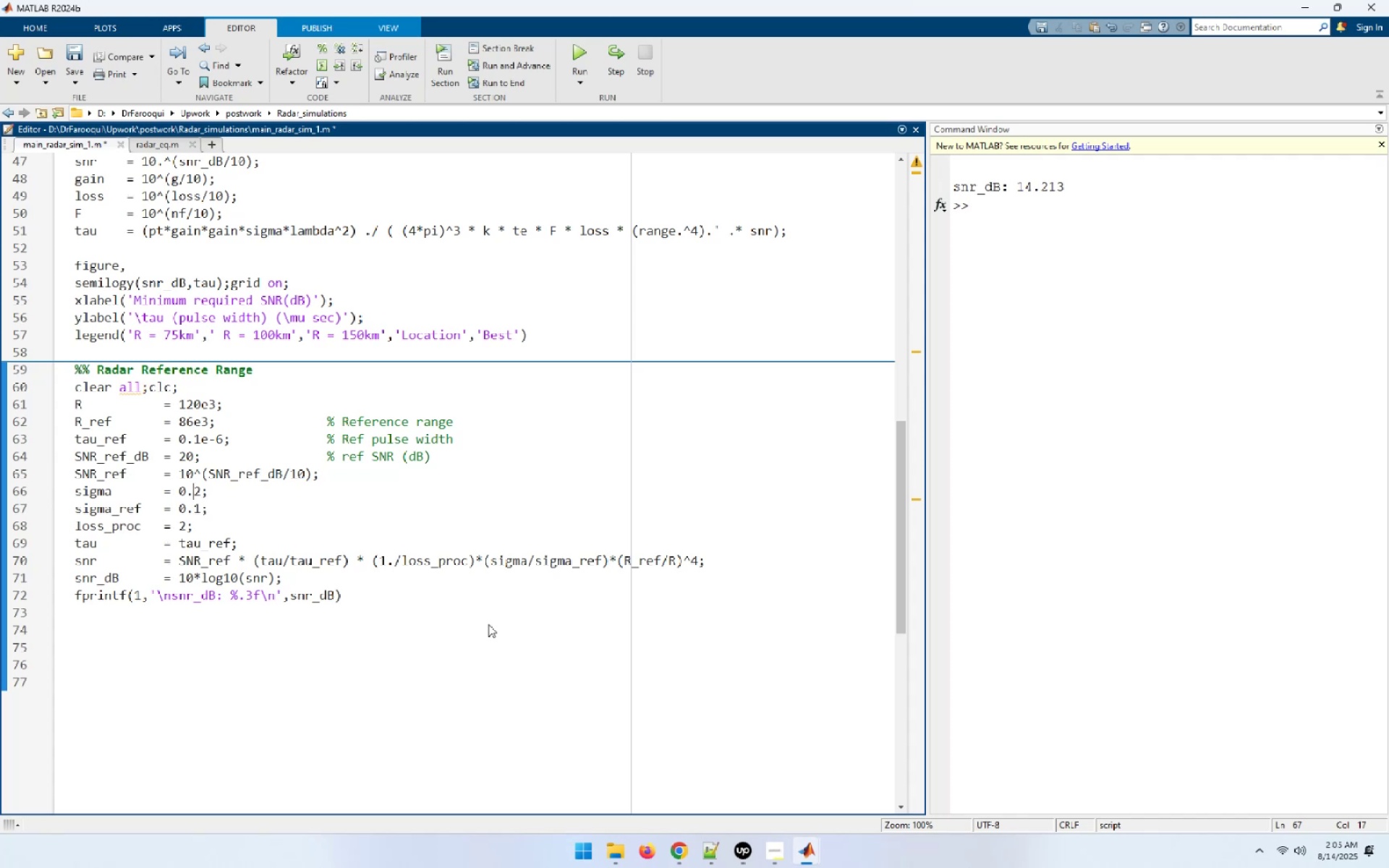 
key(ArrowUp)
 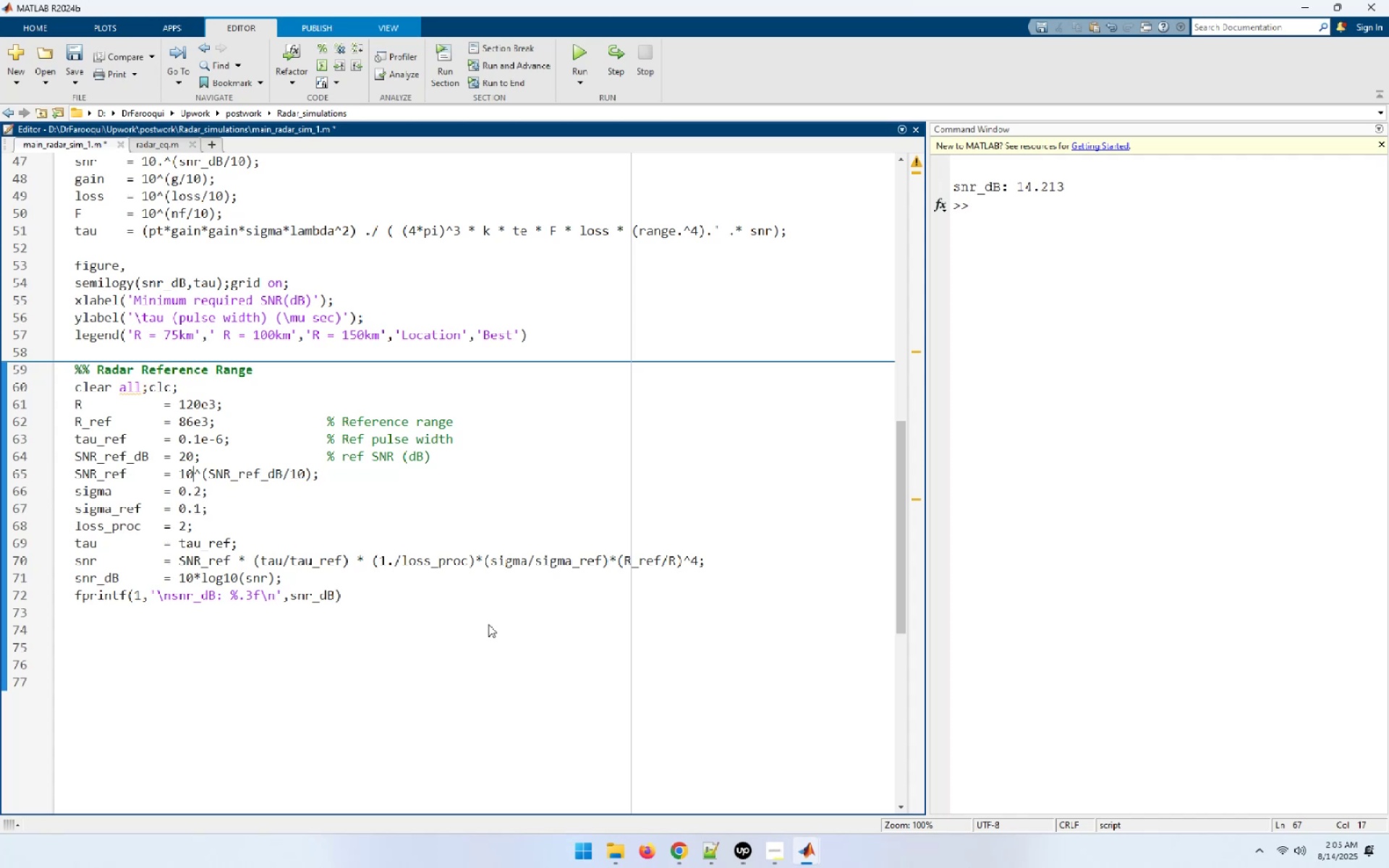 
key(ArrowUp)
 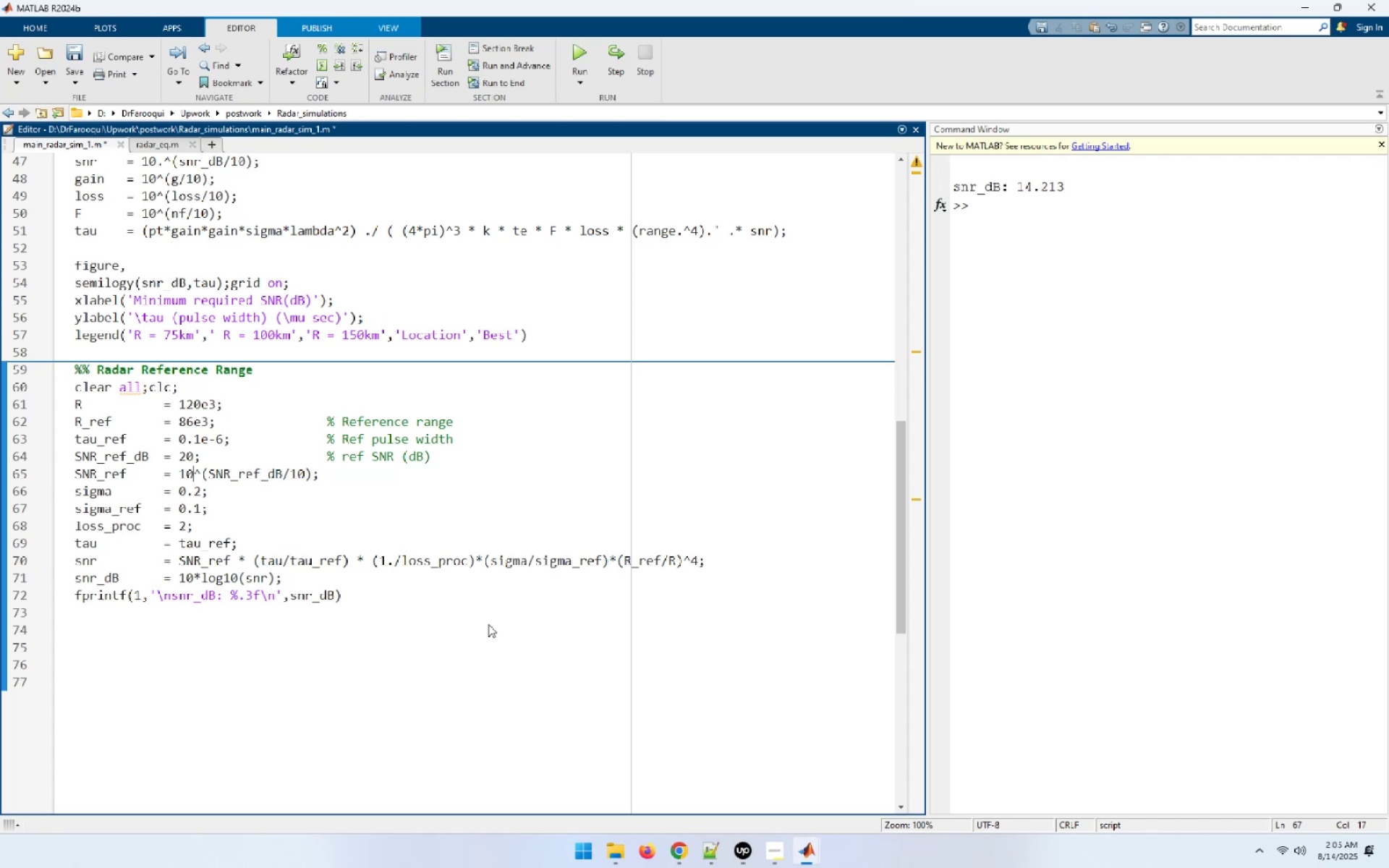 
key(ArrowUp)
 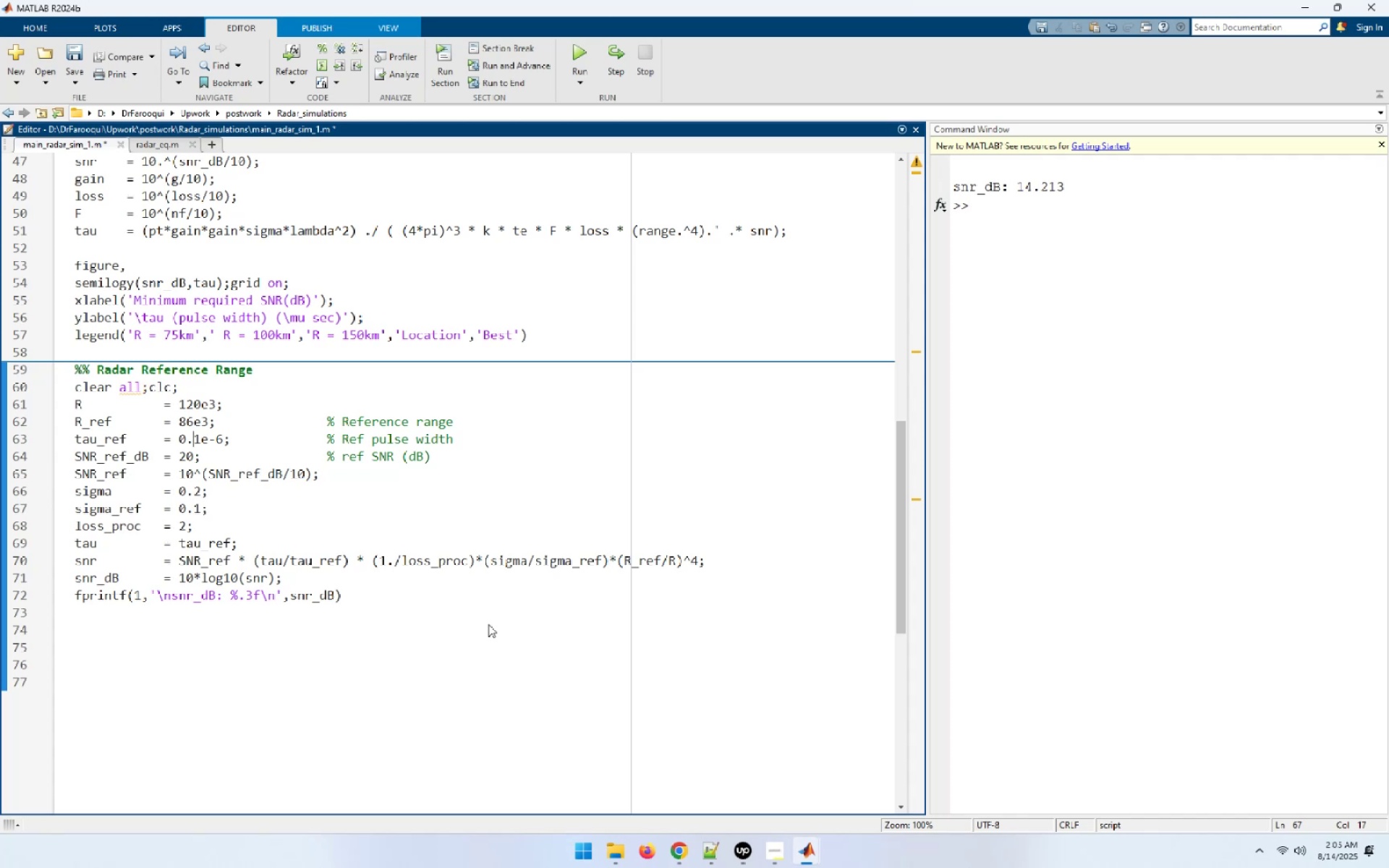 
key(ArrowUp)
 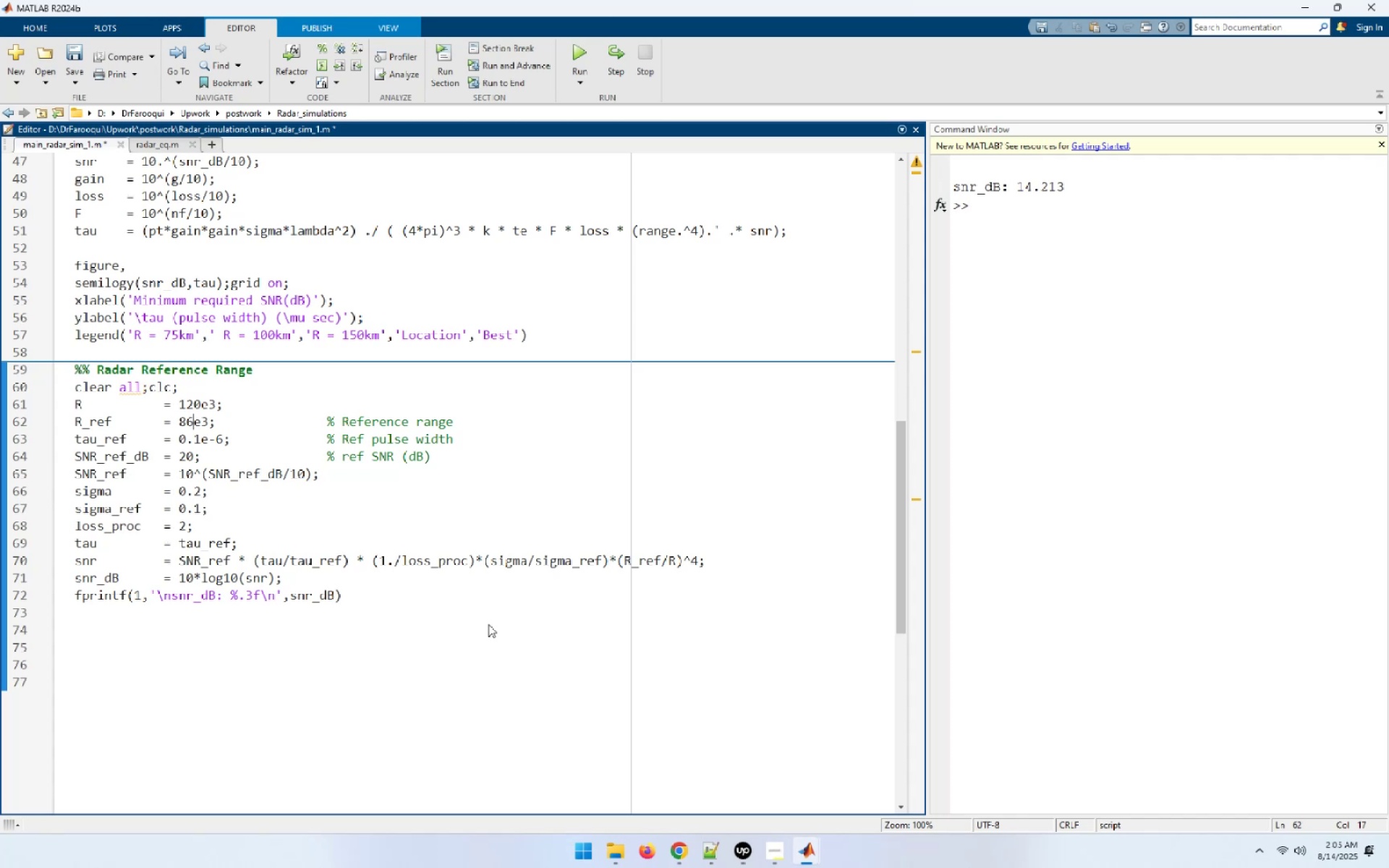 
key(ArrowDown)
 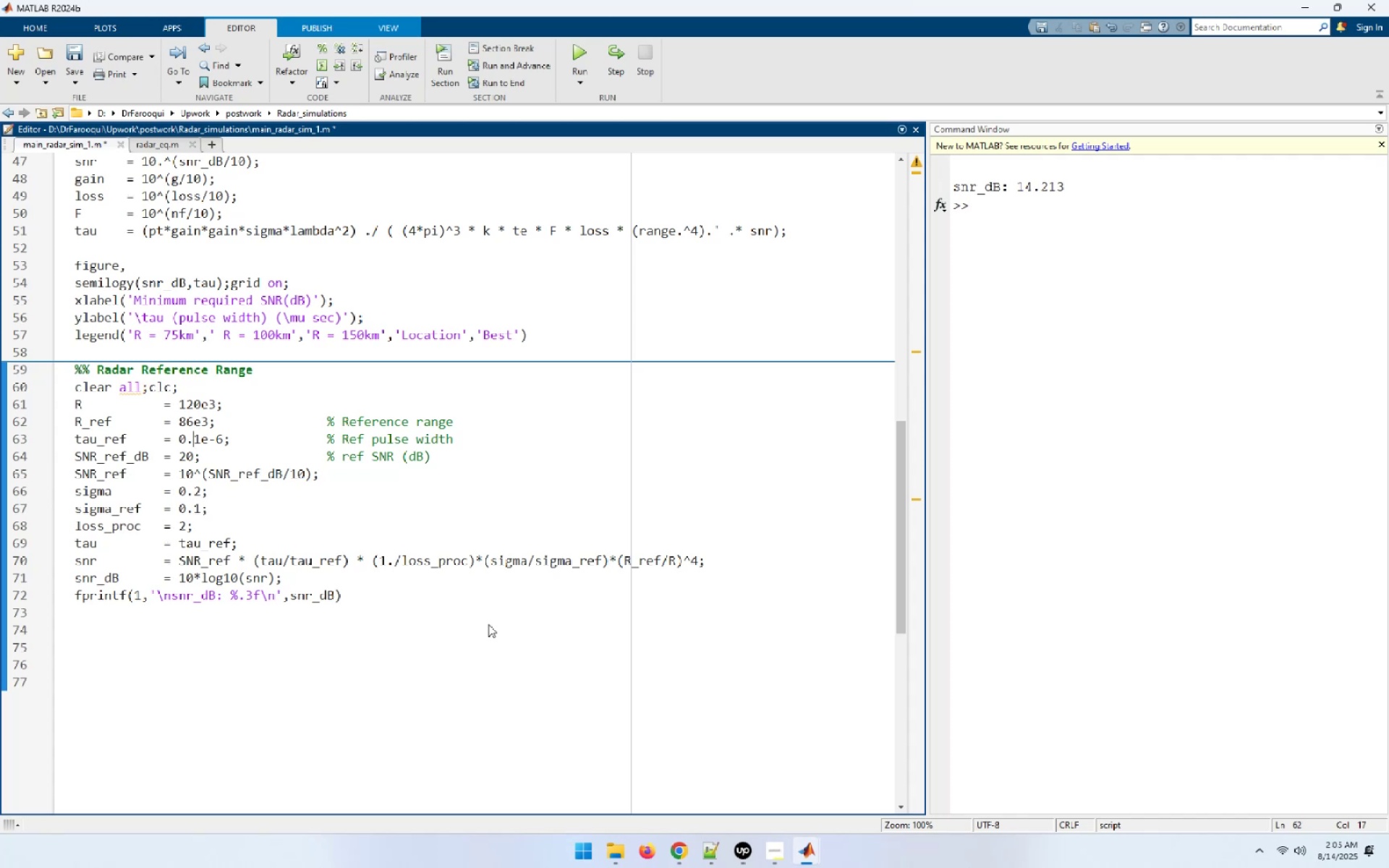 
key(ArrowDown)
 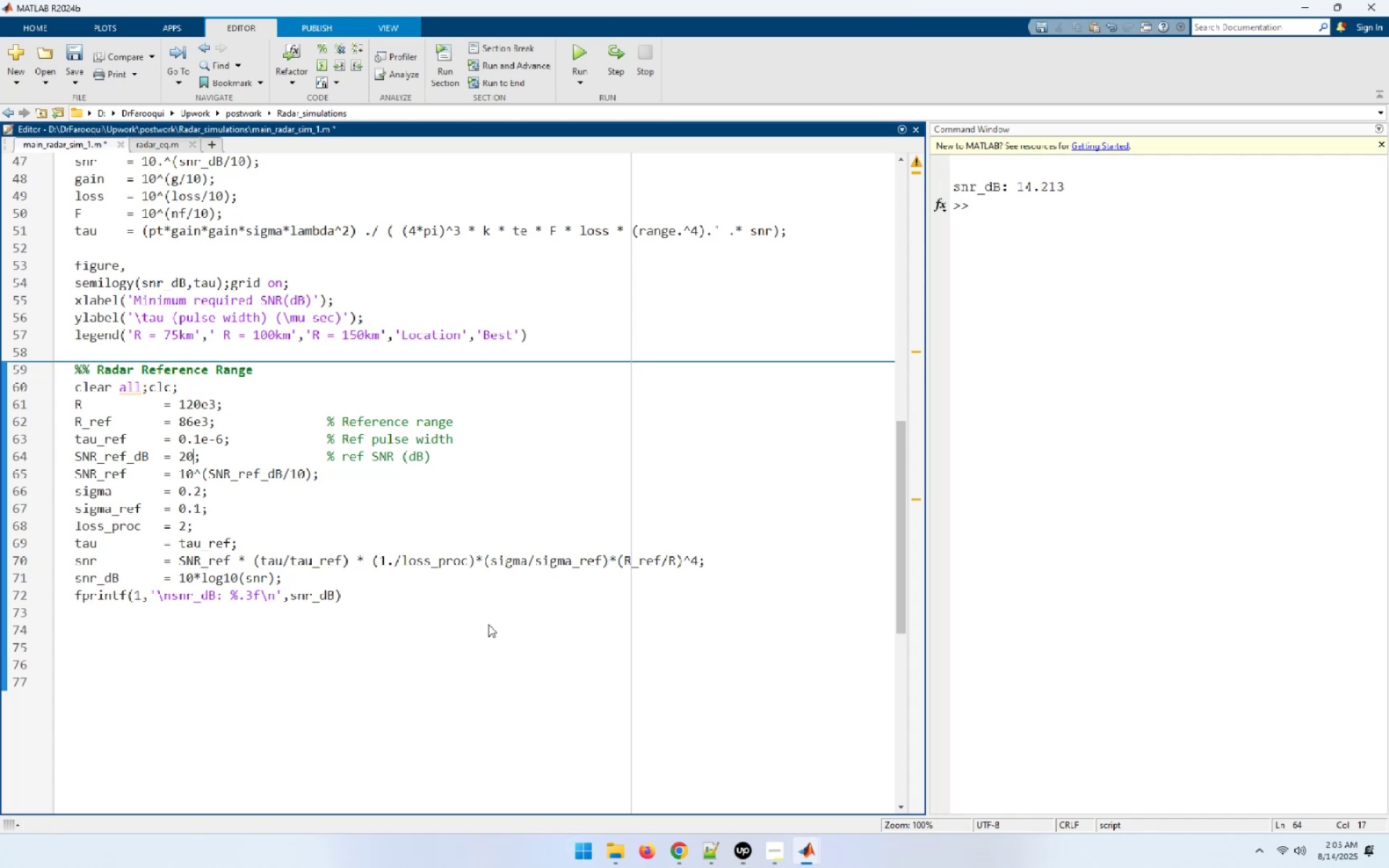 
key(ArrowUp)
 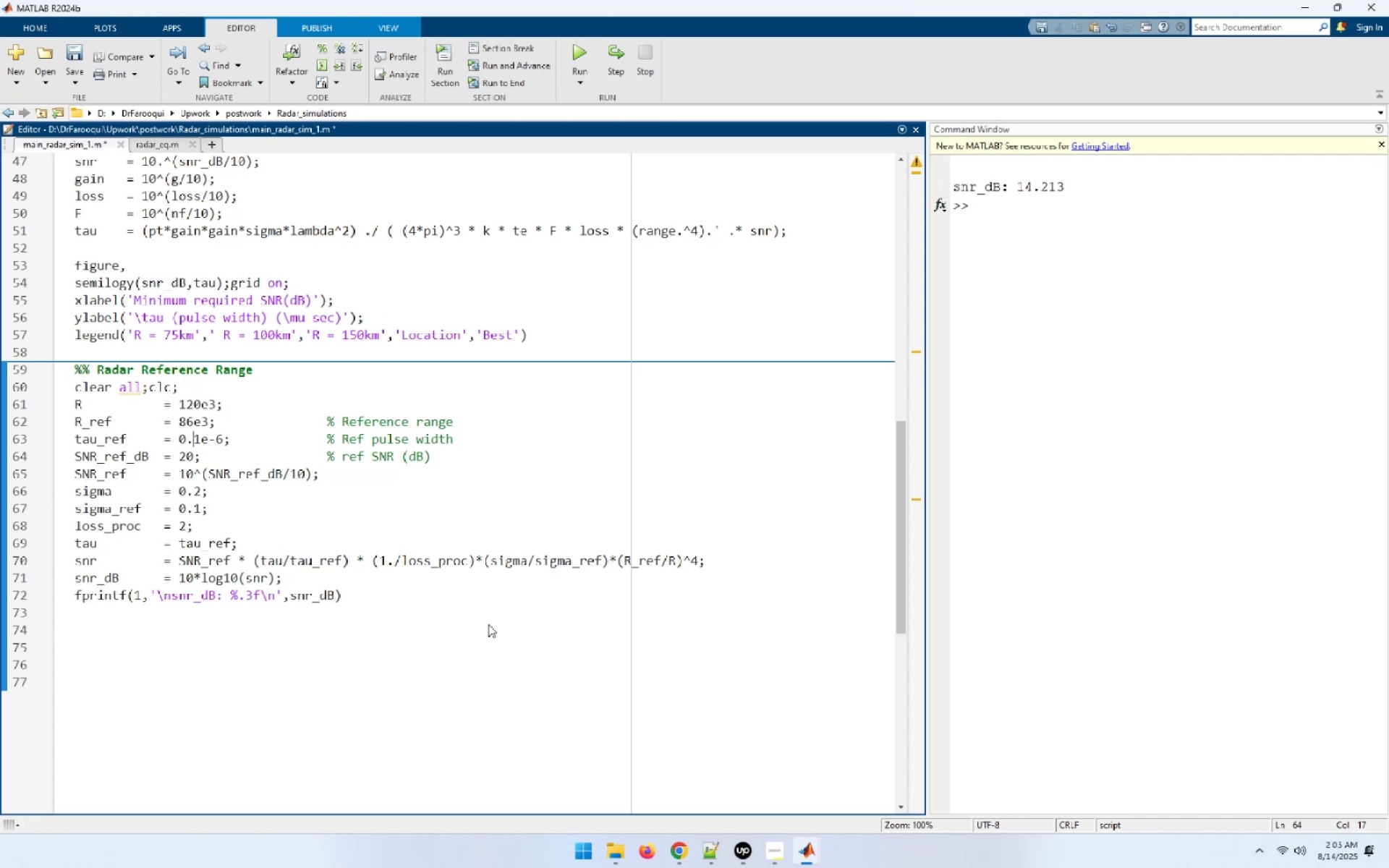 
key(ArrowDown)
 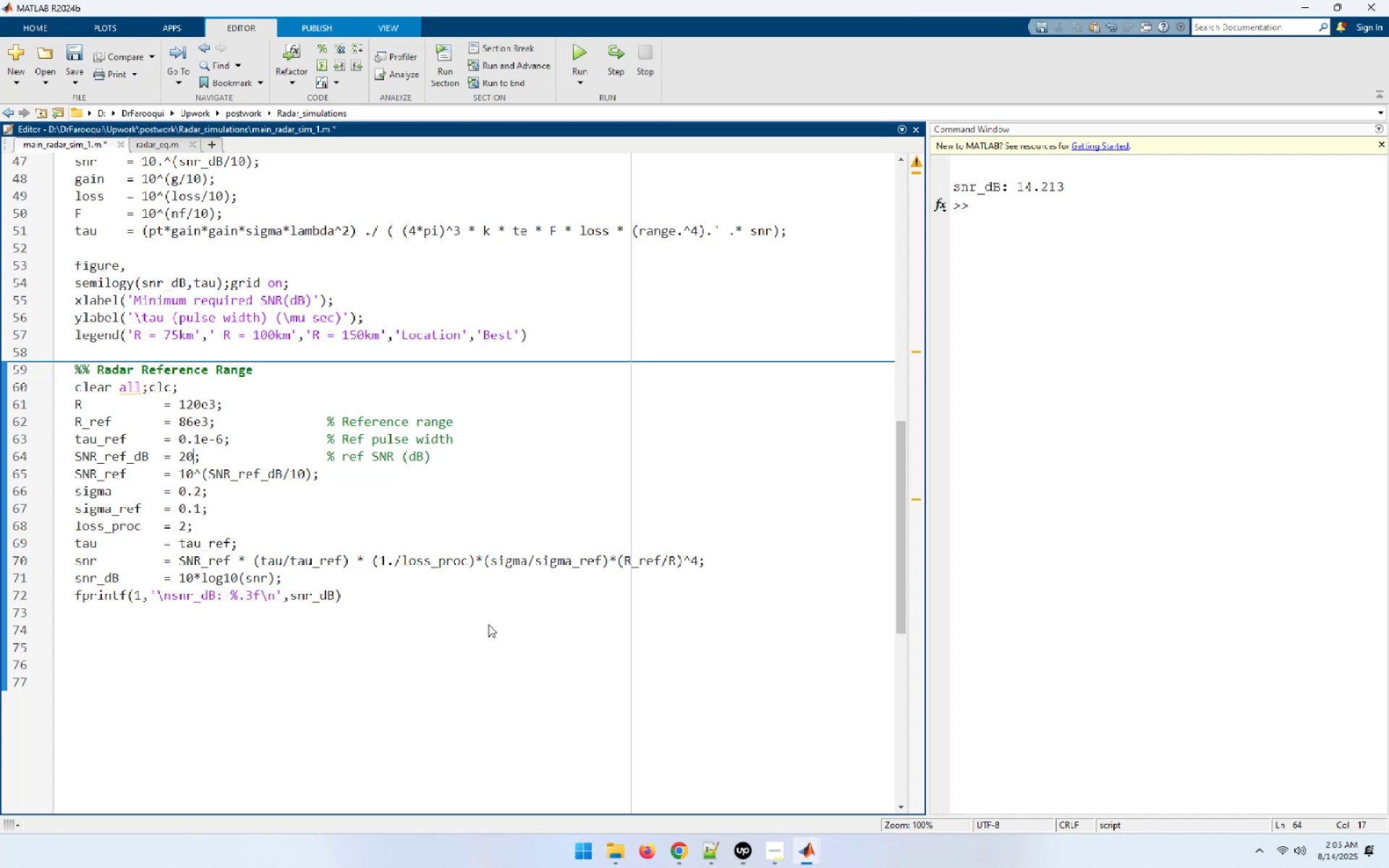 
wait(5.41)
 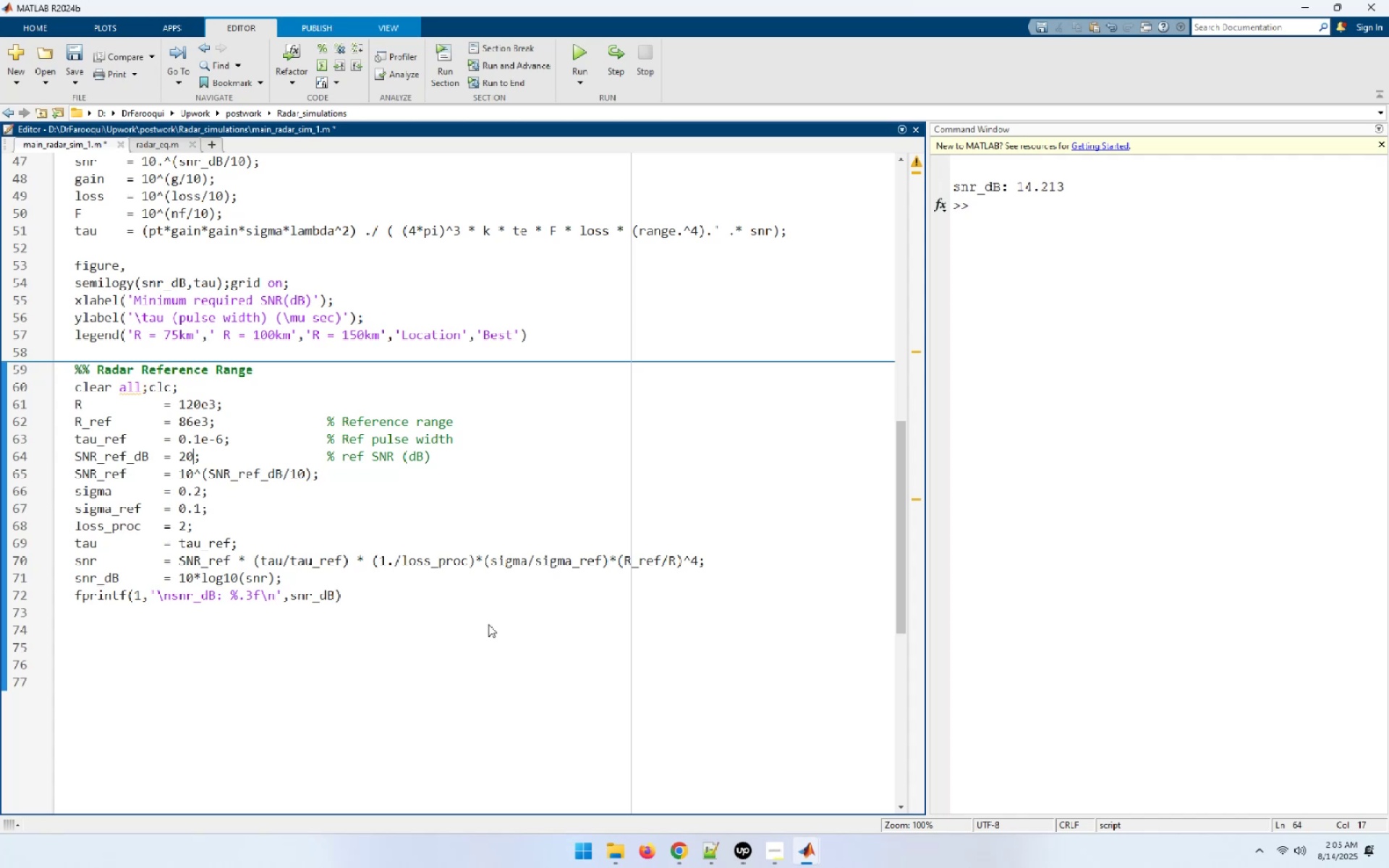 
key(ArrowDown)
 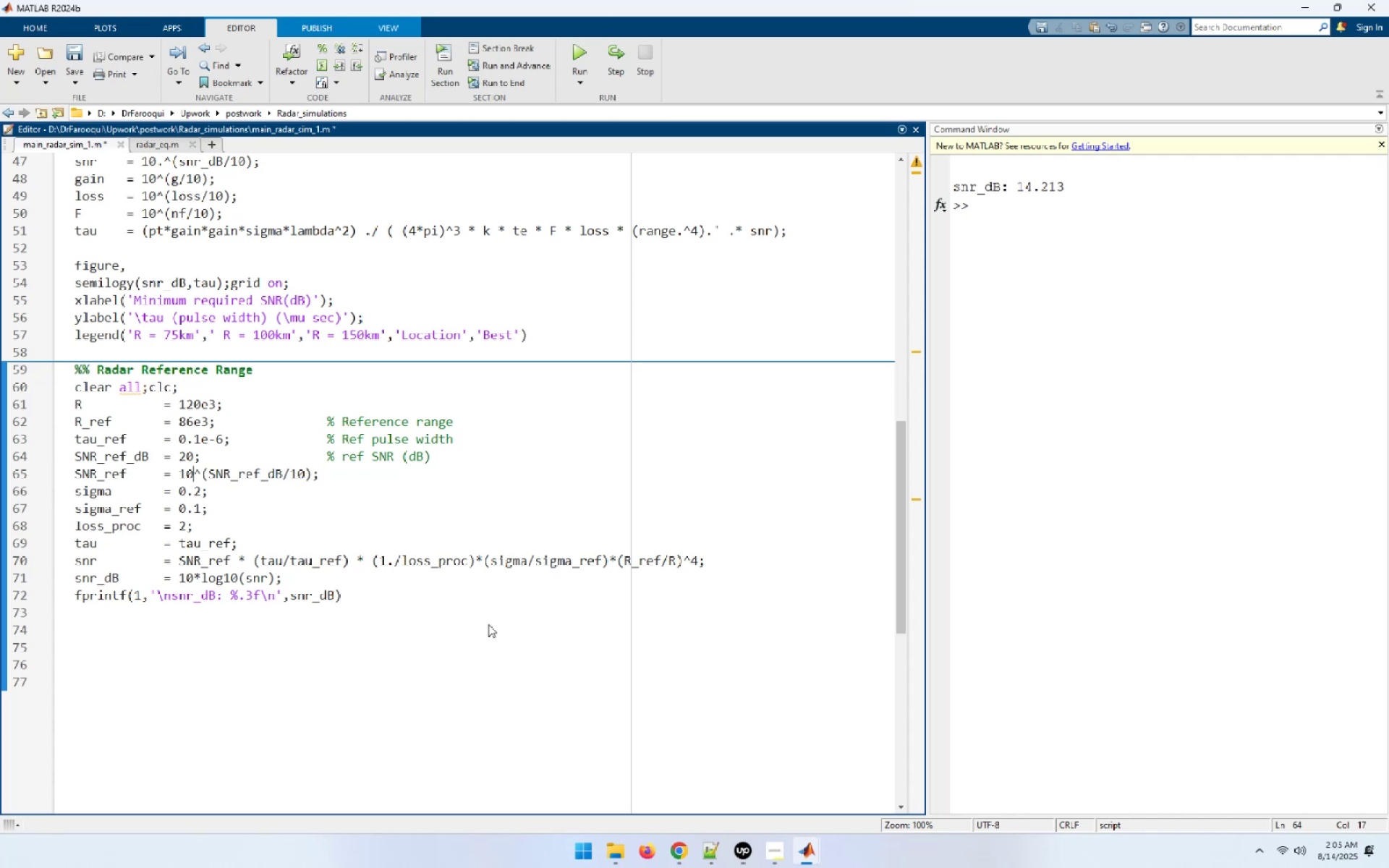 
key(ArrowDown)
 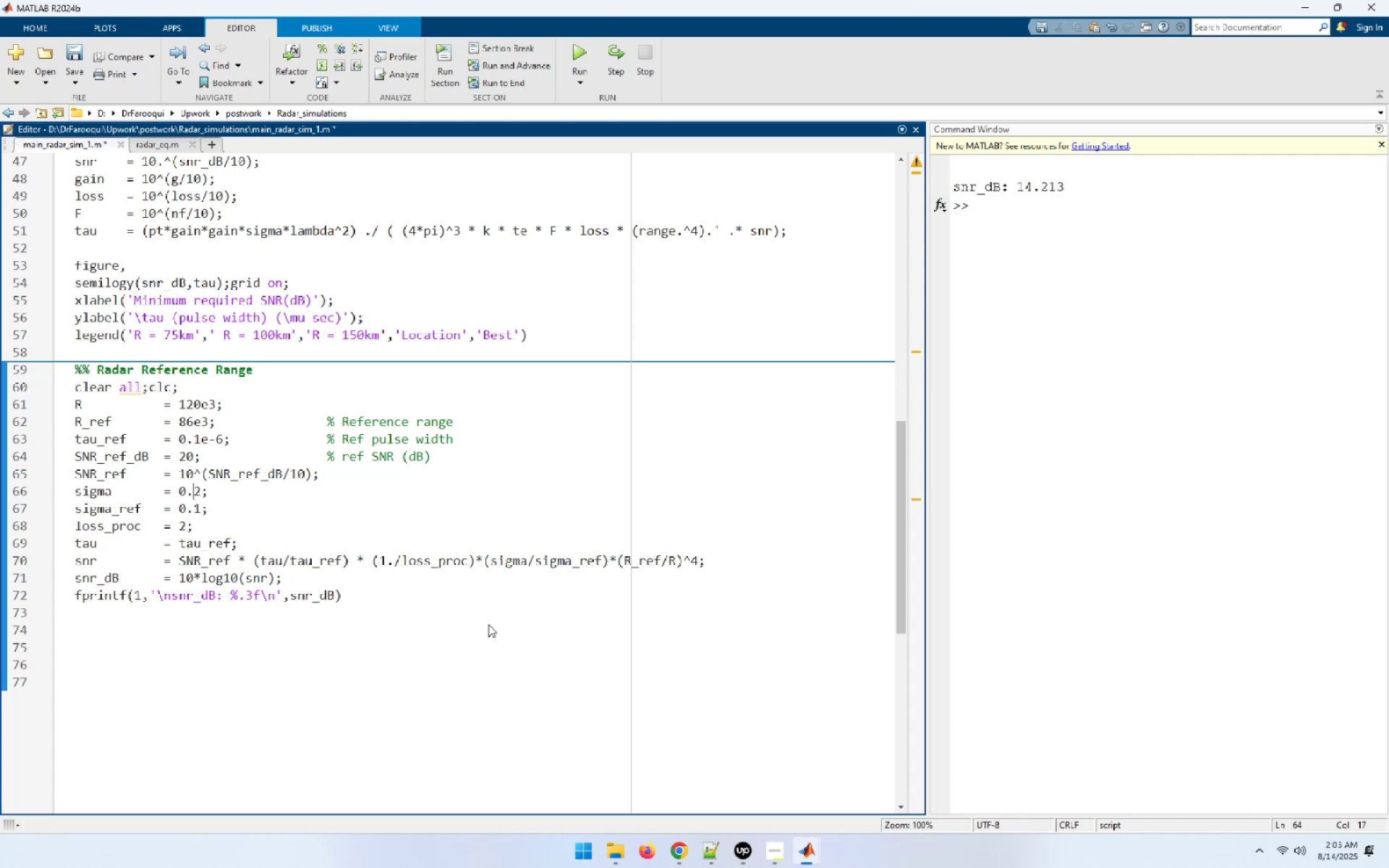 
key(ArrowUp)
 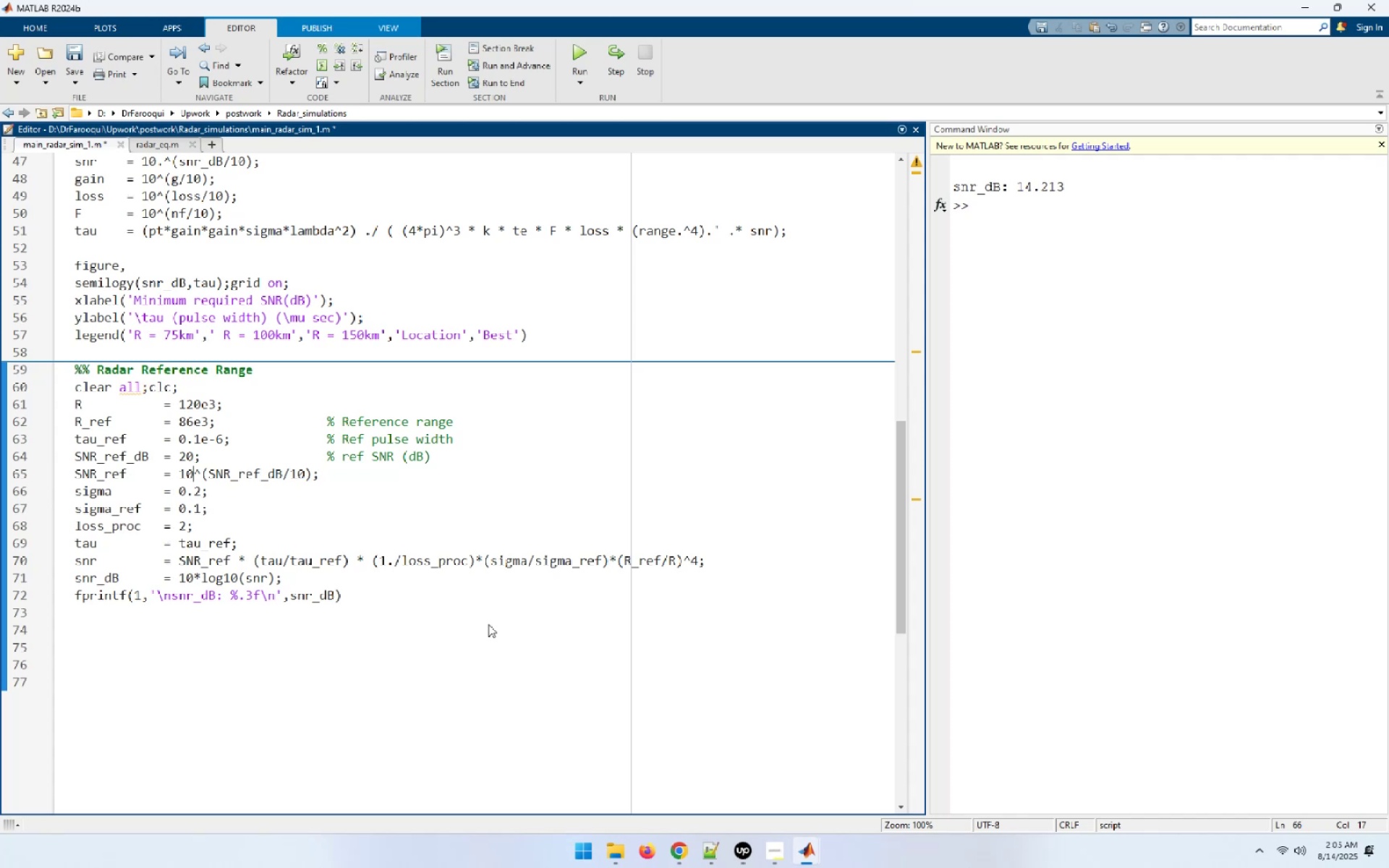 
key(ArrowUp)
 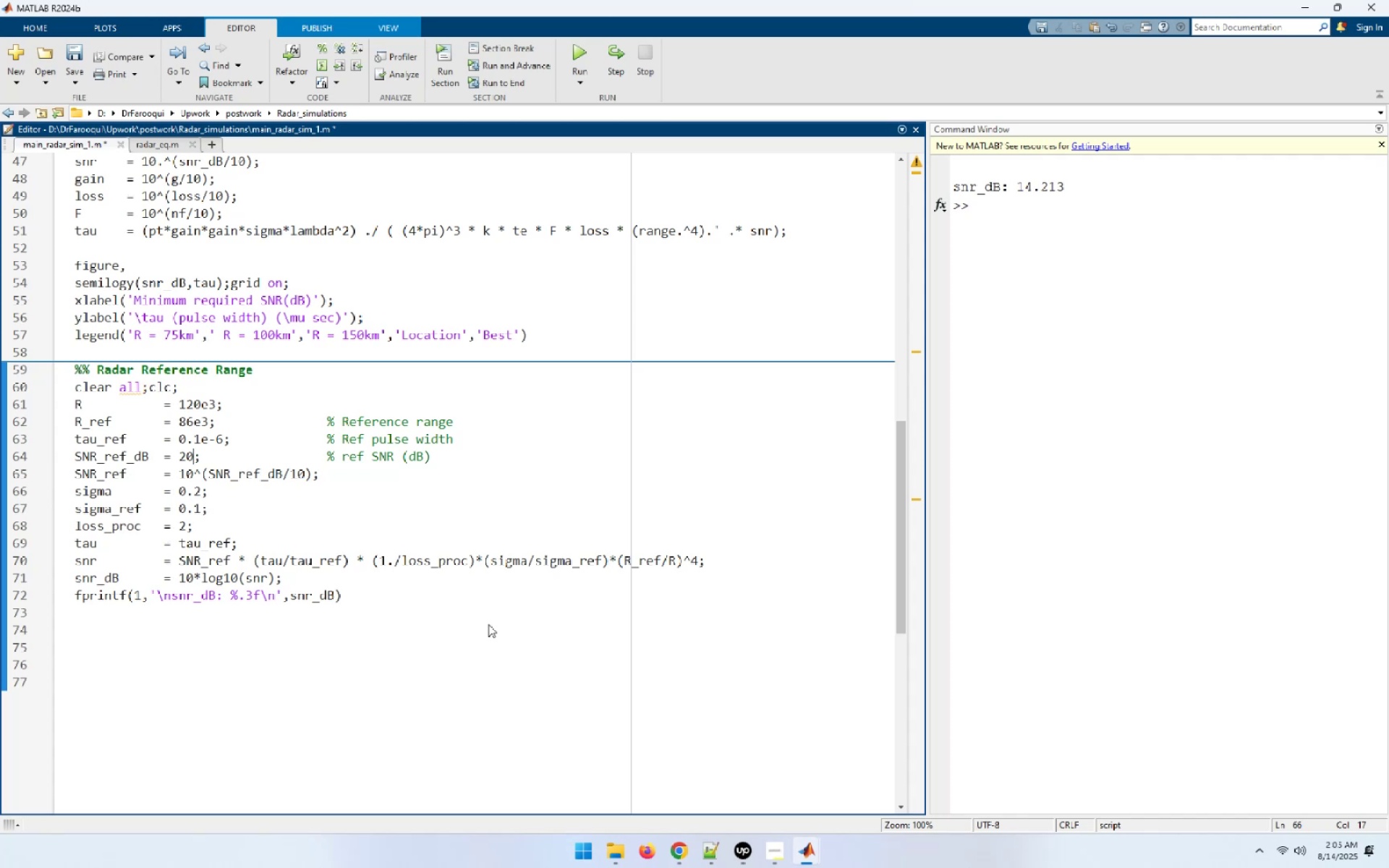 
key(ArrowUp)
 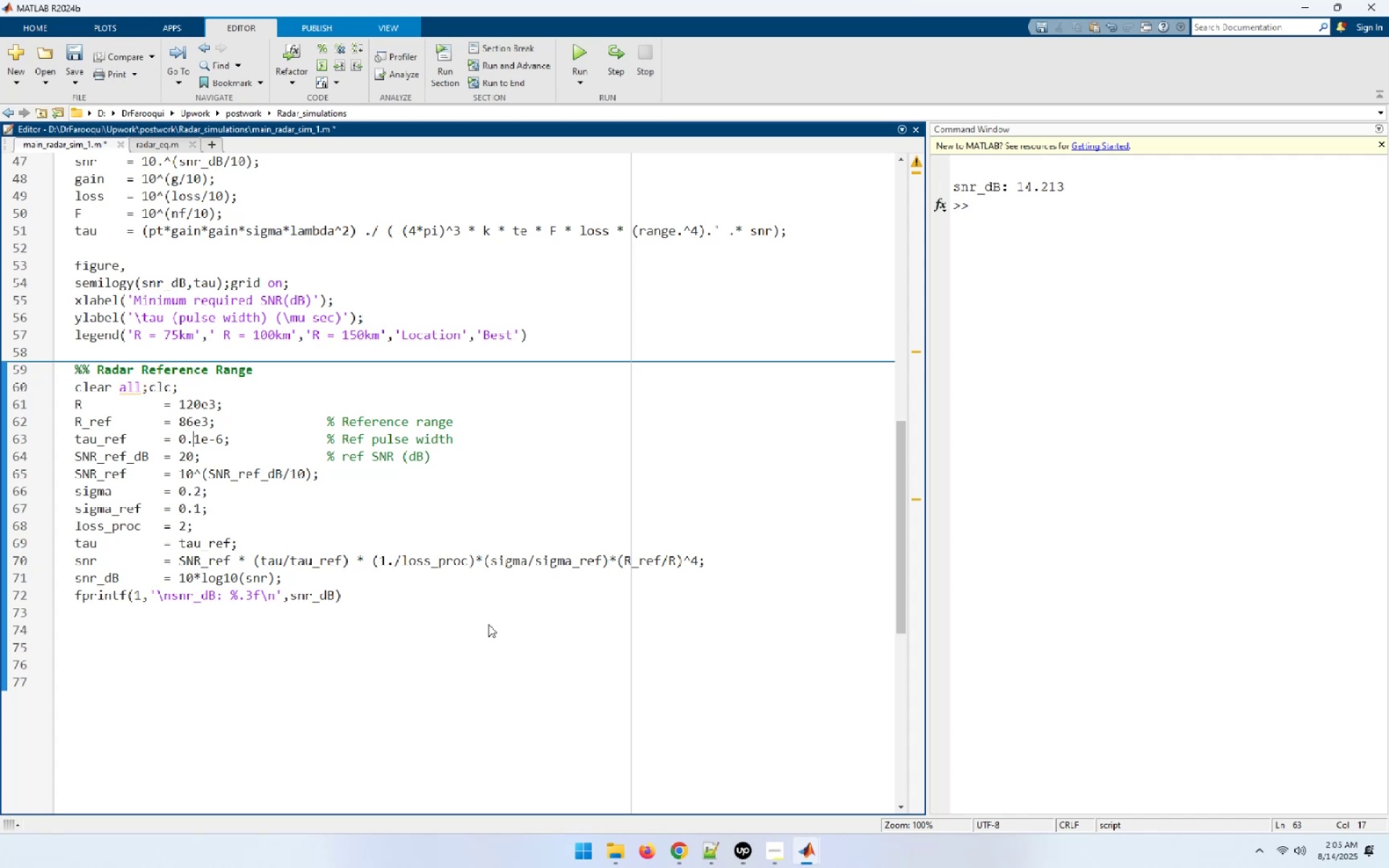 
wait(5.58)
 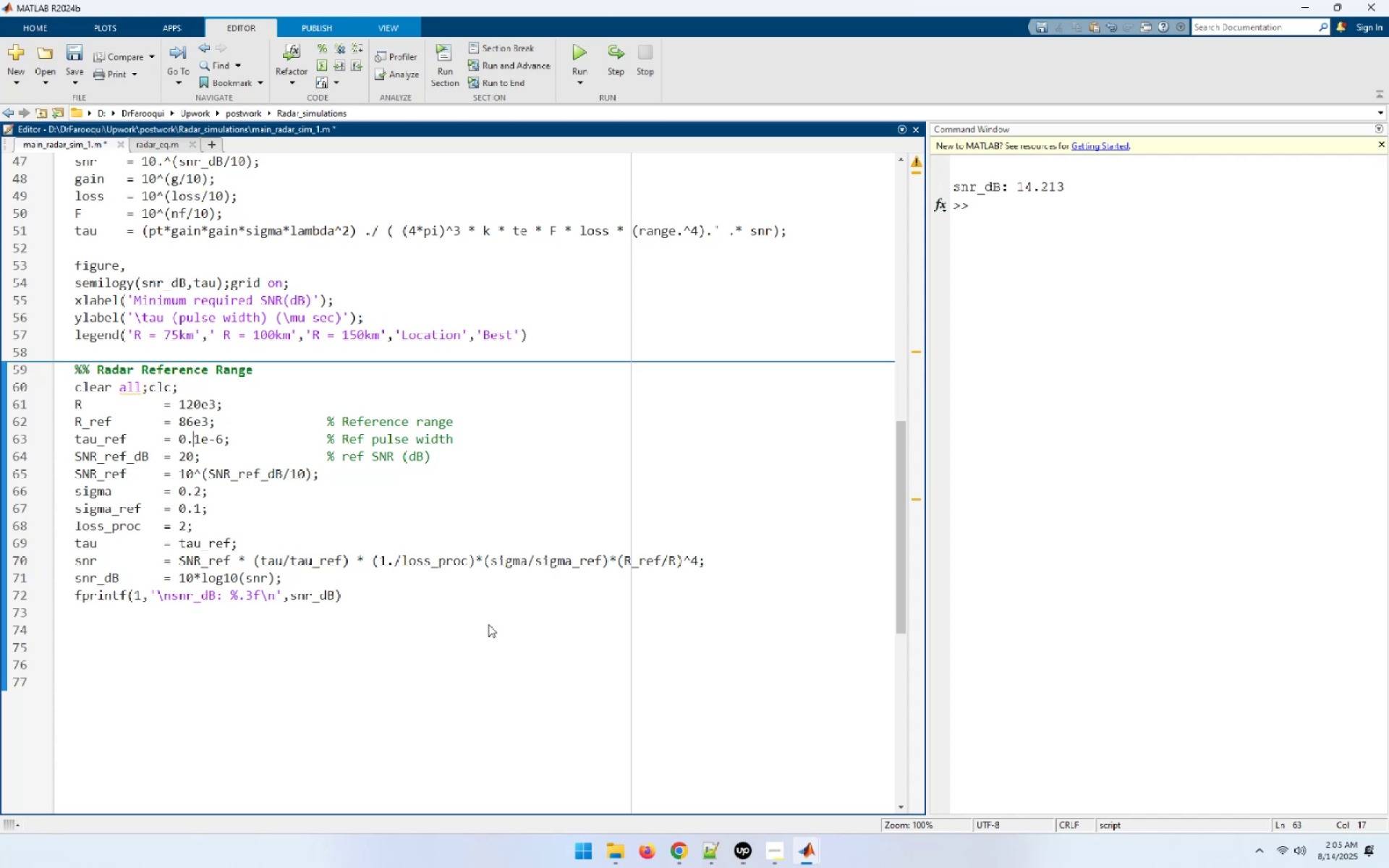 
key(ArrowDown)
 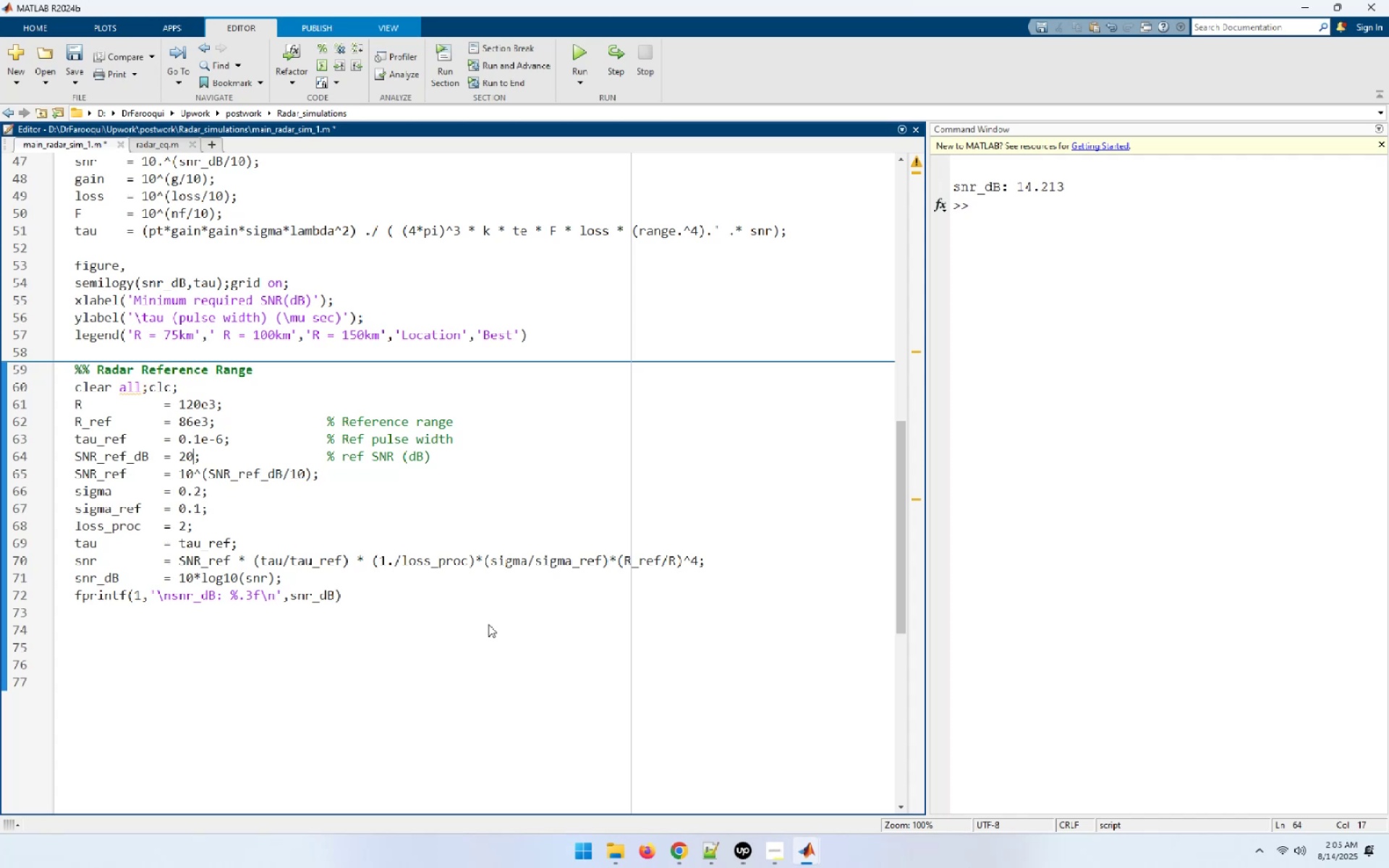 
key(ArrowDown)
 